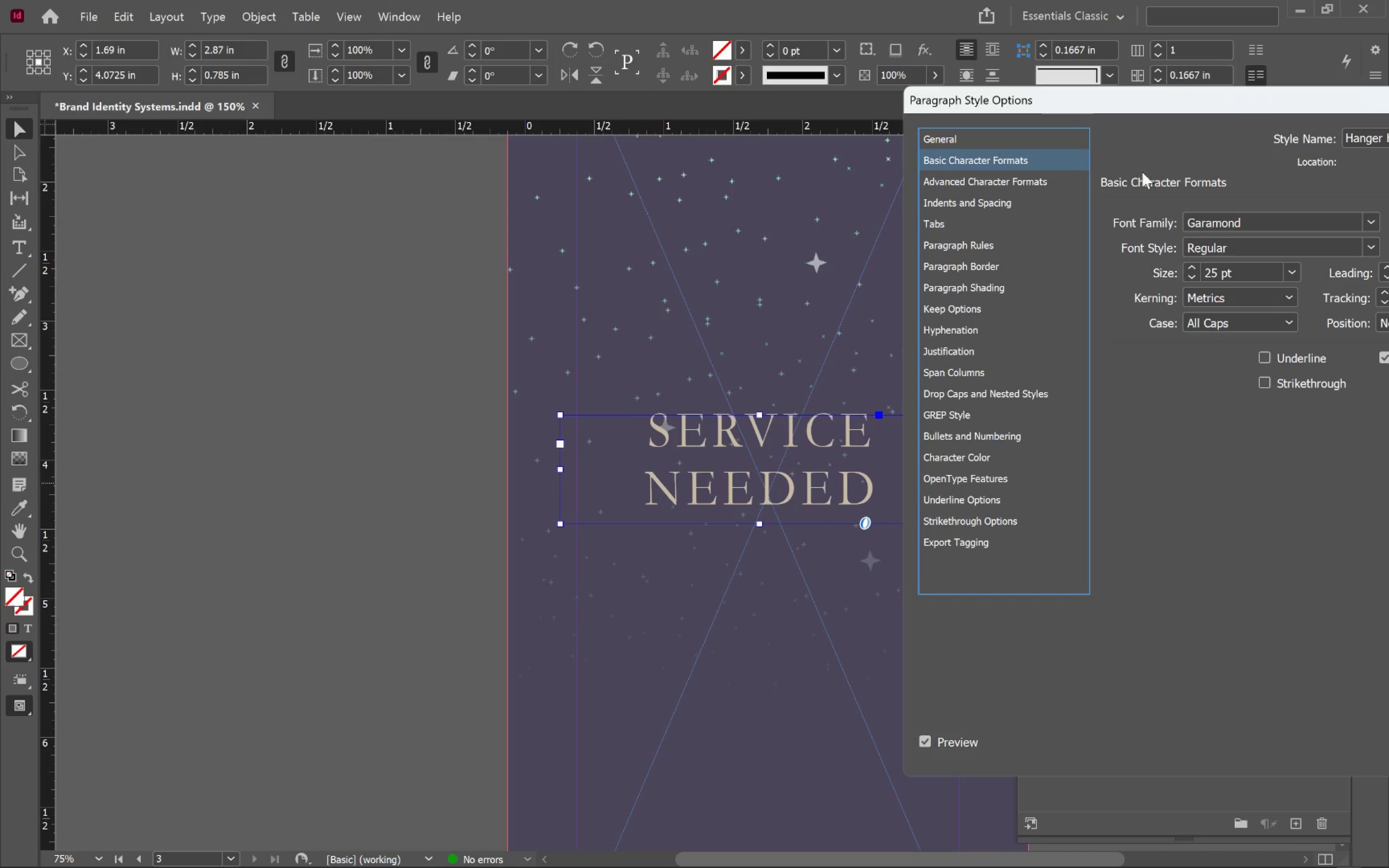 
left_click_drag(start_coordinate=[1283, 100], to_coordinate=[940, 32])
 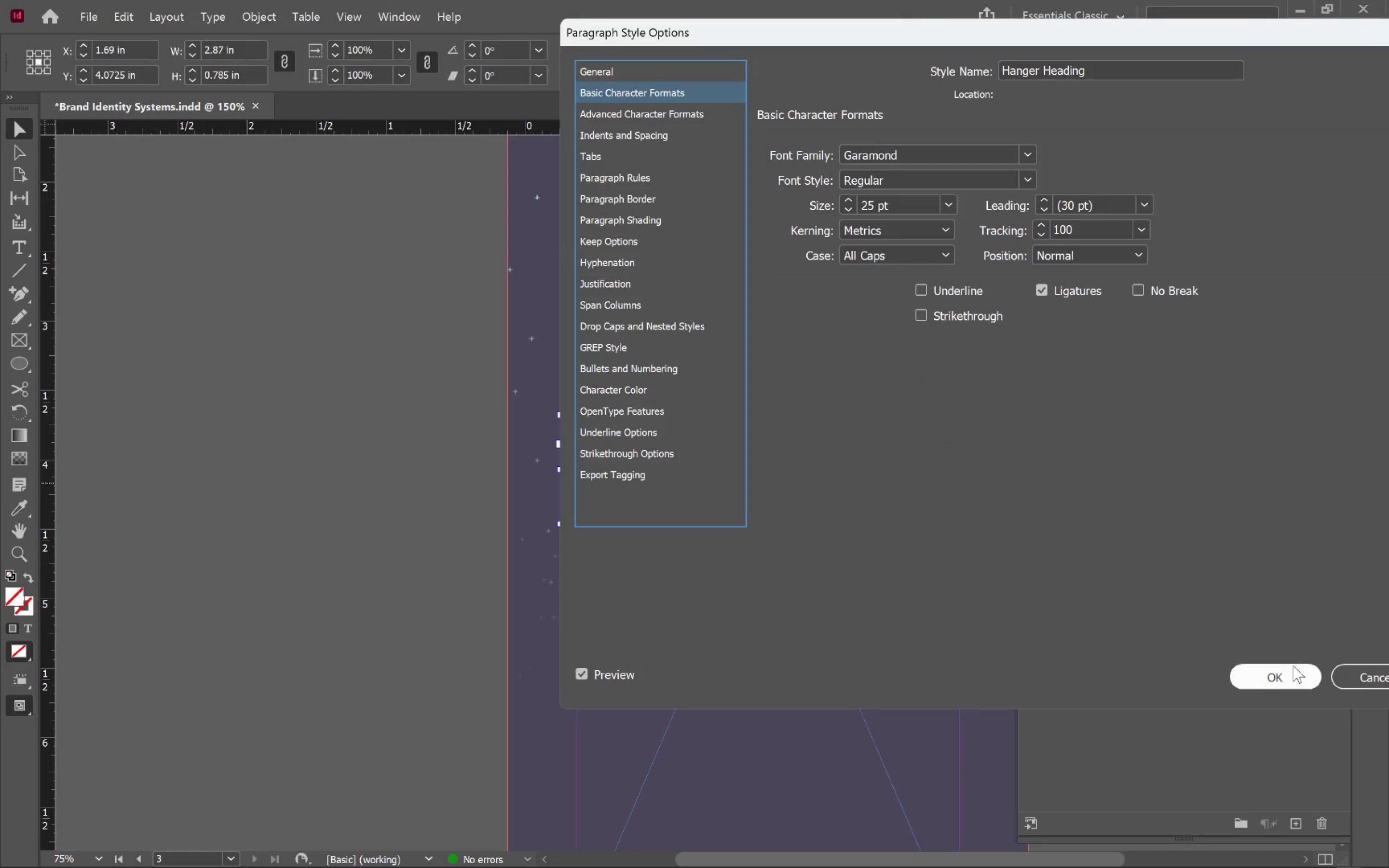 
left_click([1293, 675])
 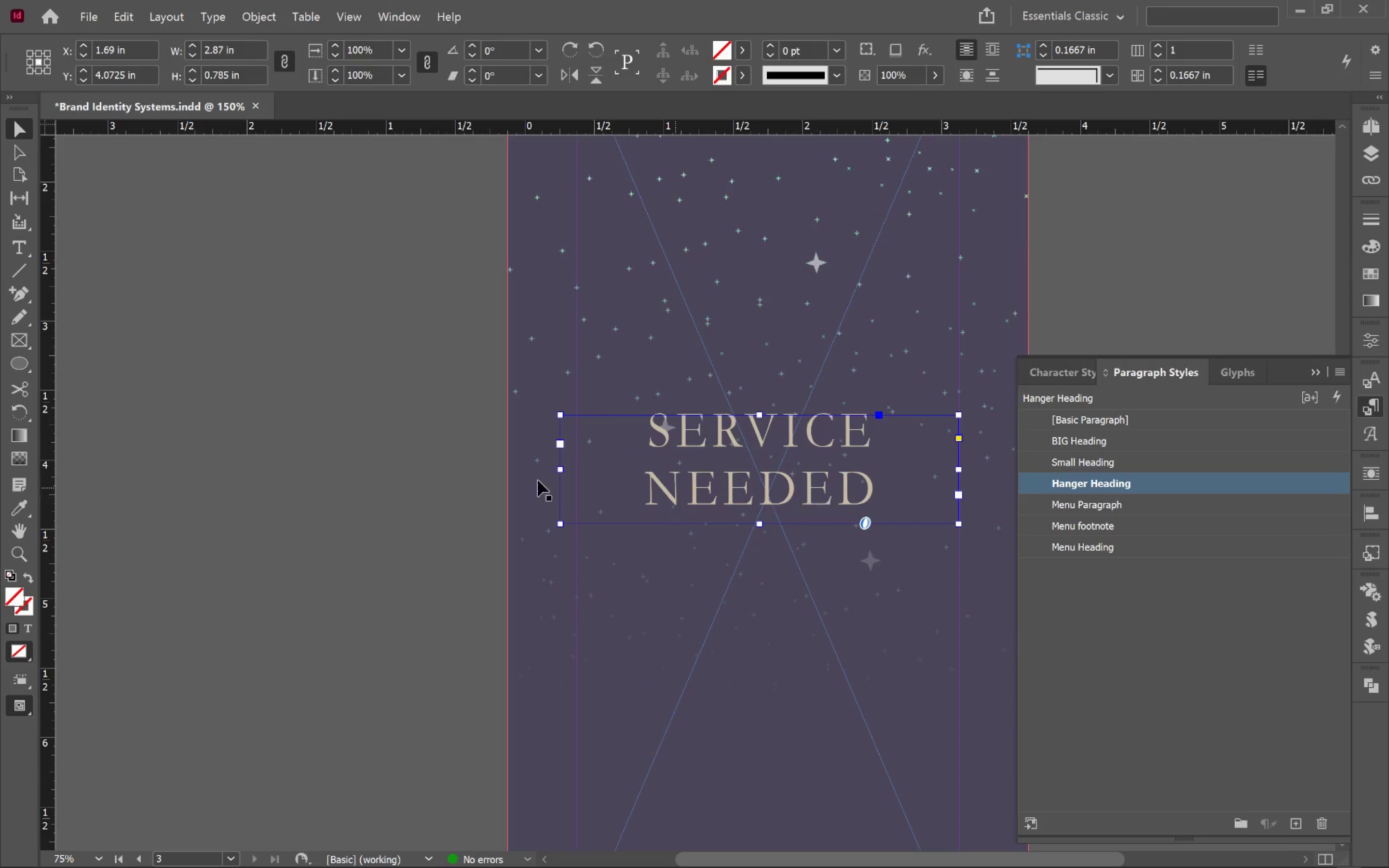 
left_click([240, 435])
 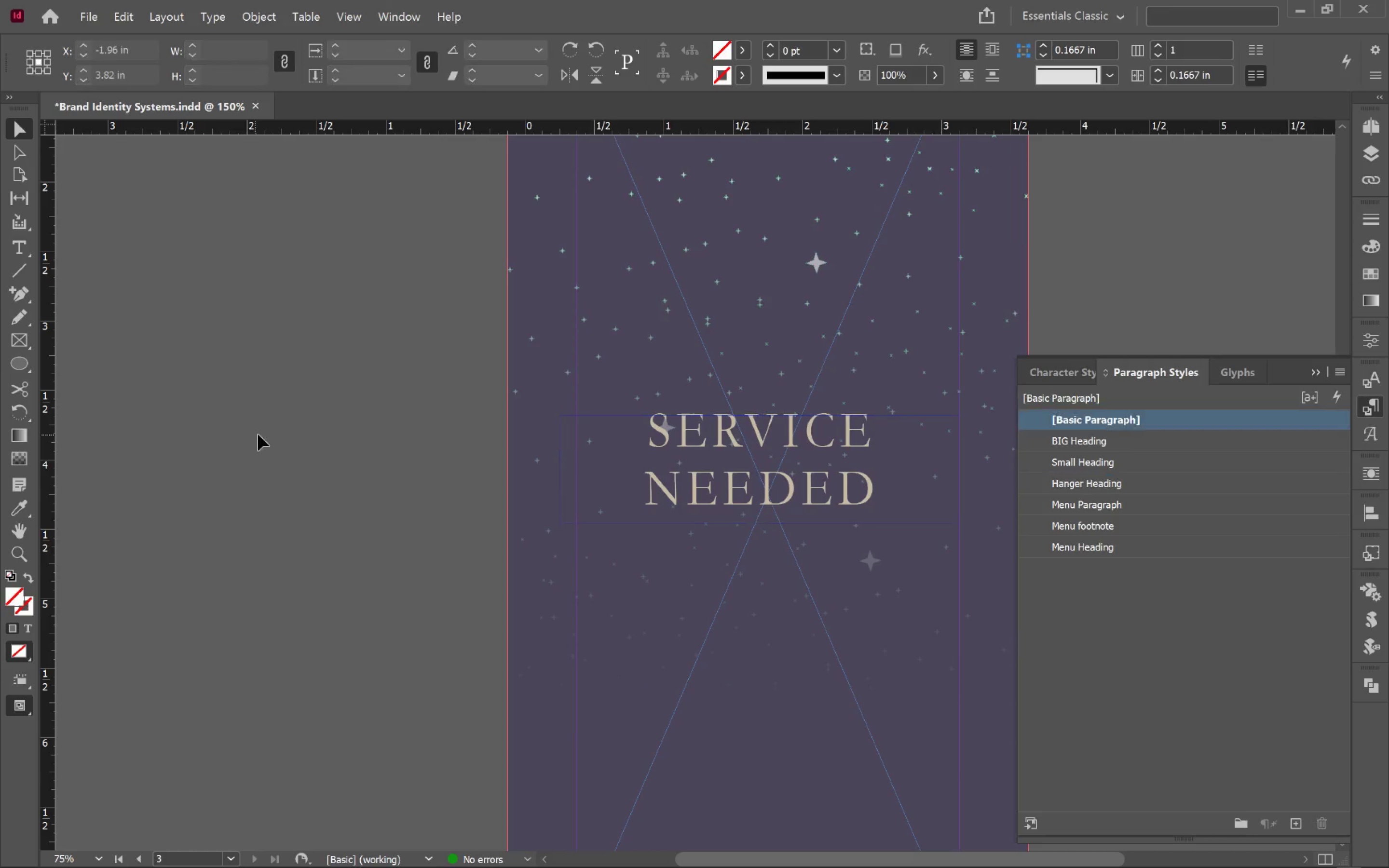 
key(W)
 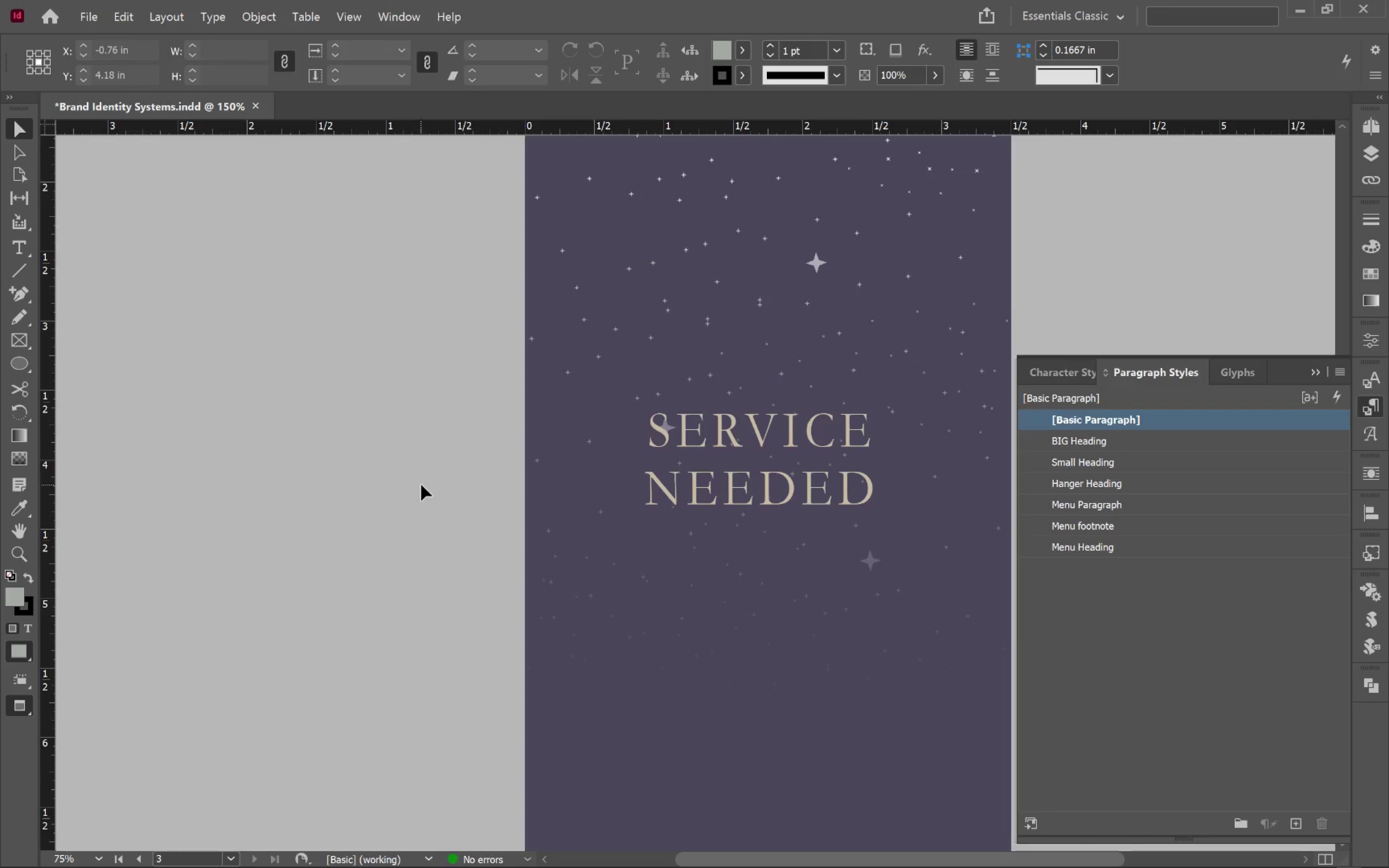 
hold_key(key=AltLeft, duration=0.41)
 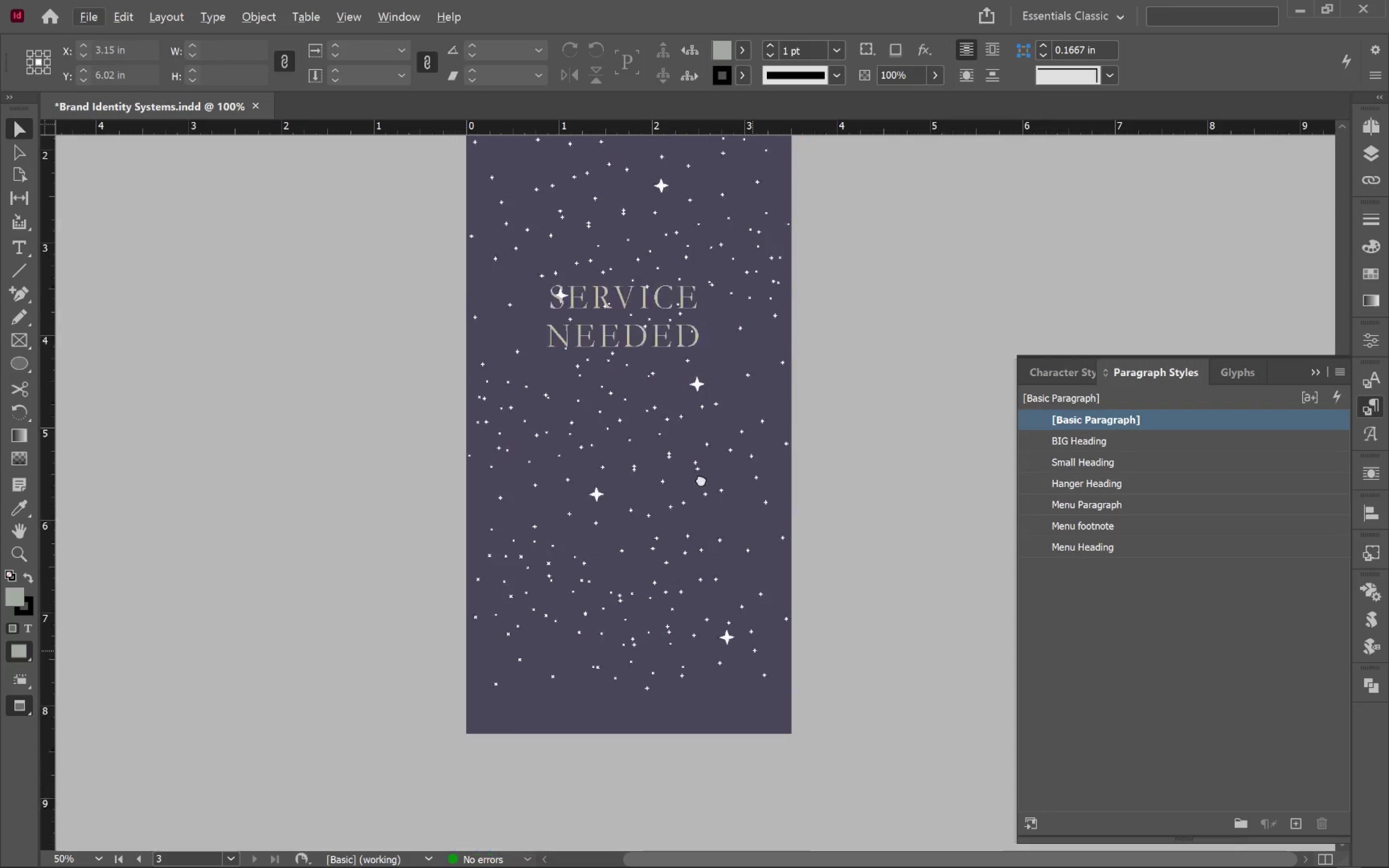 
hold_key(key=Space, duration=0.92)
 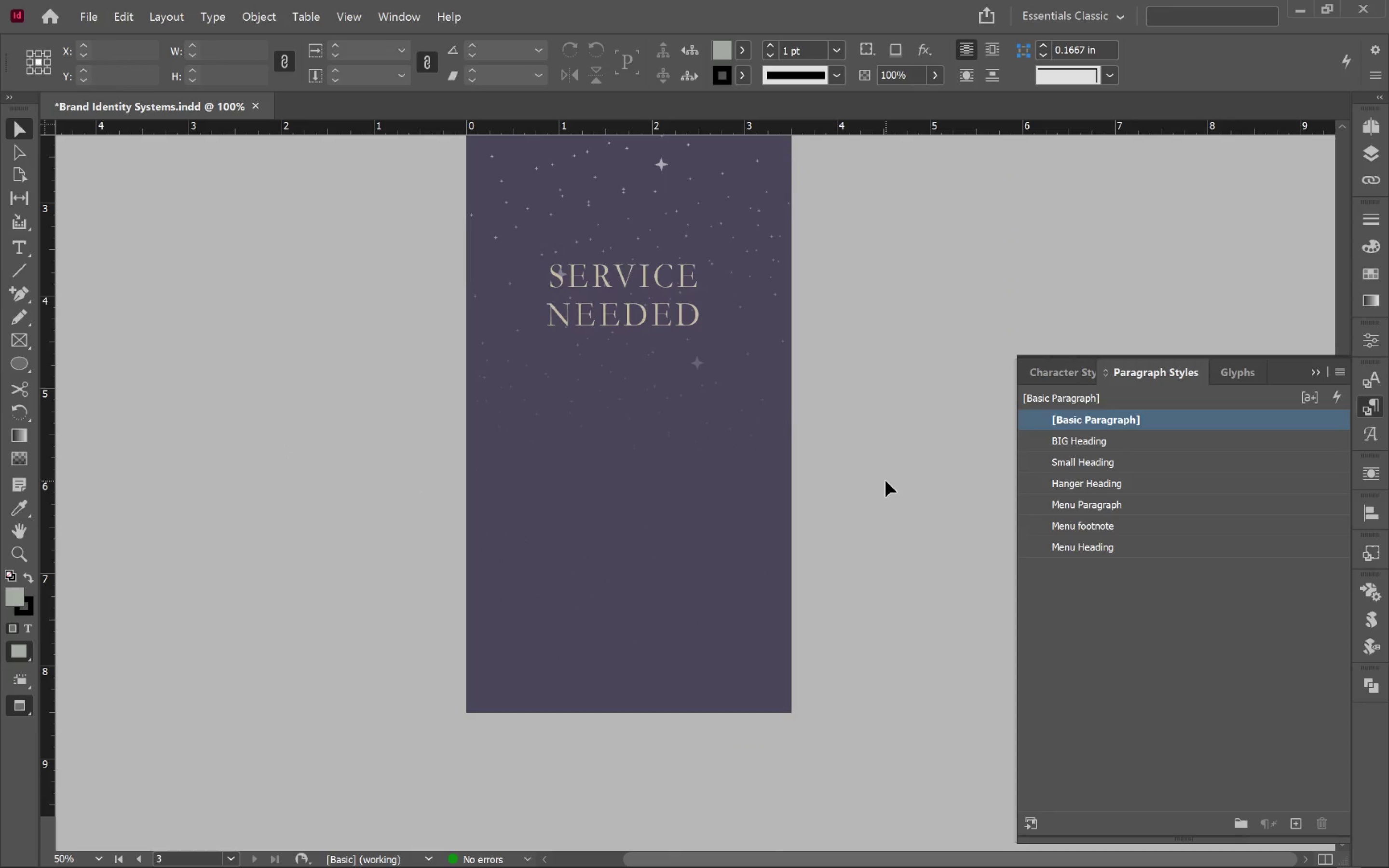 
left_click_drag(start_coordinate=[749, 637], to_coordinate=[704, 435])
 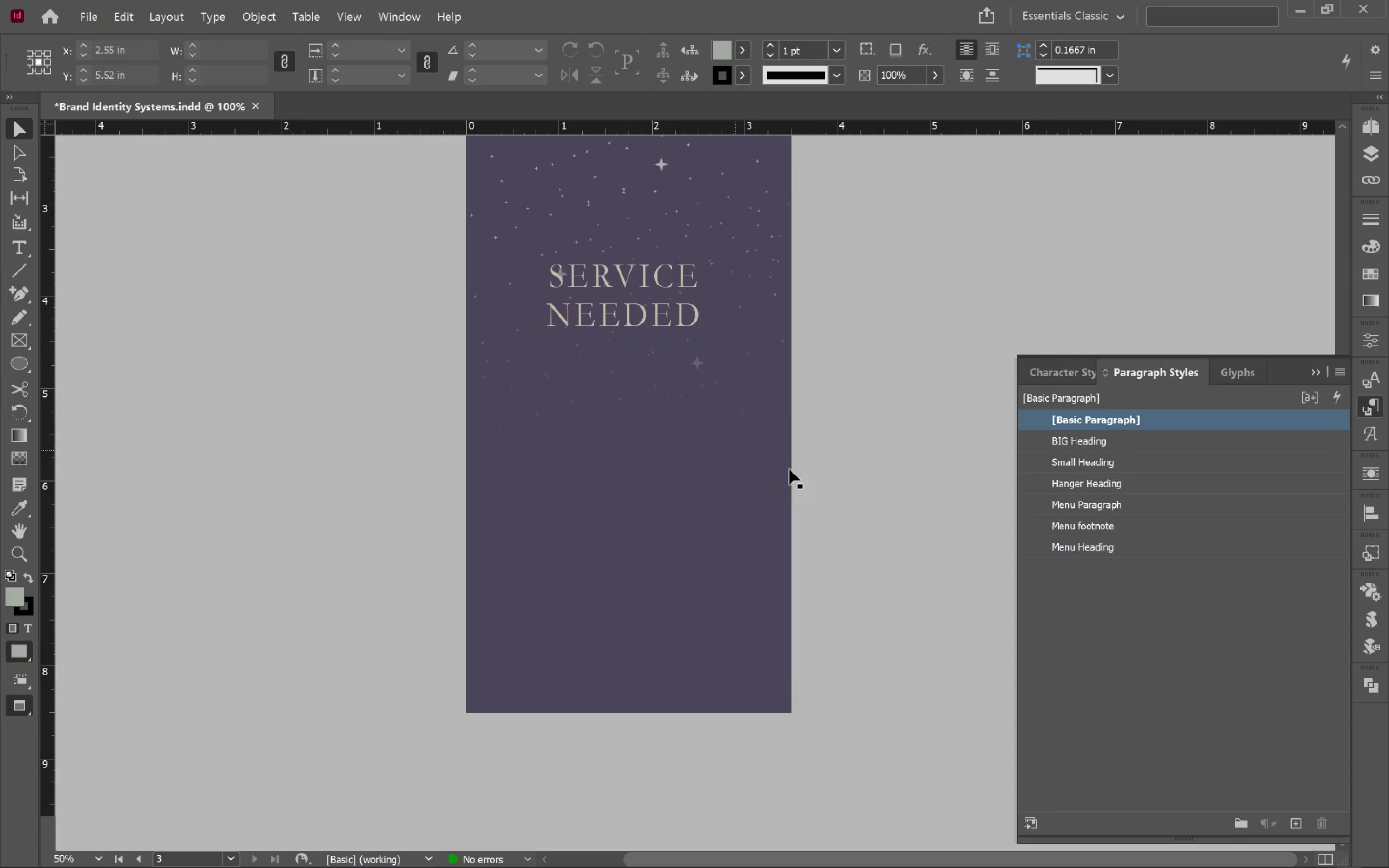 
scroll: coordinate [422, 484], scroll_direction: down, amount: 2.0
 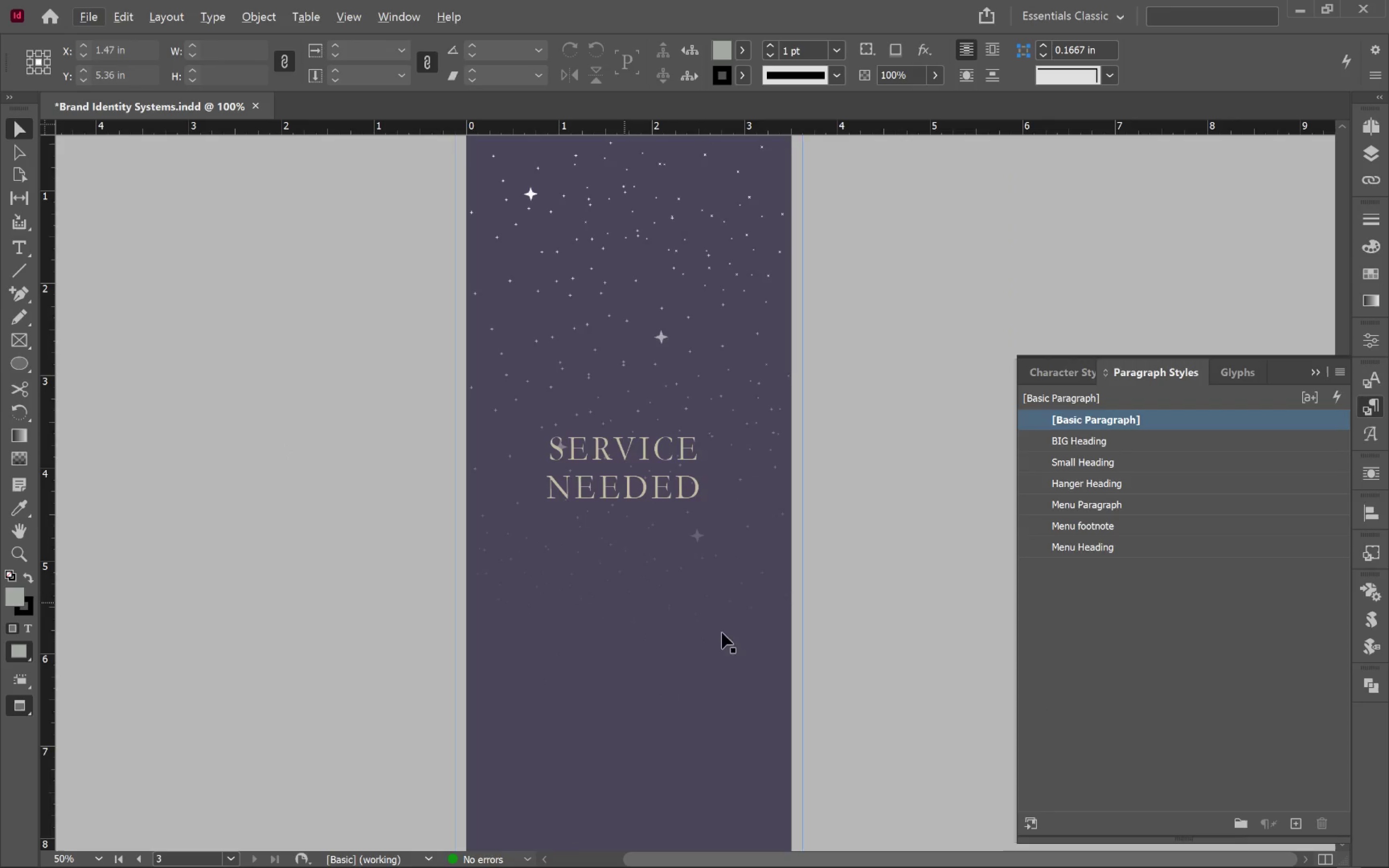 
double_click([624, 340])
 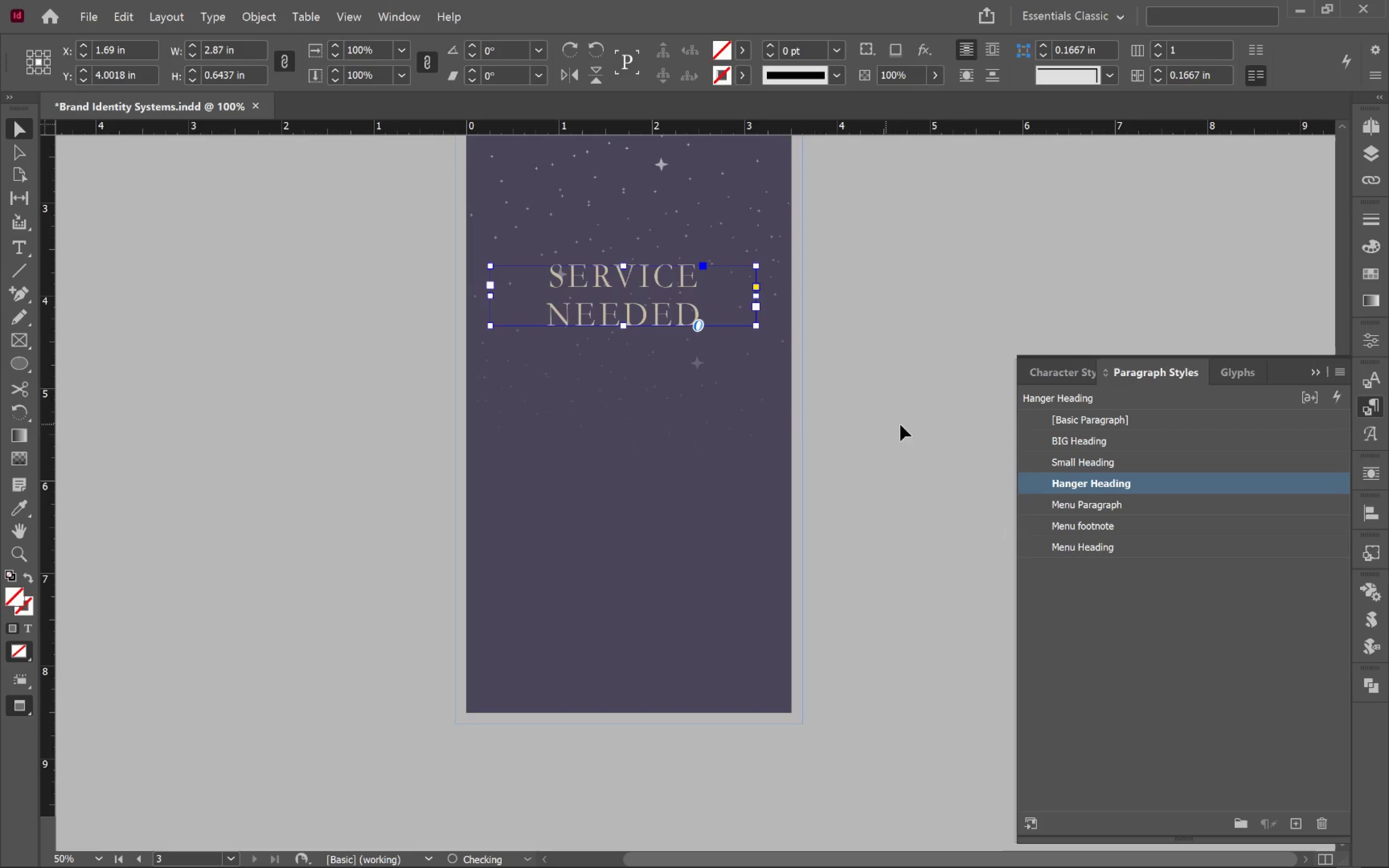 
left_click([909, 424])
 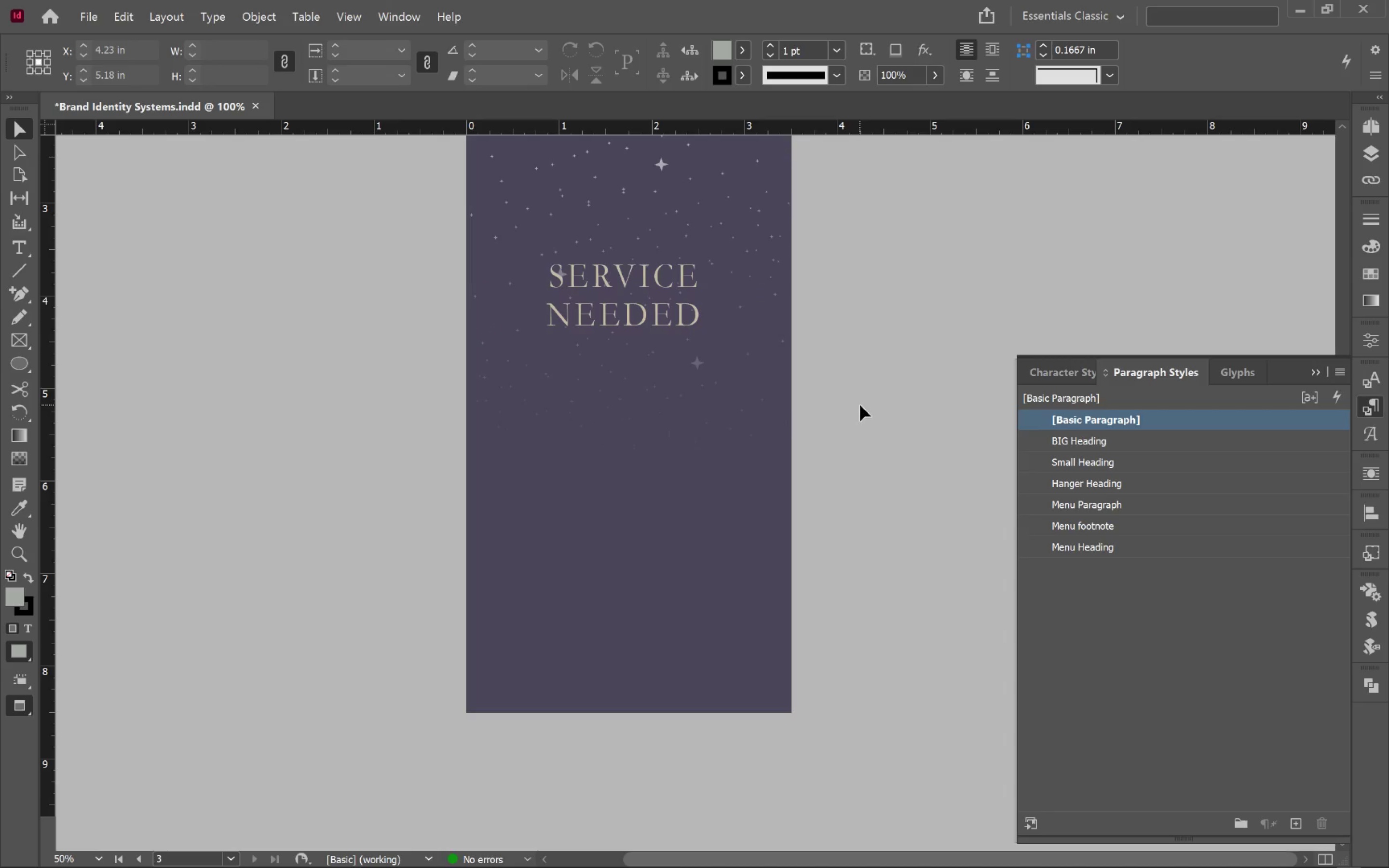 
scroll: coordinate [875, 434], scroll_direction: none, amount: 0.0
 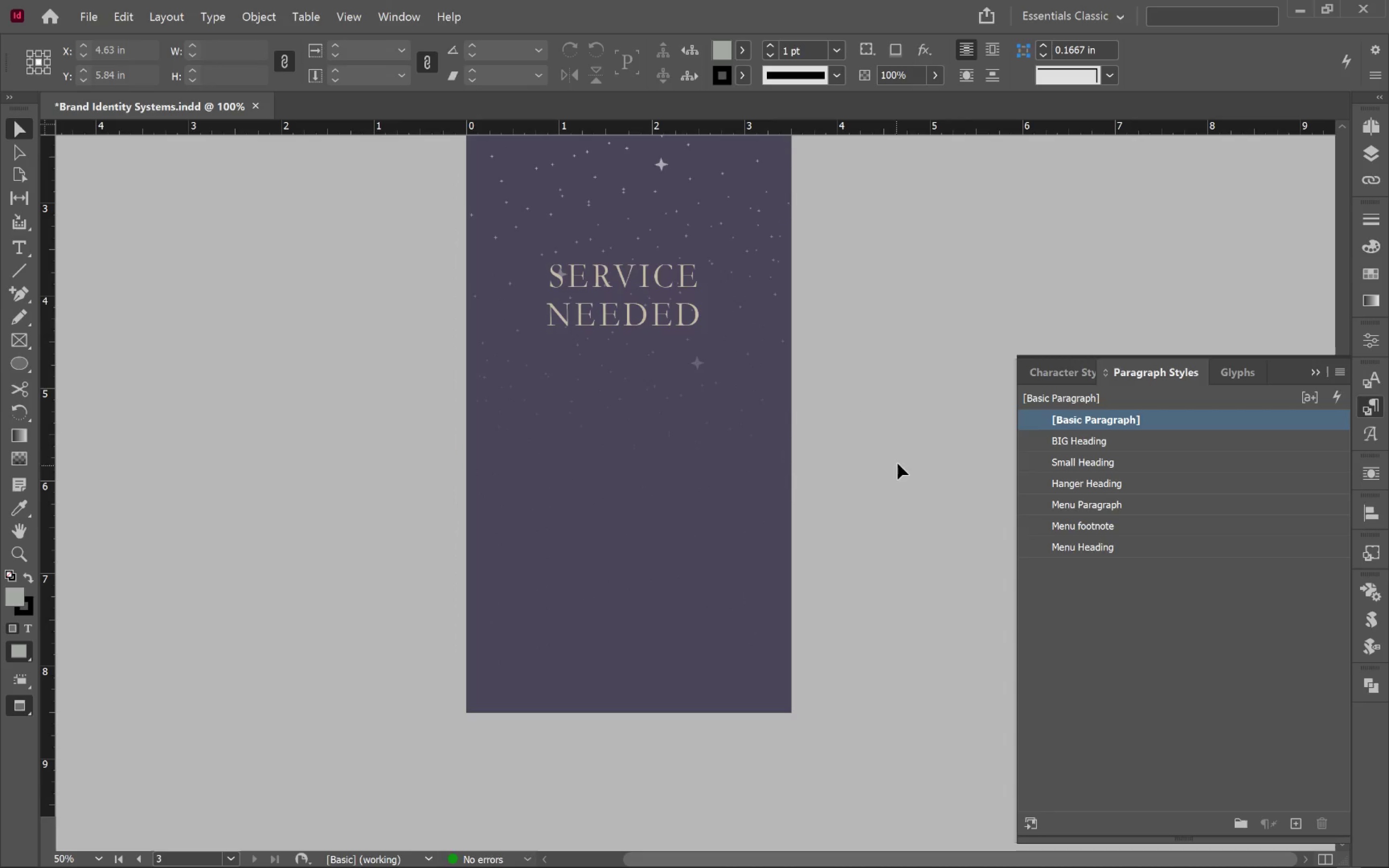 
hold_key(key=AltLeft, duration=0.52)
scroll: coordinate [849, 435], scroll_direction: up, amount: 1.0
 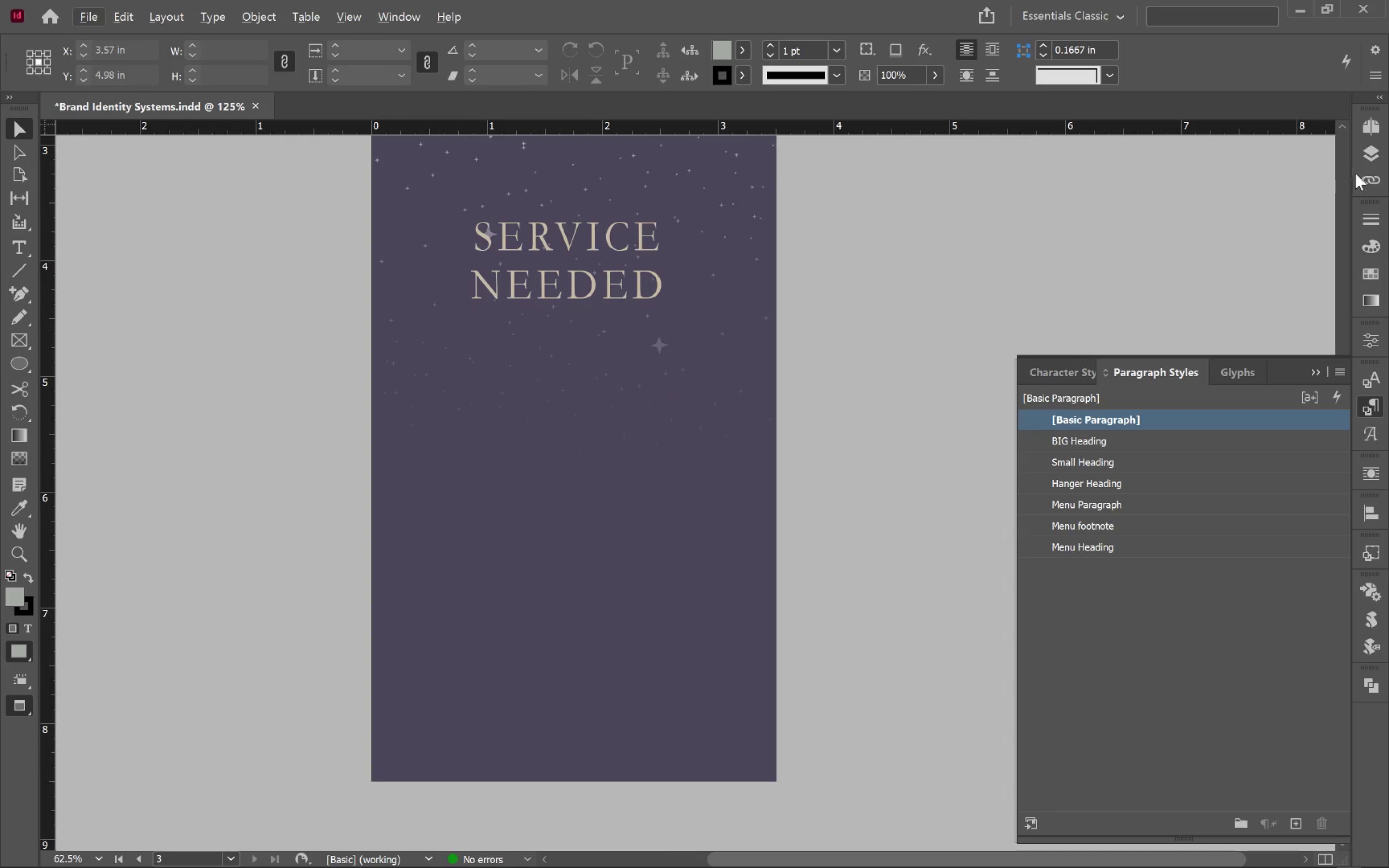 
left_click([1371, 160])
 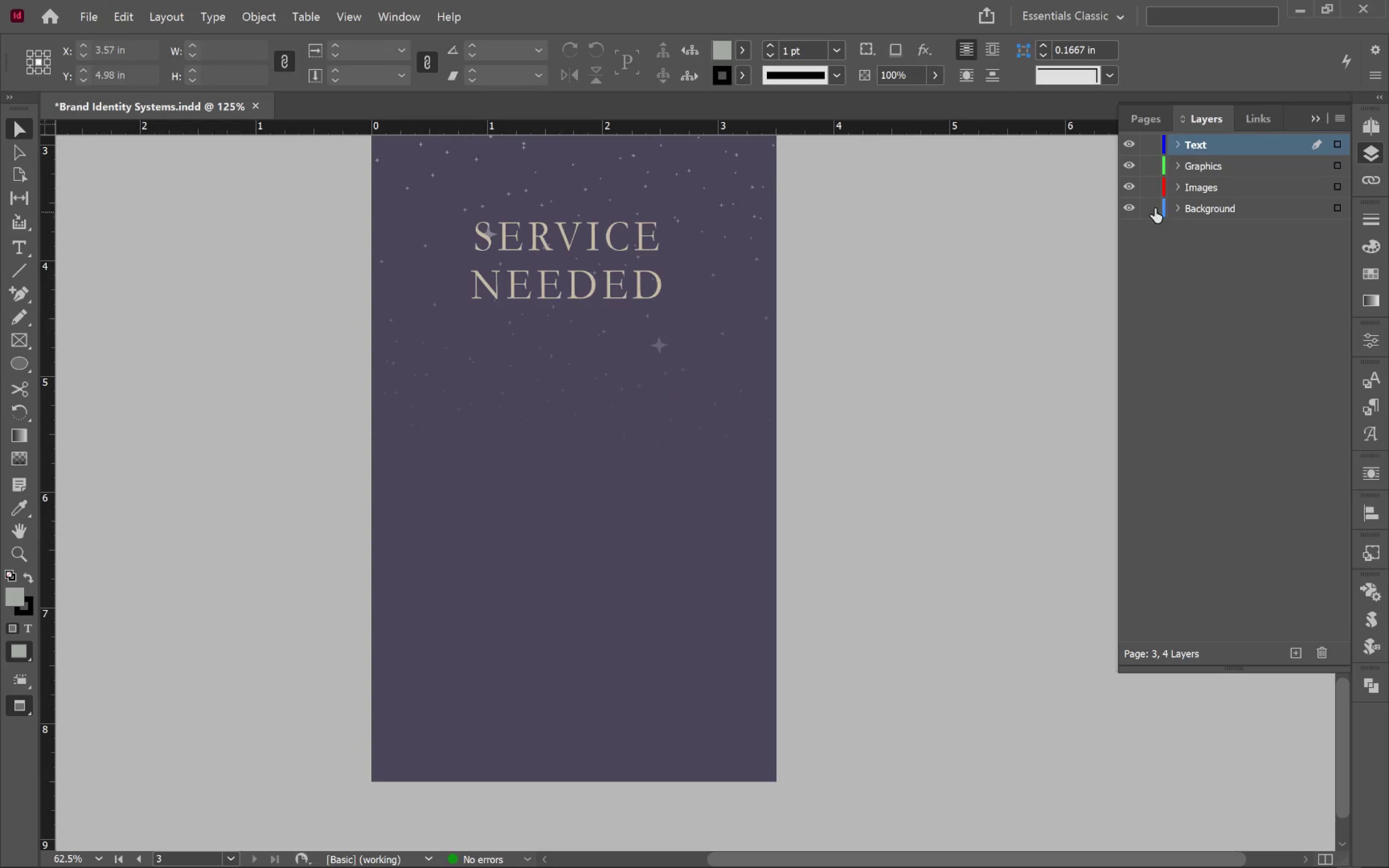 
left_click_drag(start_coordinate=[1148, 189], to_coordinate=[1149, 215])
 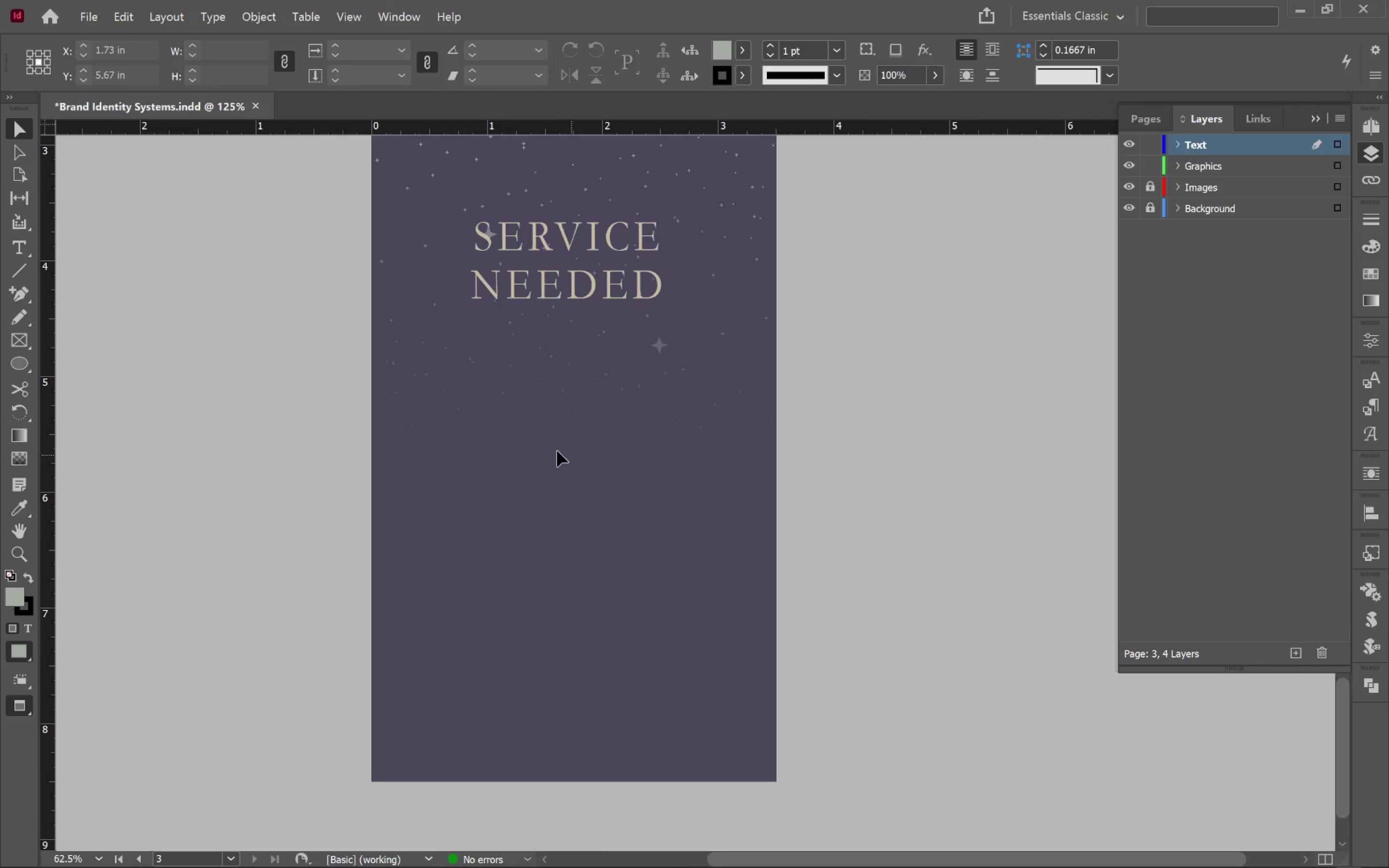 
left_click([550, 448])
 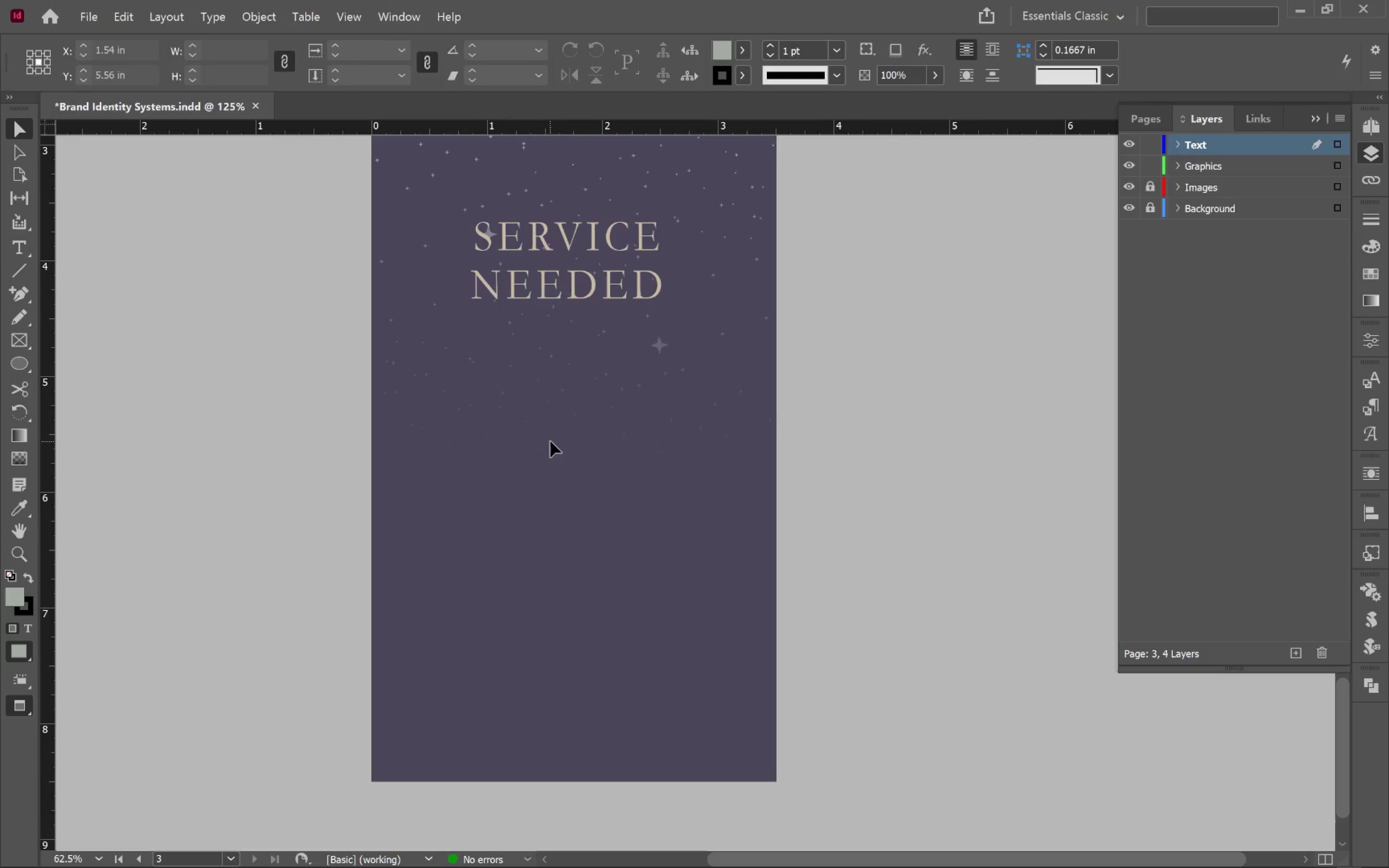 
type(tw)
 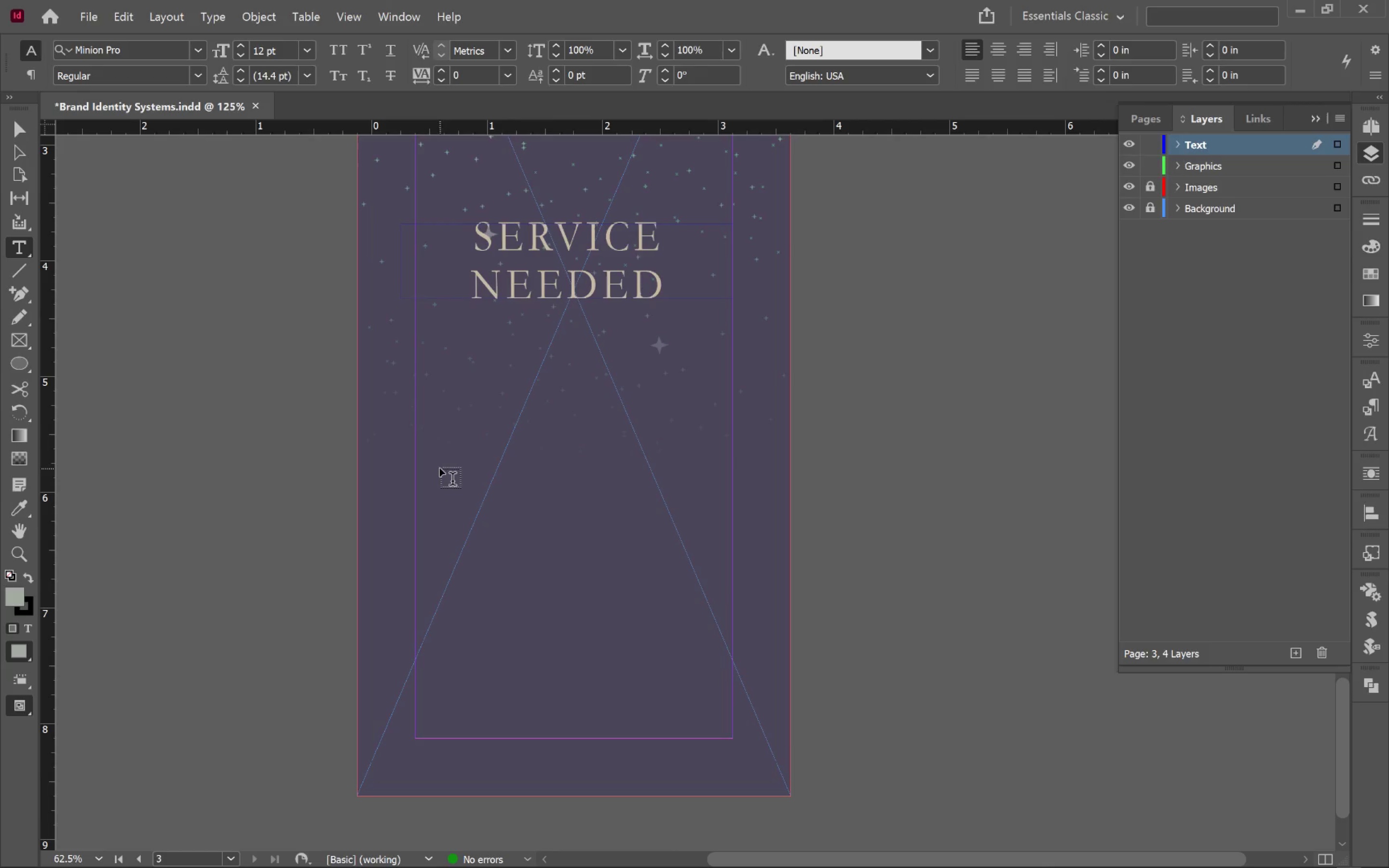 
wait(7.33)
 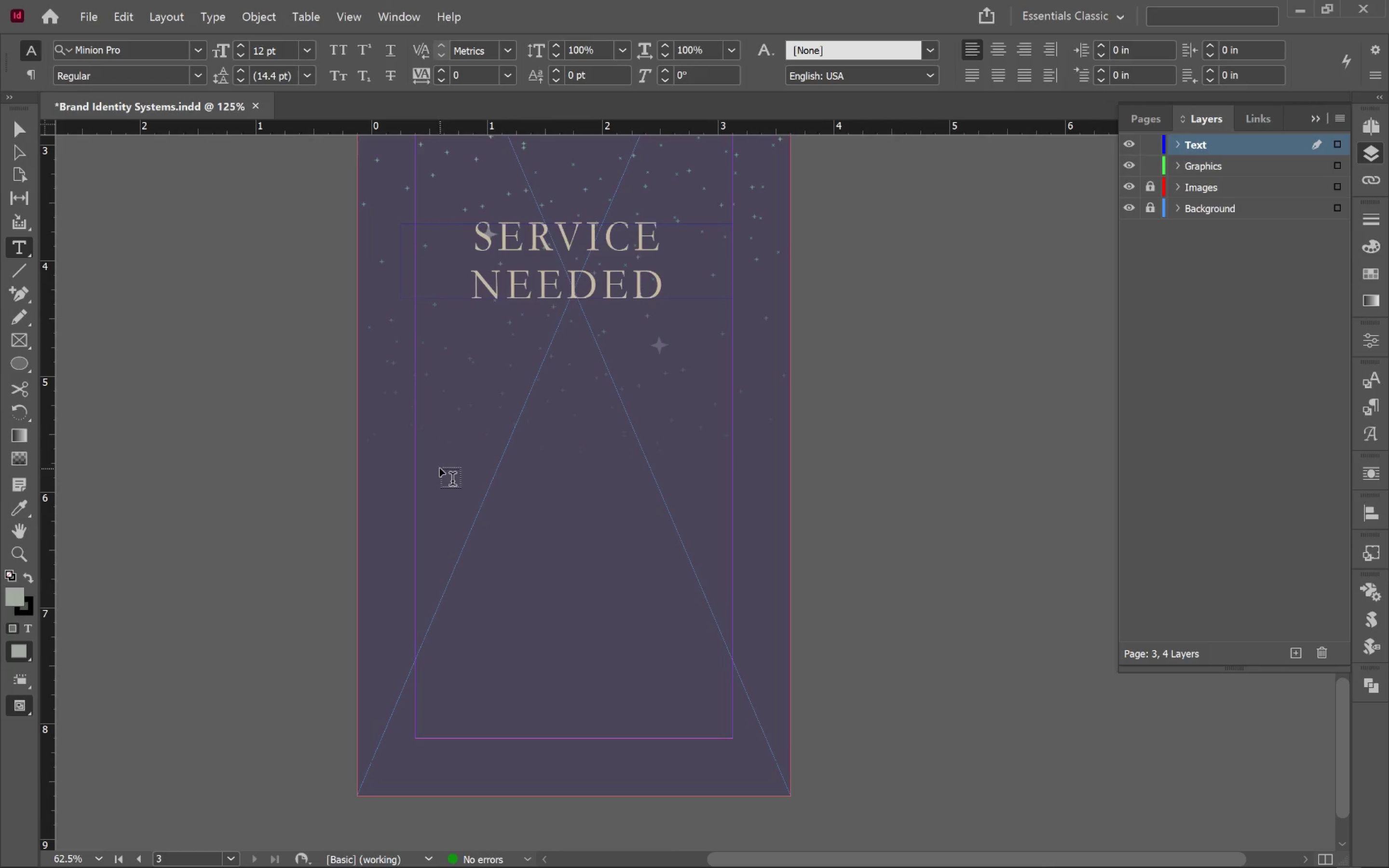 
hold_key(key=ControlLeft, duration=0.45)
left_click([939, 529])
 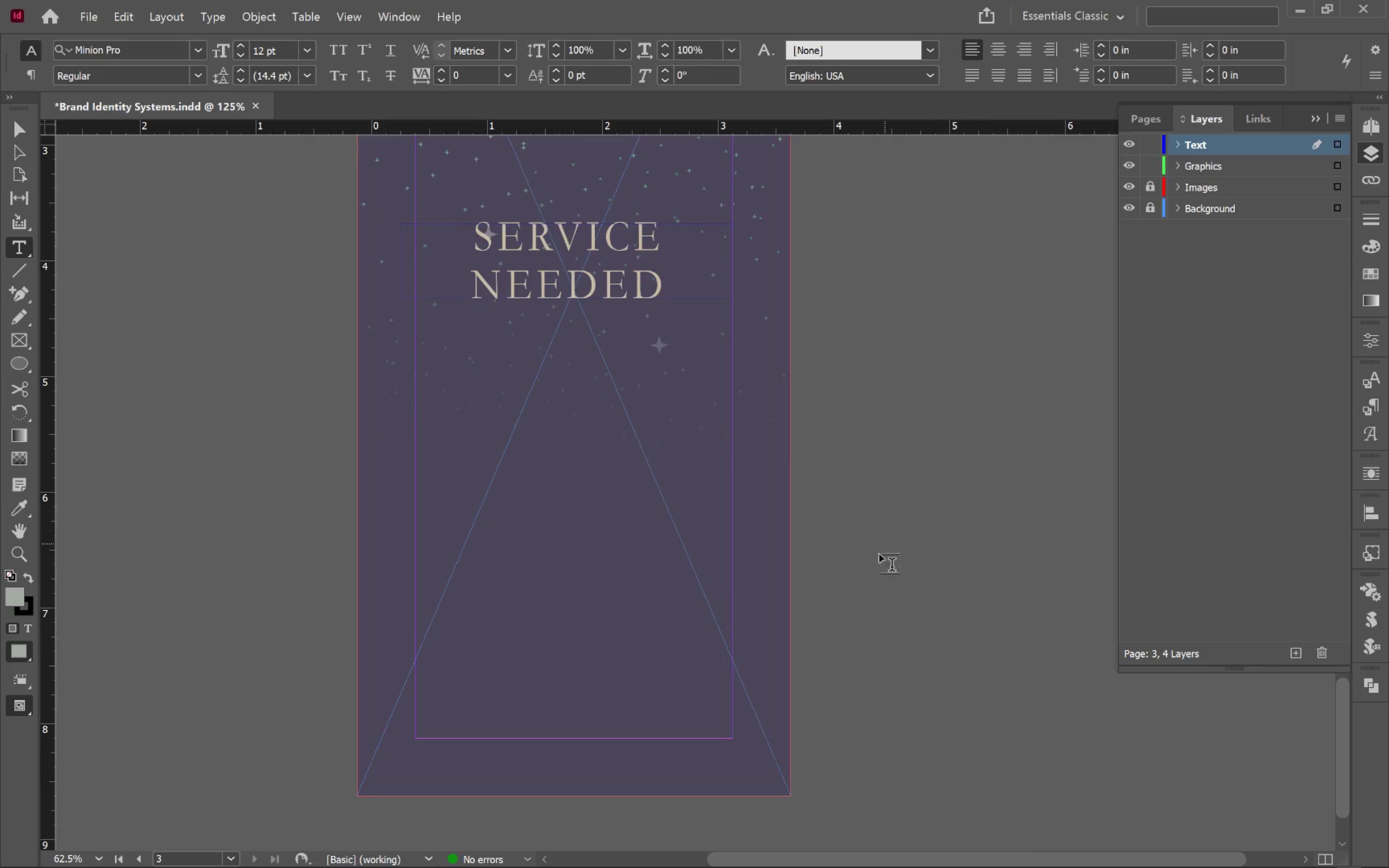 
key(V)
 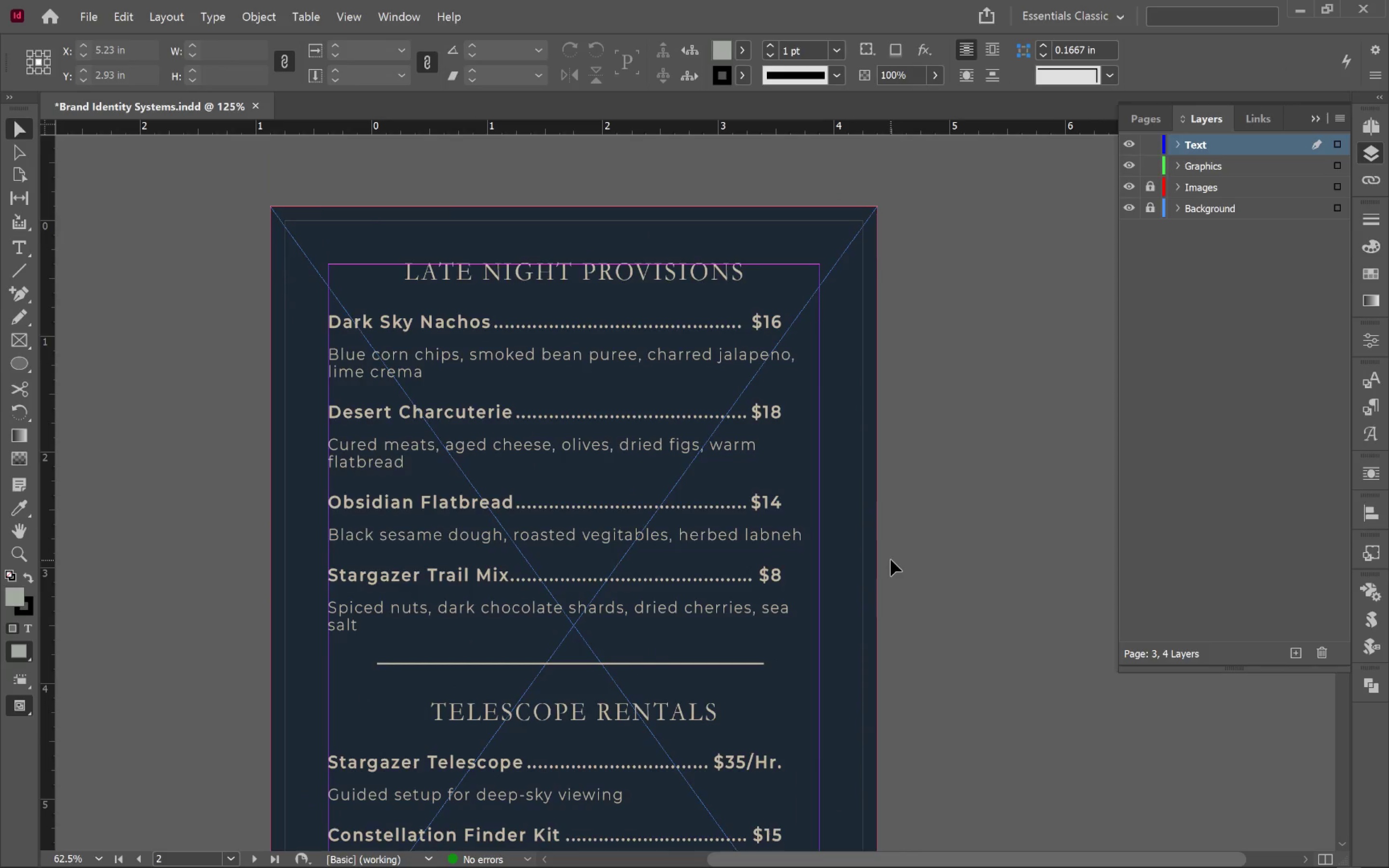 
scroll: coordinate [892, 559], scroll_direction: up, amount: 36.0
 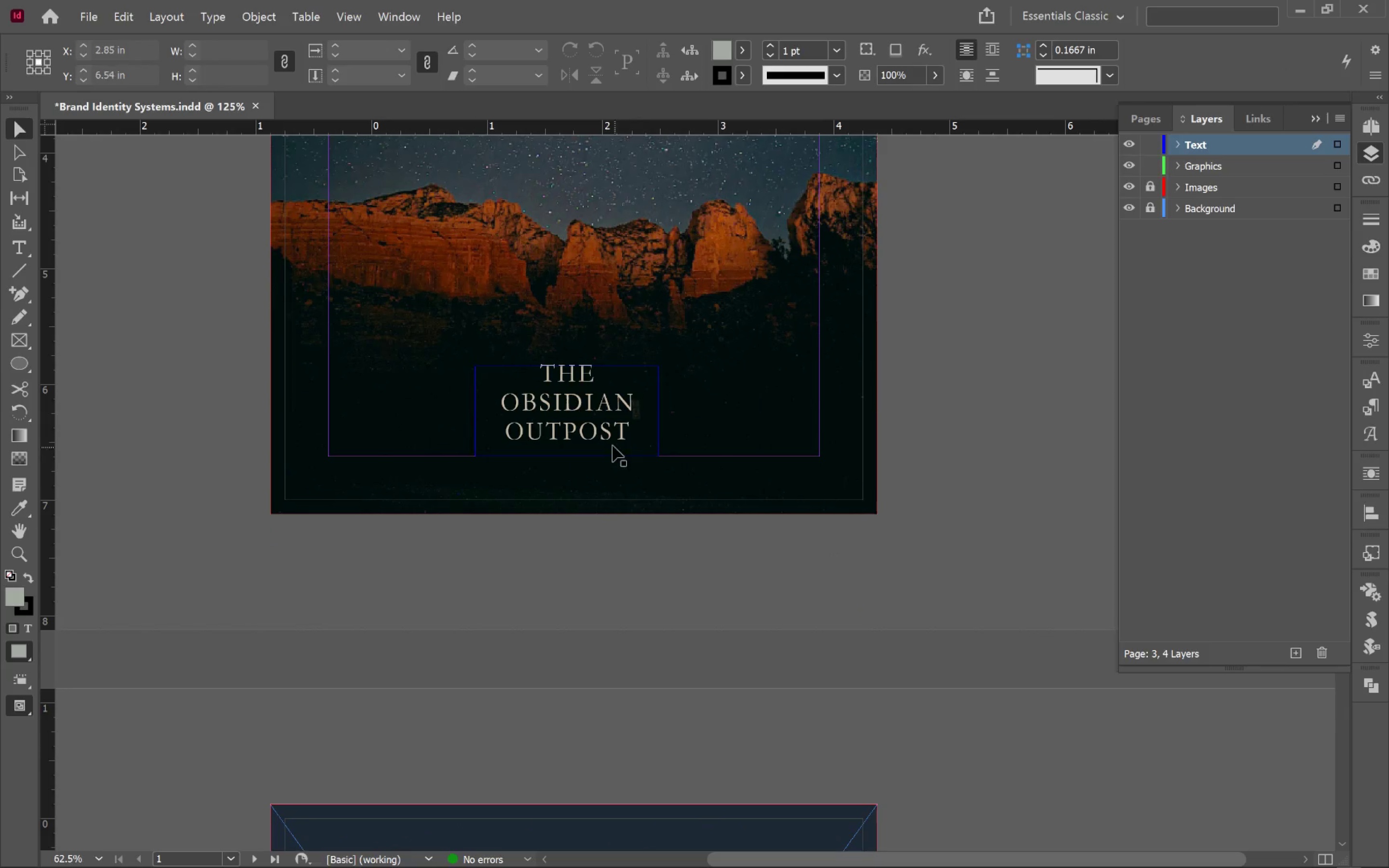 
left_click([607, 438])
 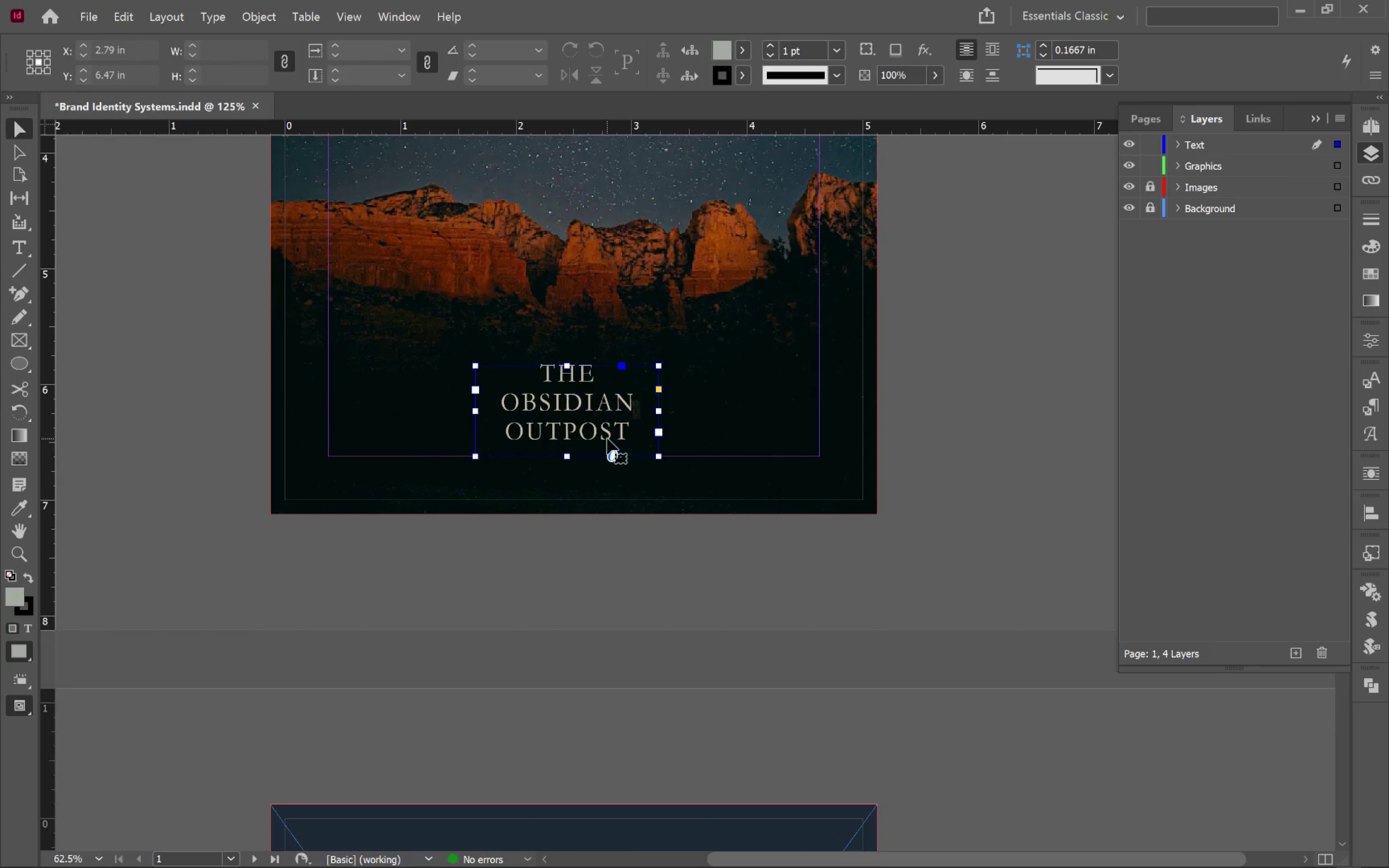 
key(Control+C)
 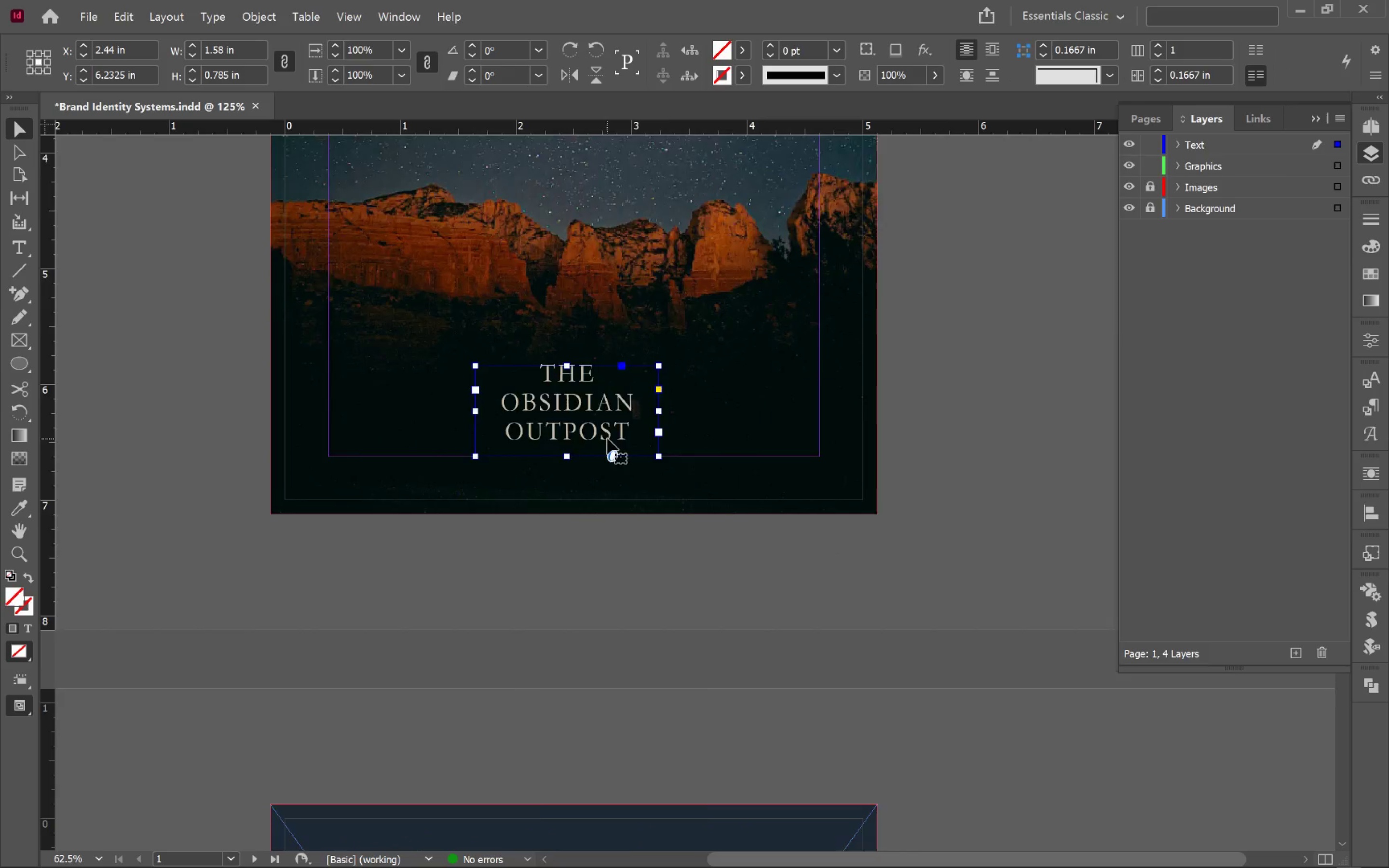 
scroll: coordinate [607, 438], scroll_direction: down, amount: 35.0
 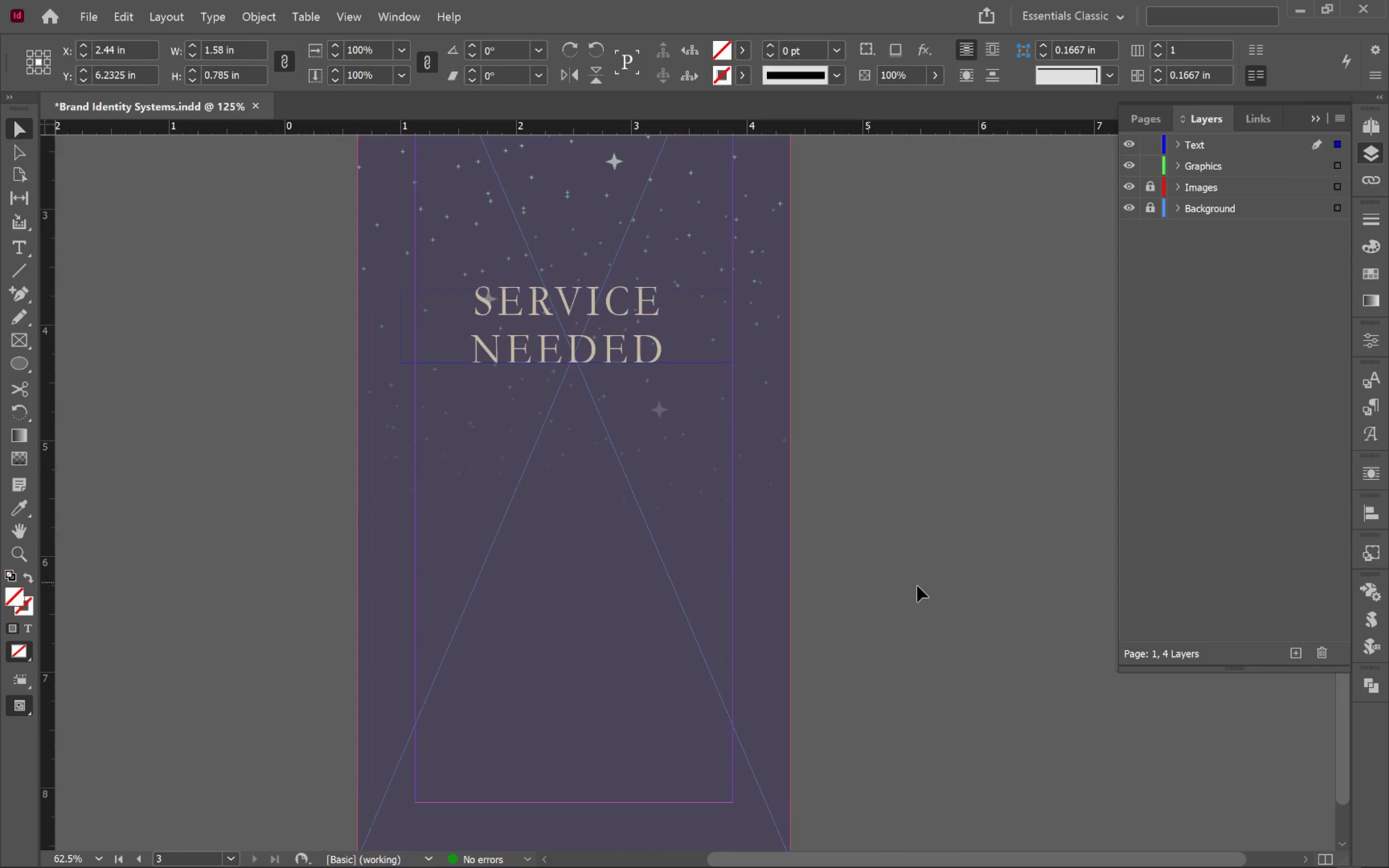 
left_click([942, 577])
 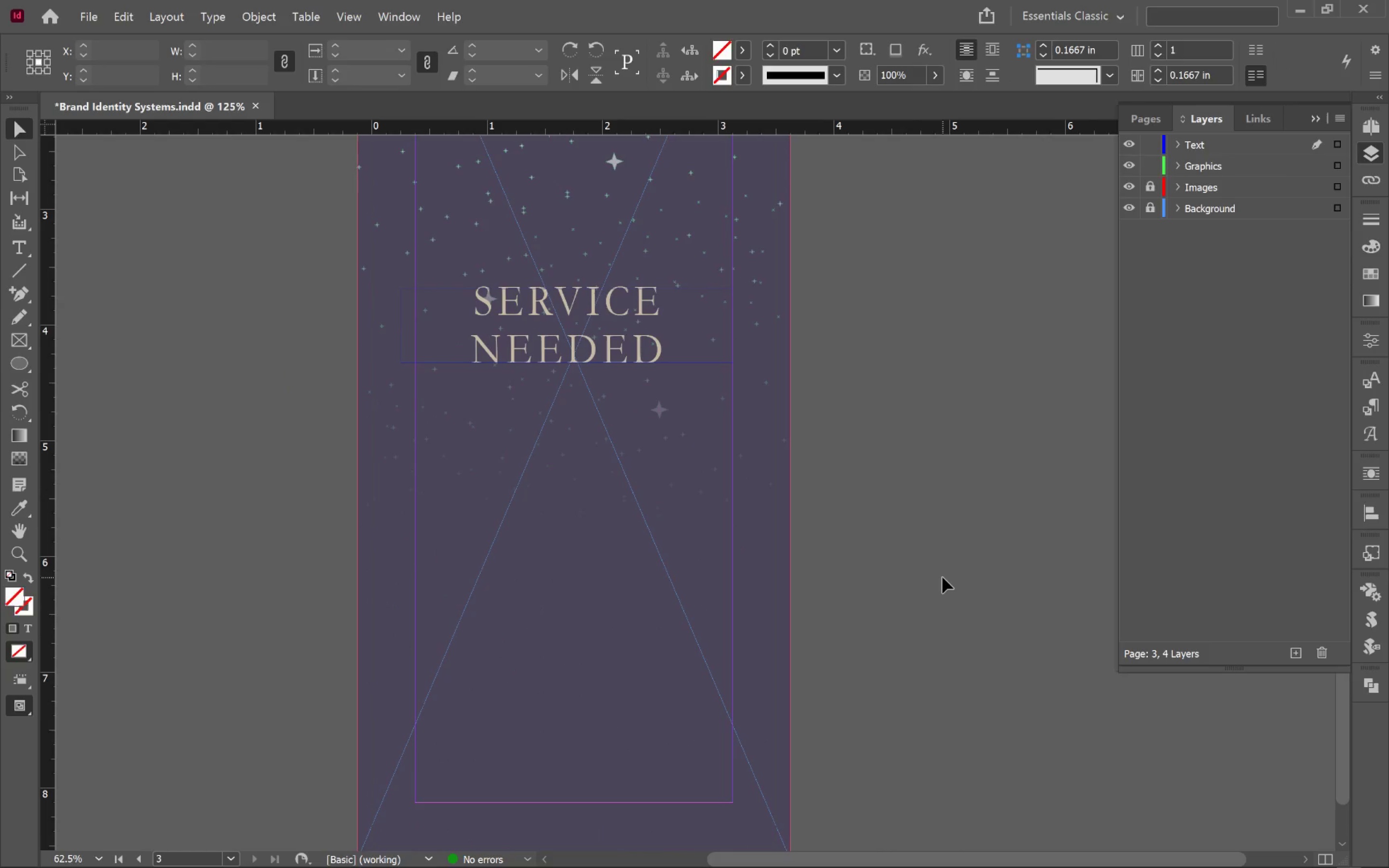 
key(Alt+Control+Shift+V)
 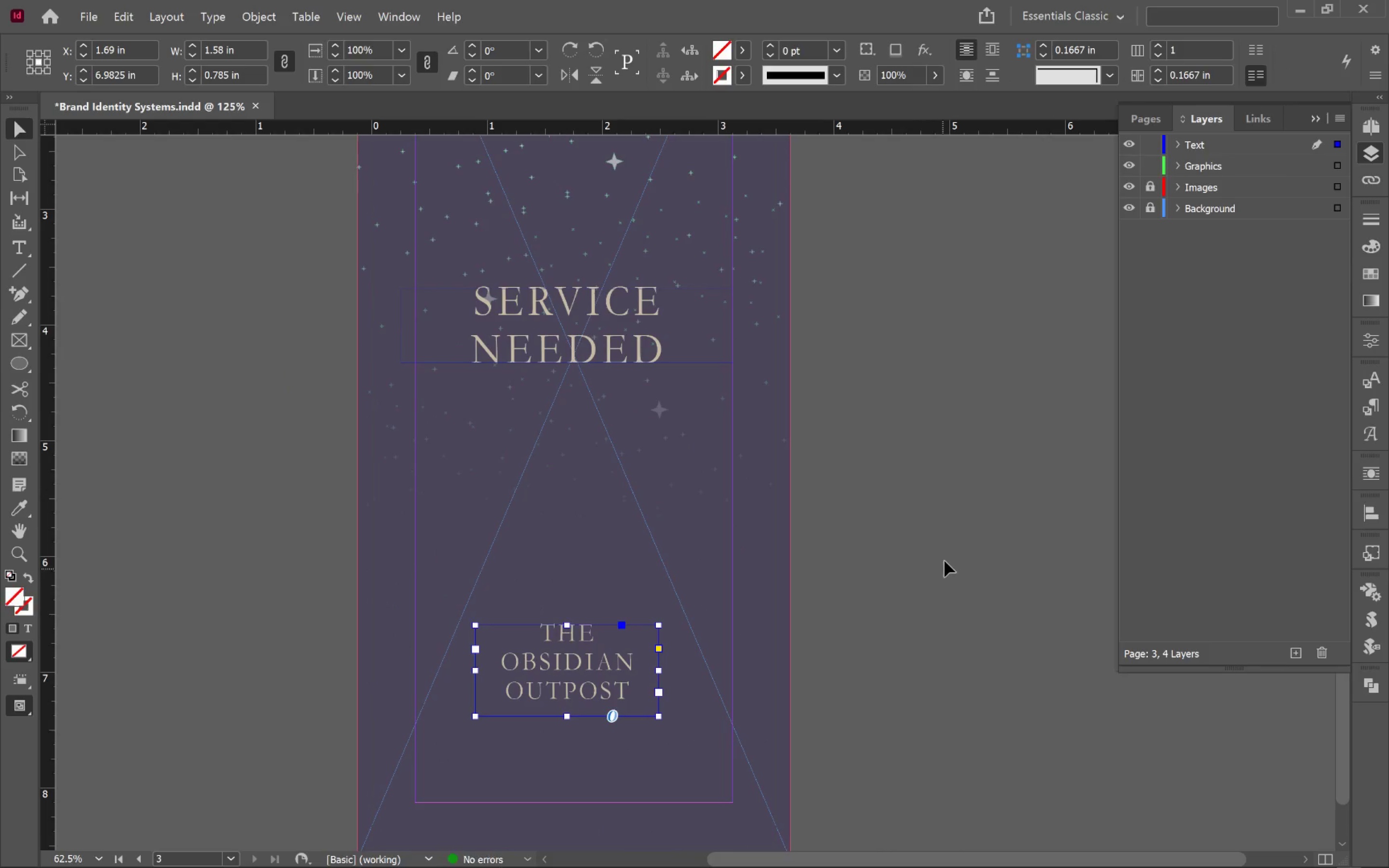 
left_click([944, 550])
 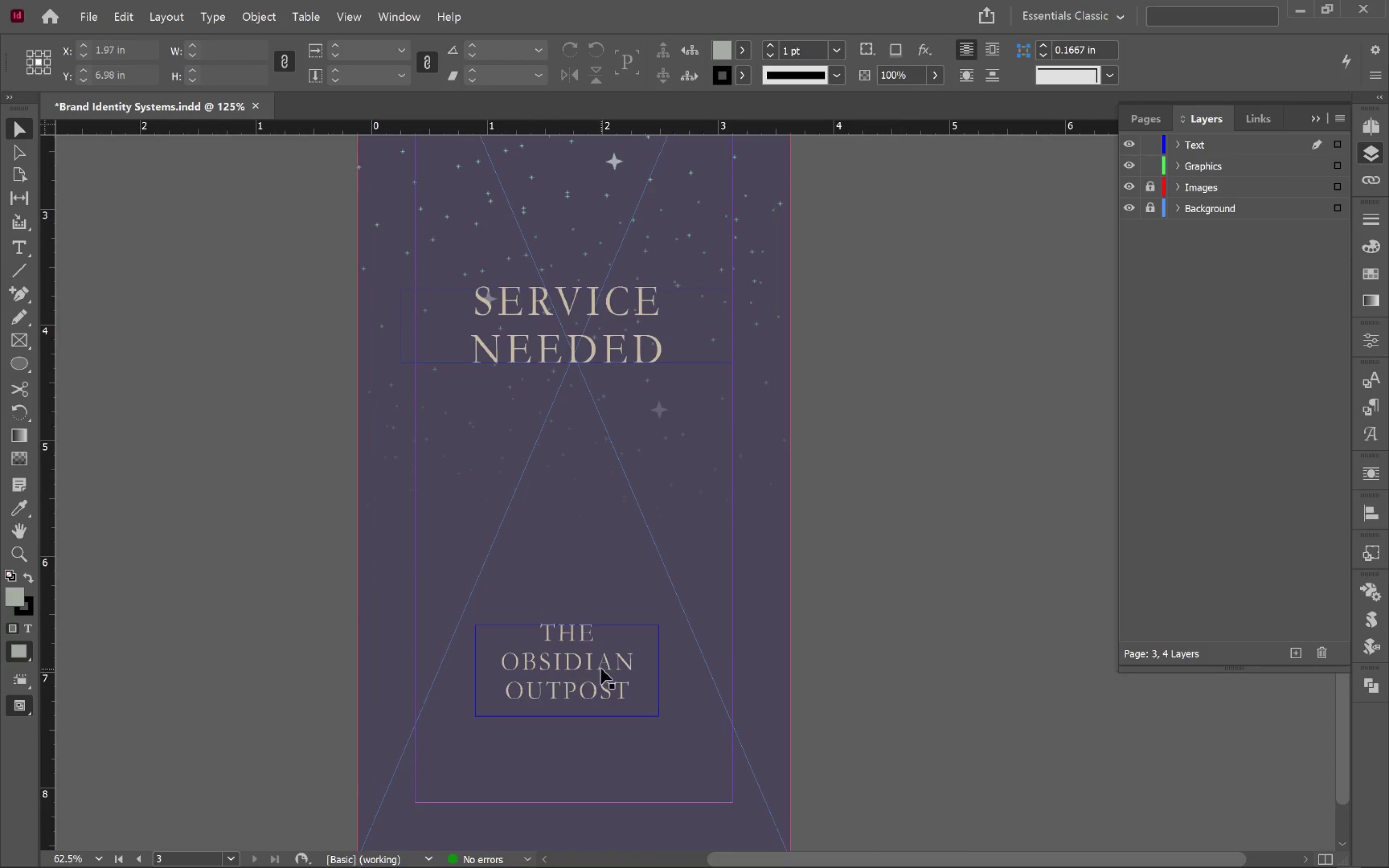 
left_click_drag(start_coordinate=[601, 668], to_coordinate=[613, 756])
 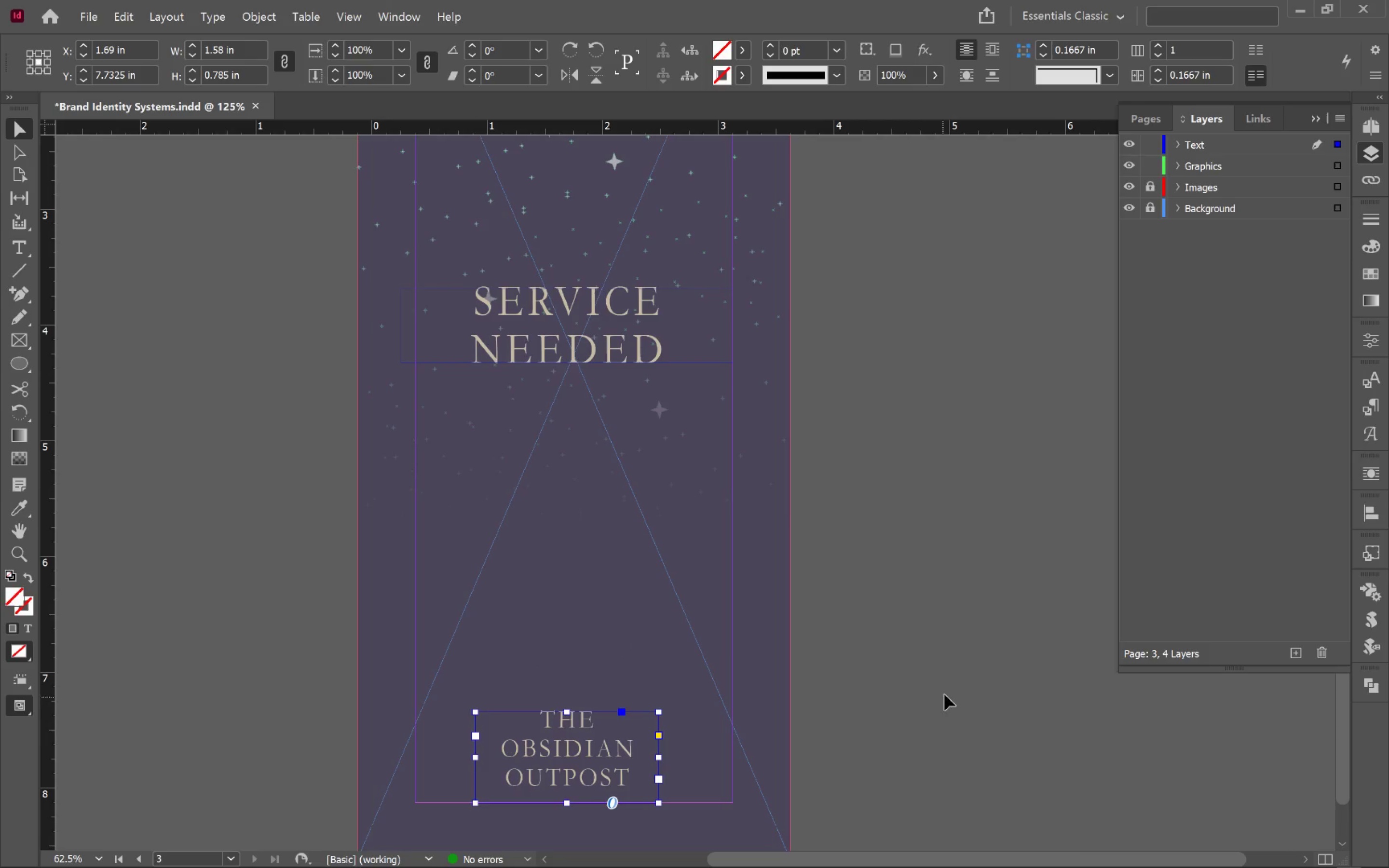 
hold_key(key=ShiftLeft, duration=2.31)
 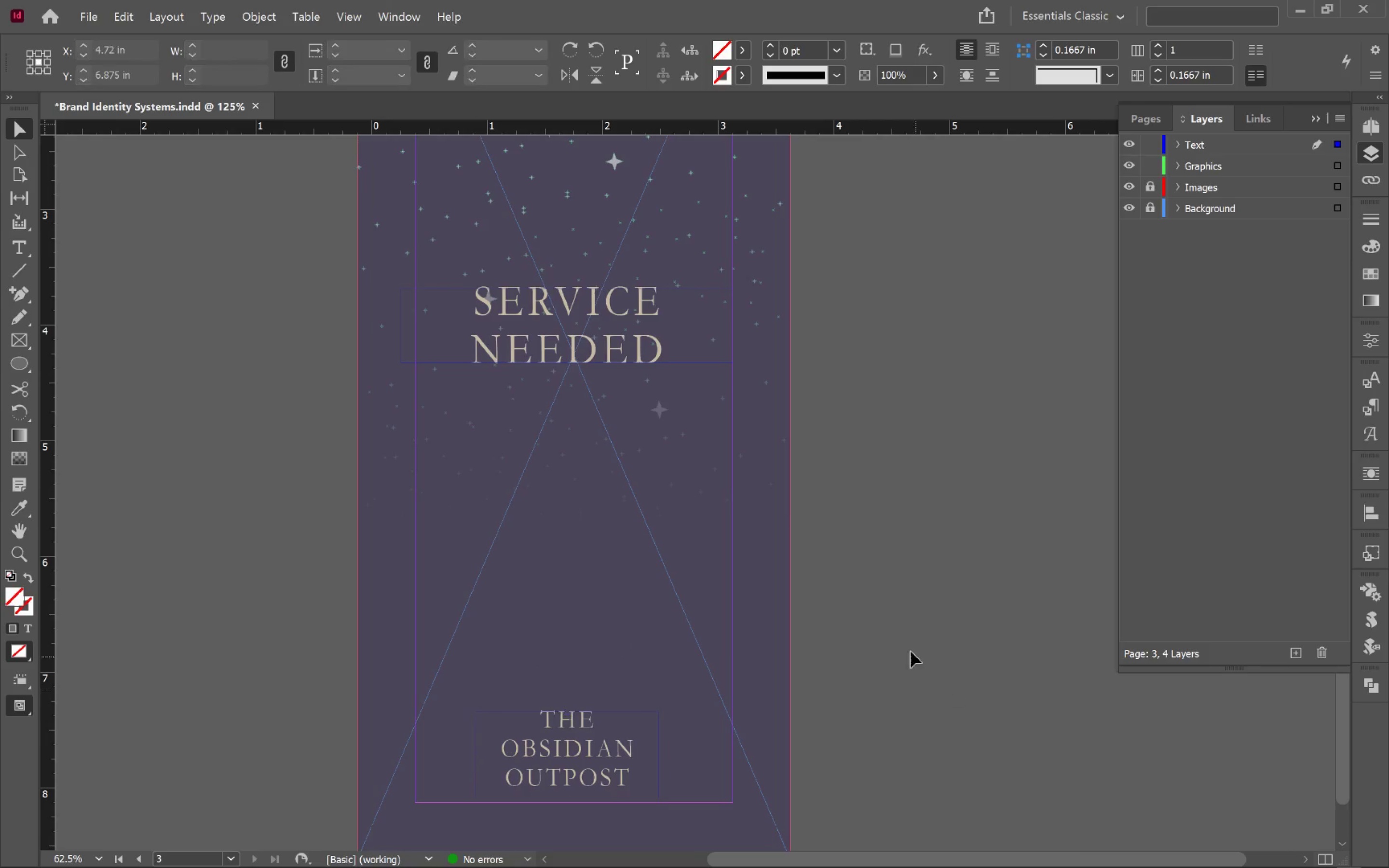 
key(W)
 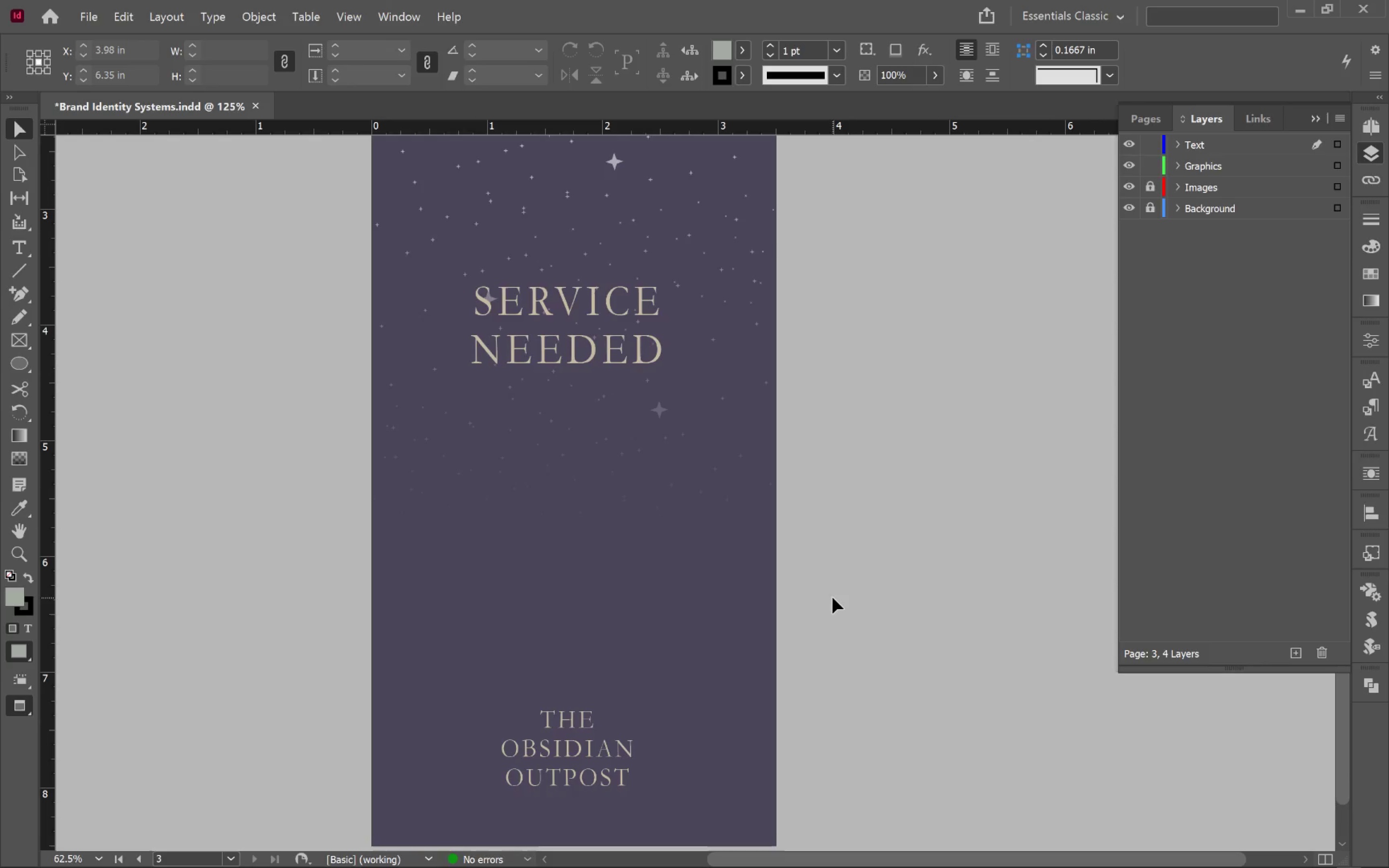 
scroll: coordinate [832, 597], scroll_direction: down, amount: 2.0
 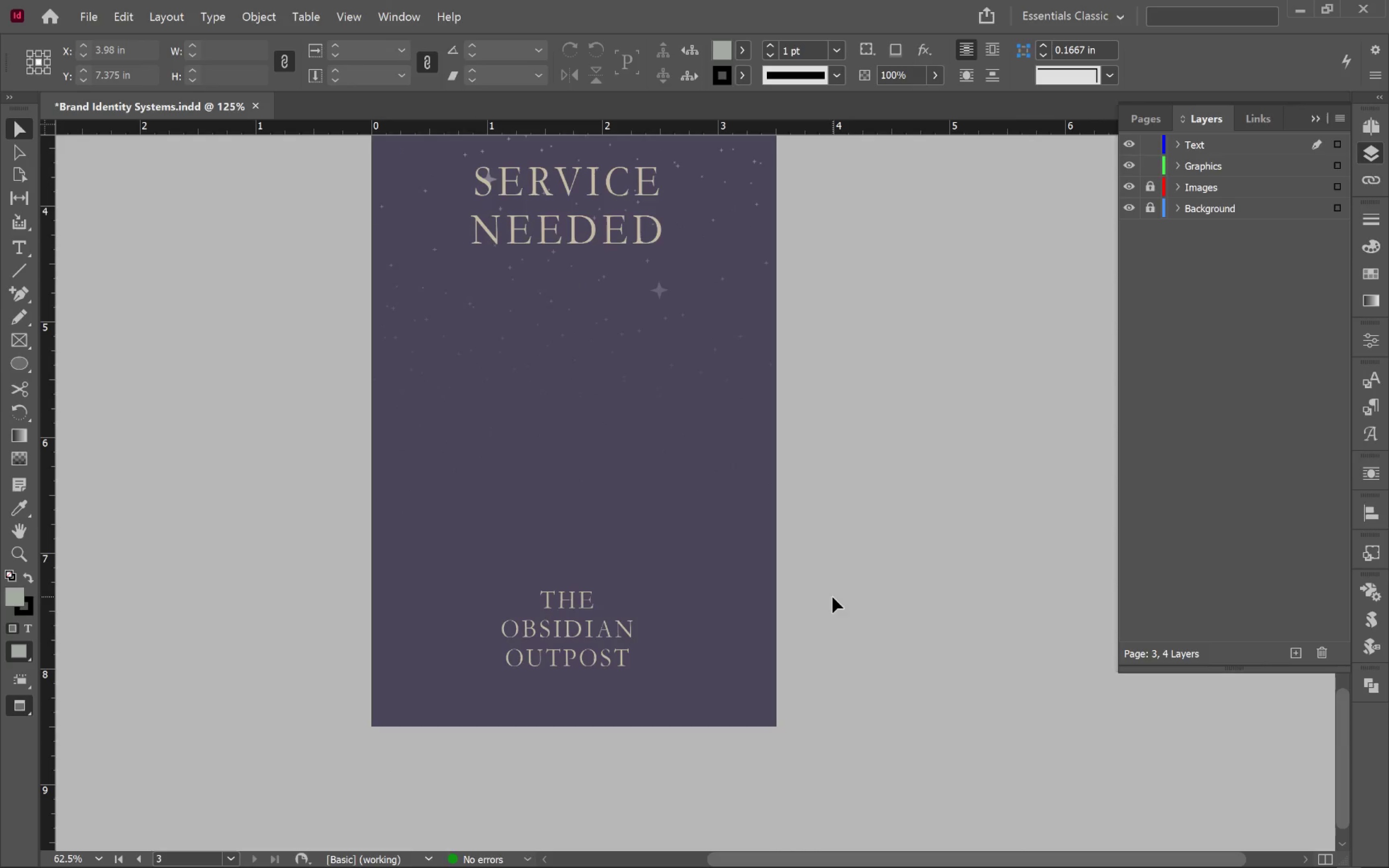 
scroll: coordinate [847, 620], scroll_direction: up, amount: 2.0
 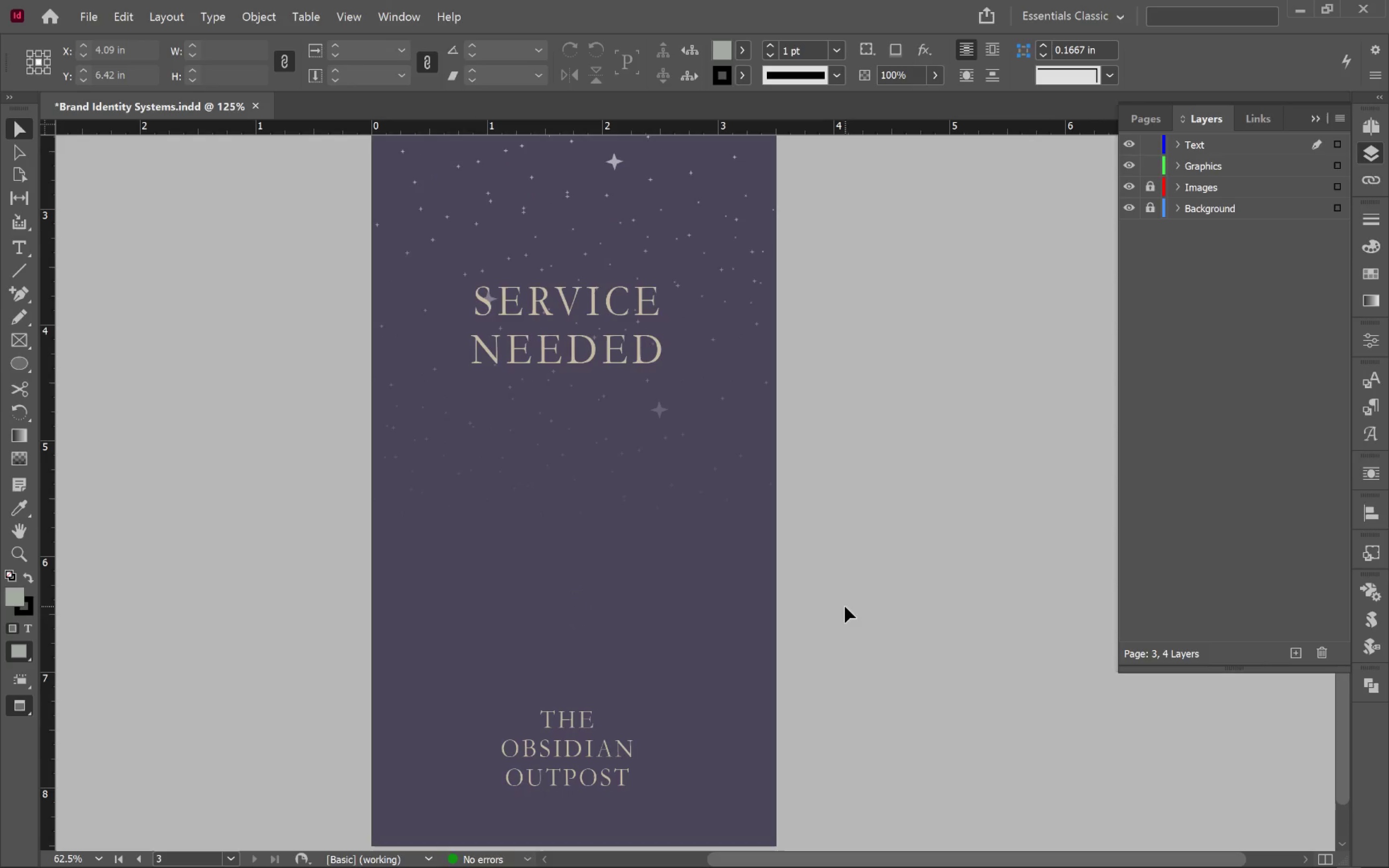 
key(Alt+Tab)
 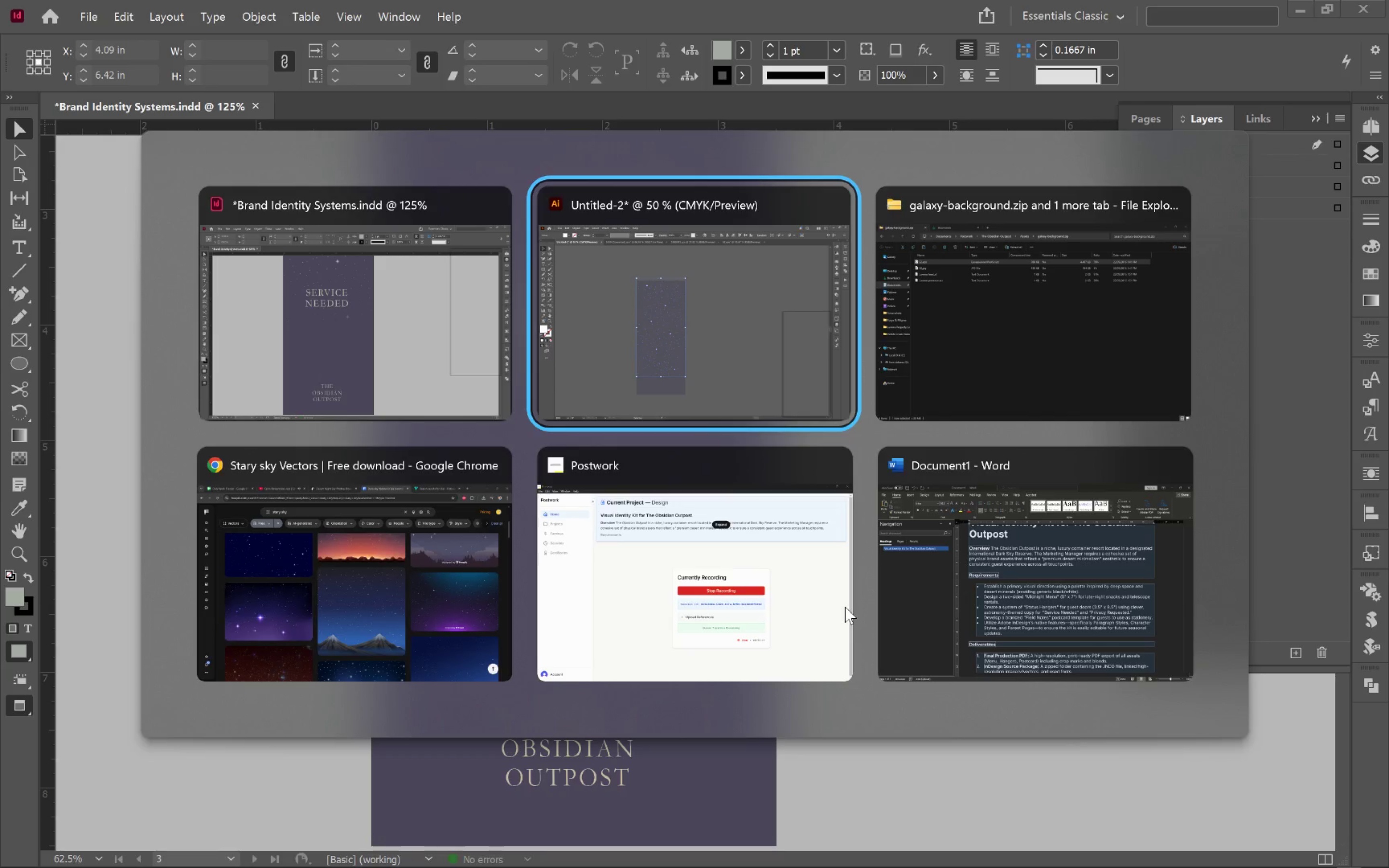 
key(Alt+Tab)
 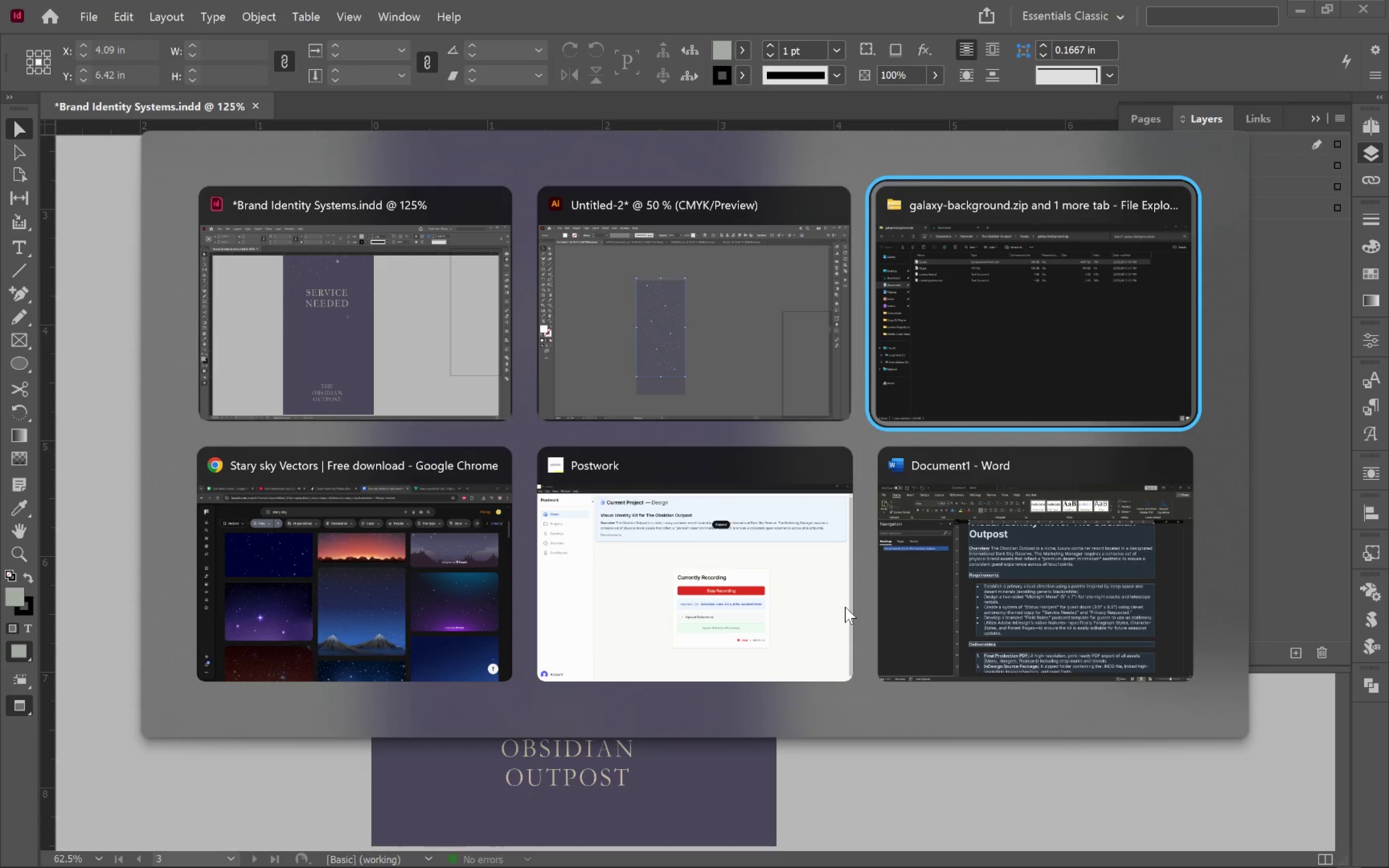 
key(Alt+Tab)
 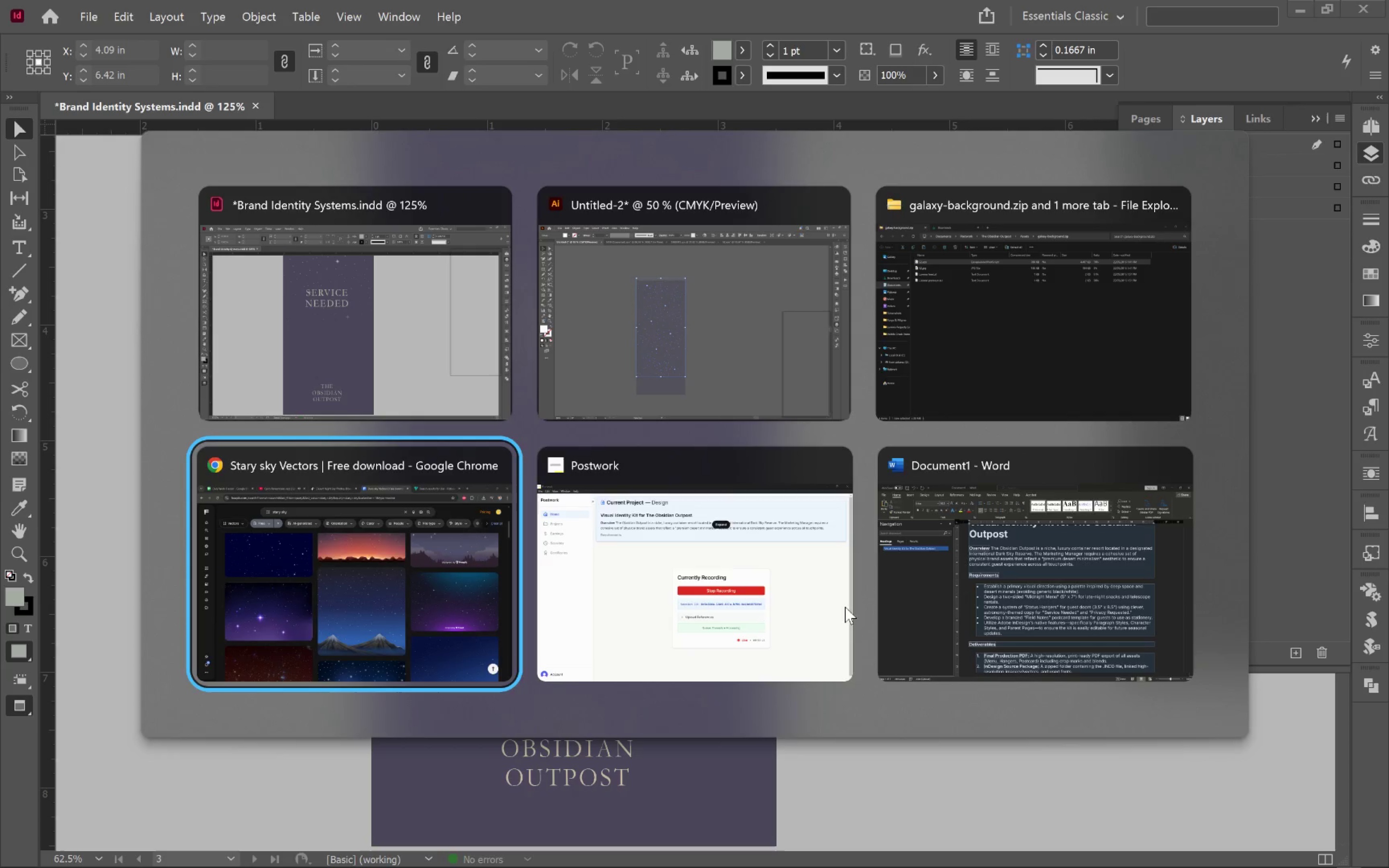 
key(Alt+Tab)
 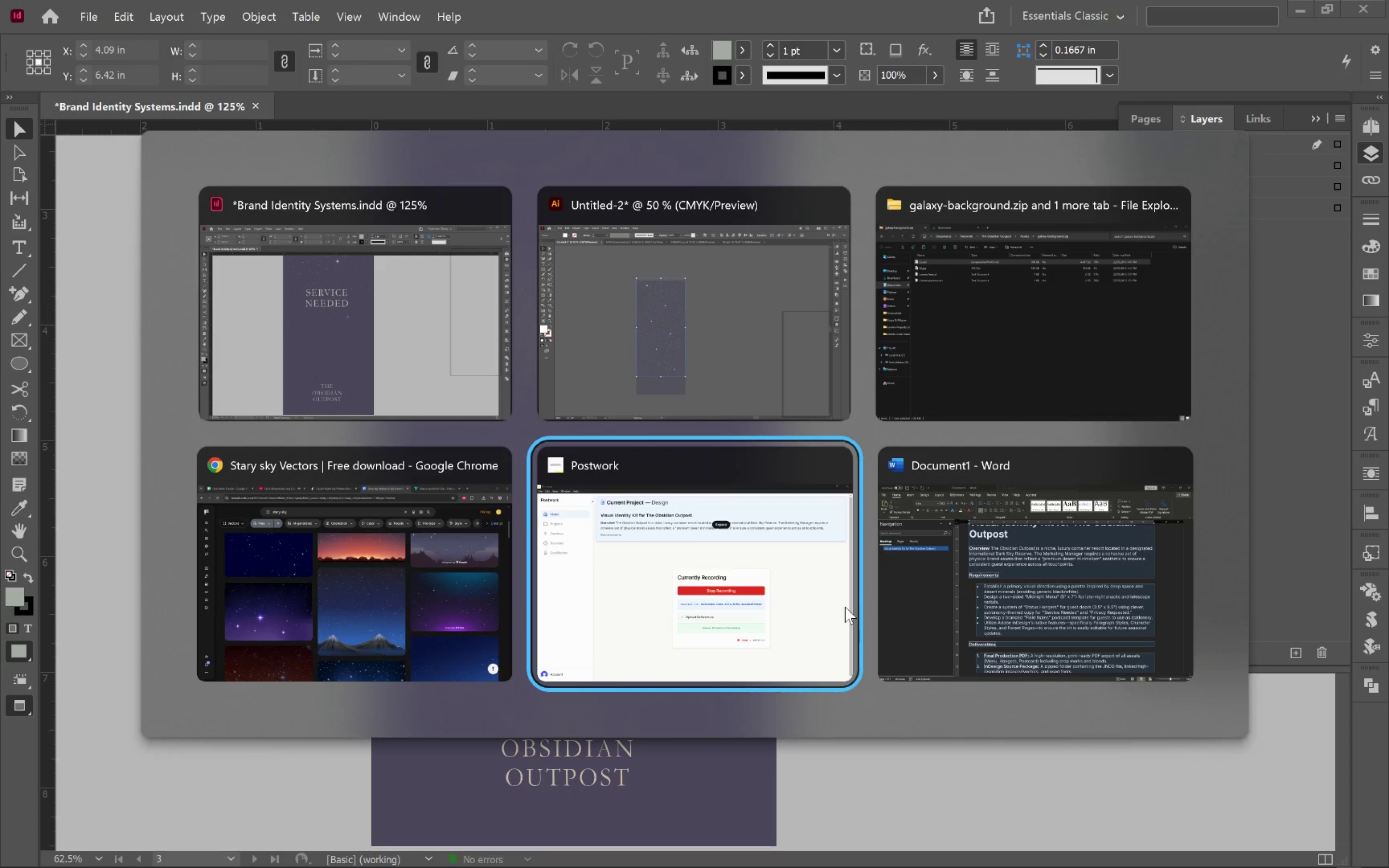 
key(Alt+Tab)
 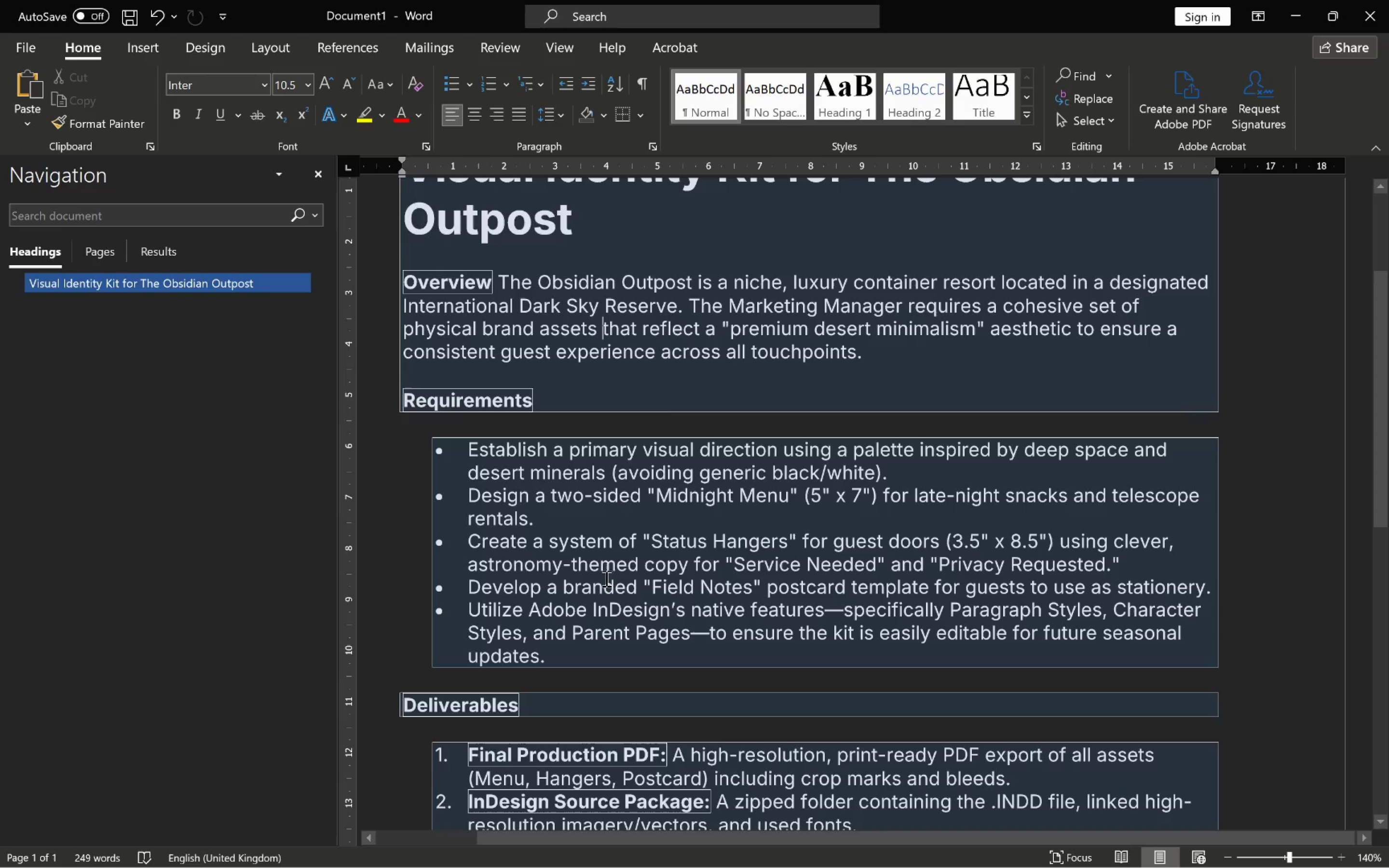 
left_click([749, 557])
 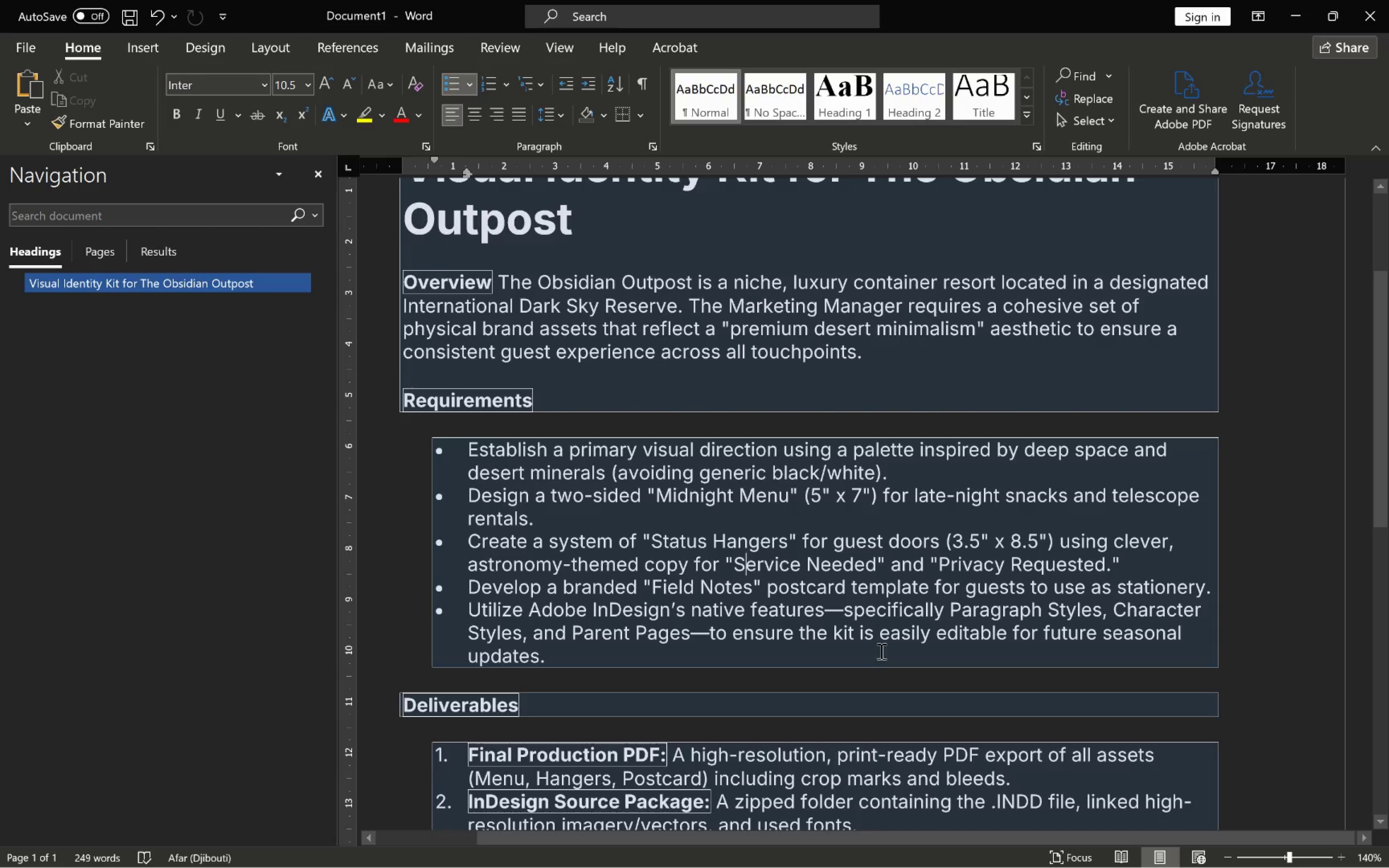 
key(Alt+AltLeft)
 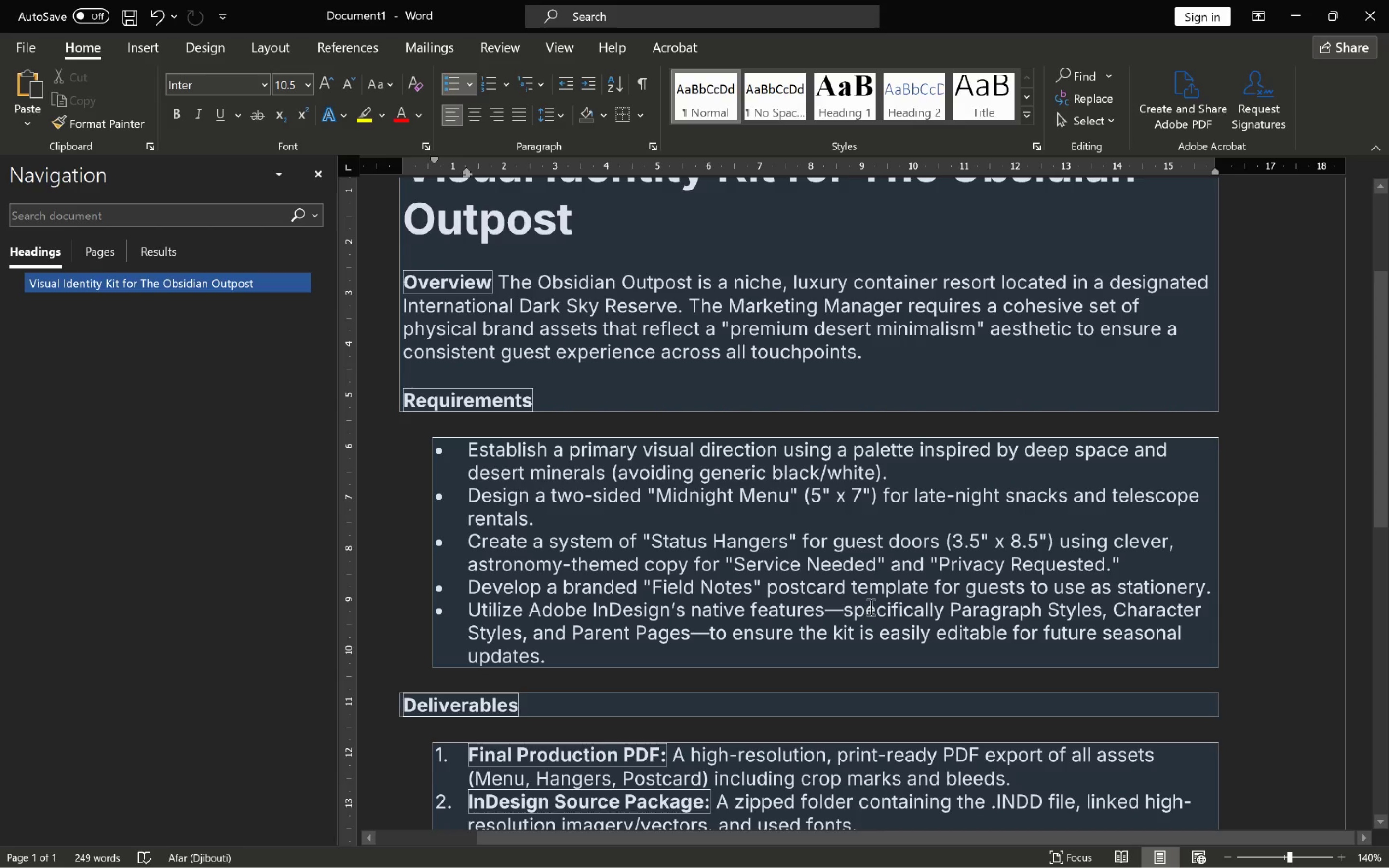 
key(Alt+Tab)
 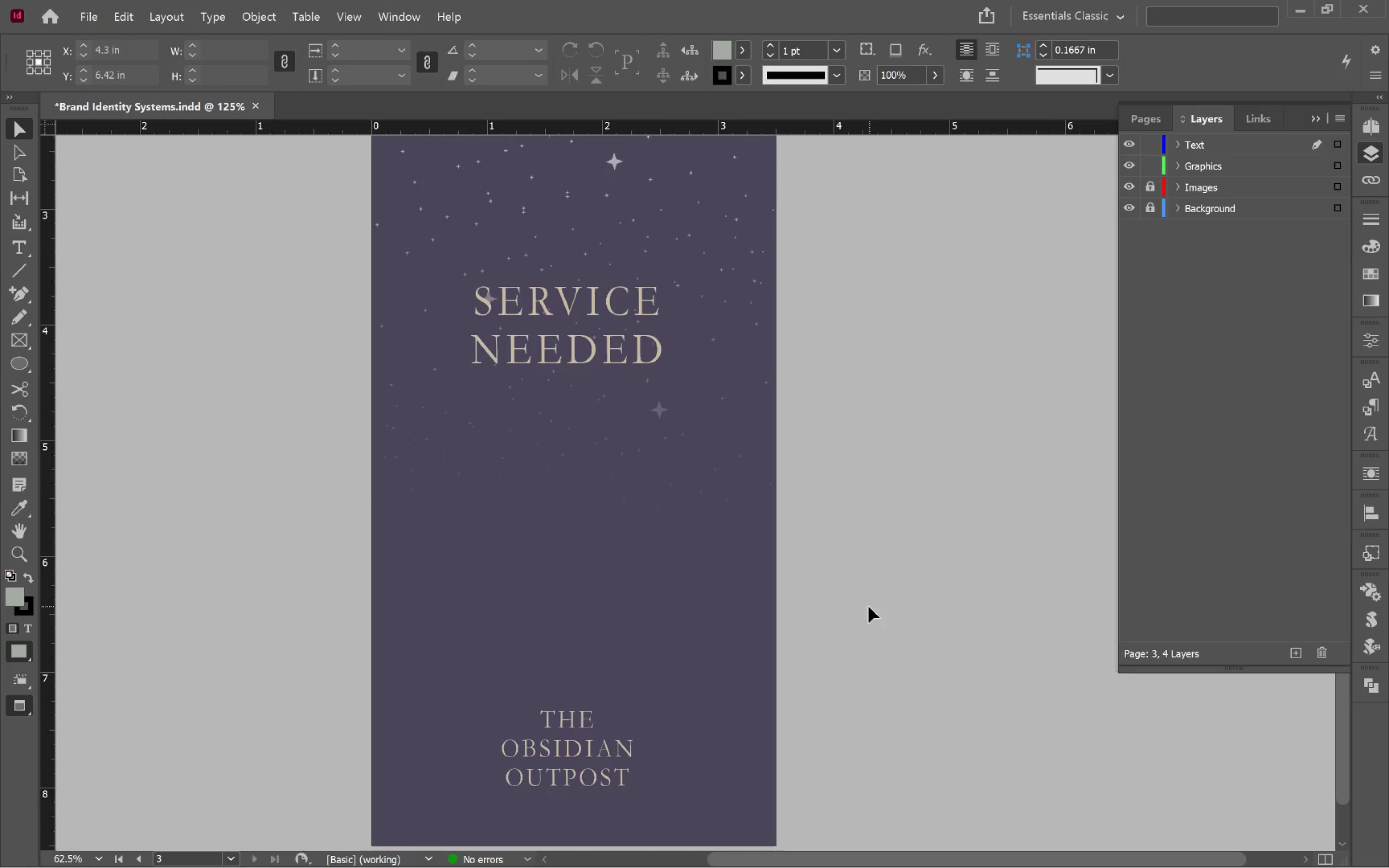 
hold_key(key=AltLeft, duration=0.88)
scroll: coordinate [868, 607], scroll_direction: down, amount: 2.0
 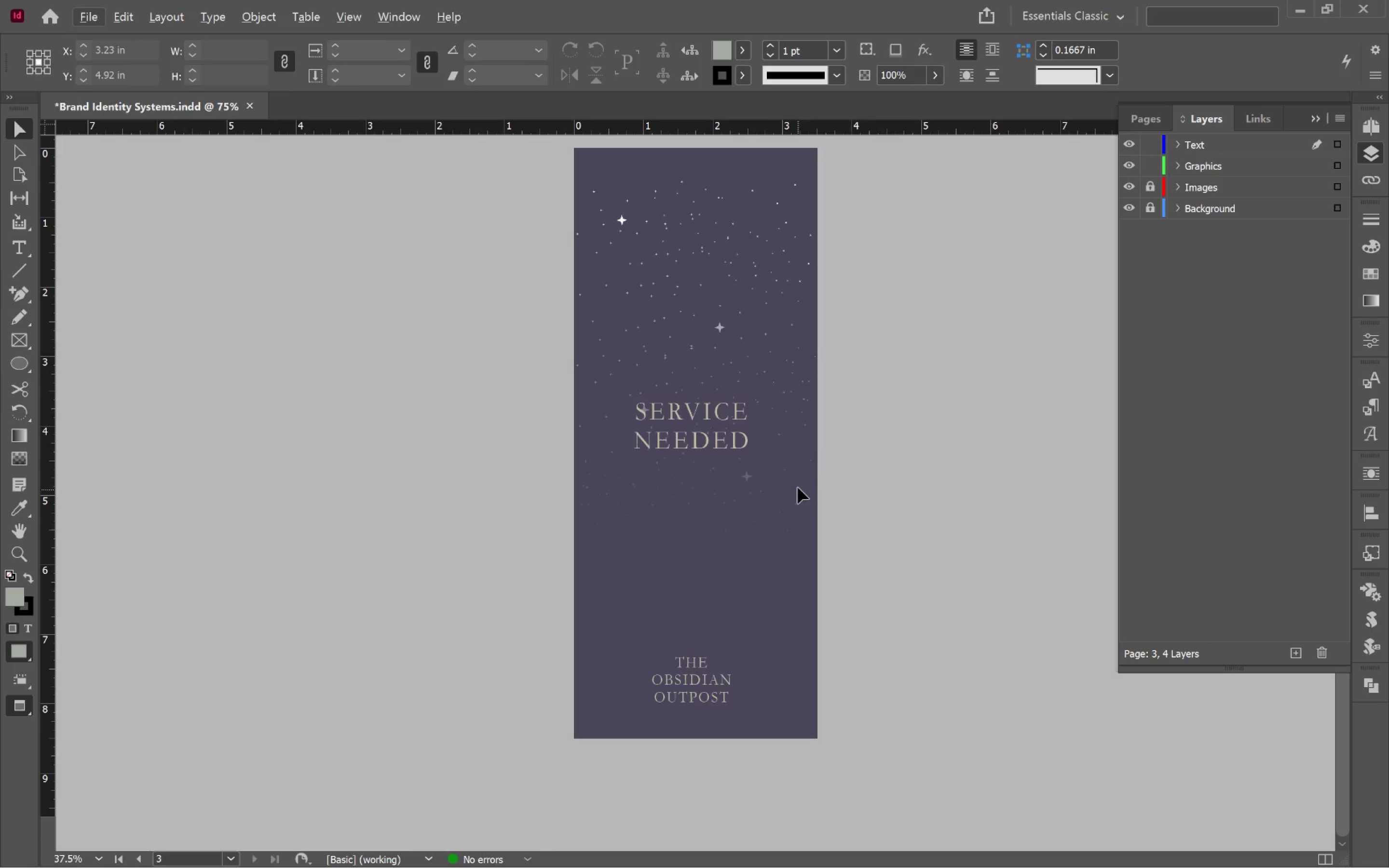 
left_click([715, 447])
 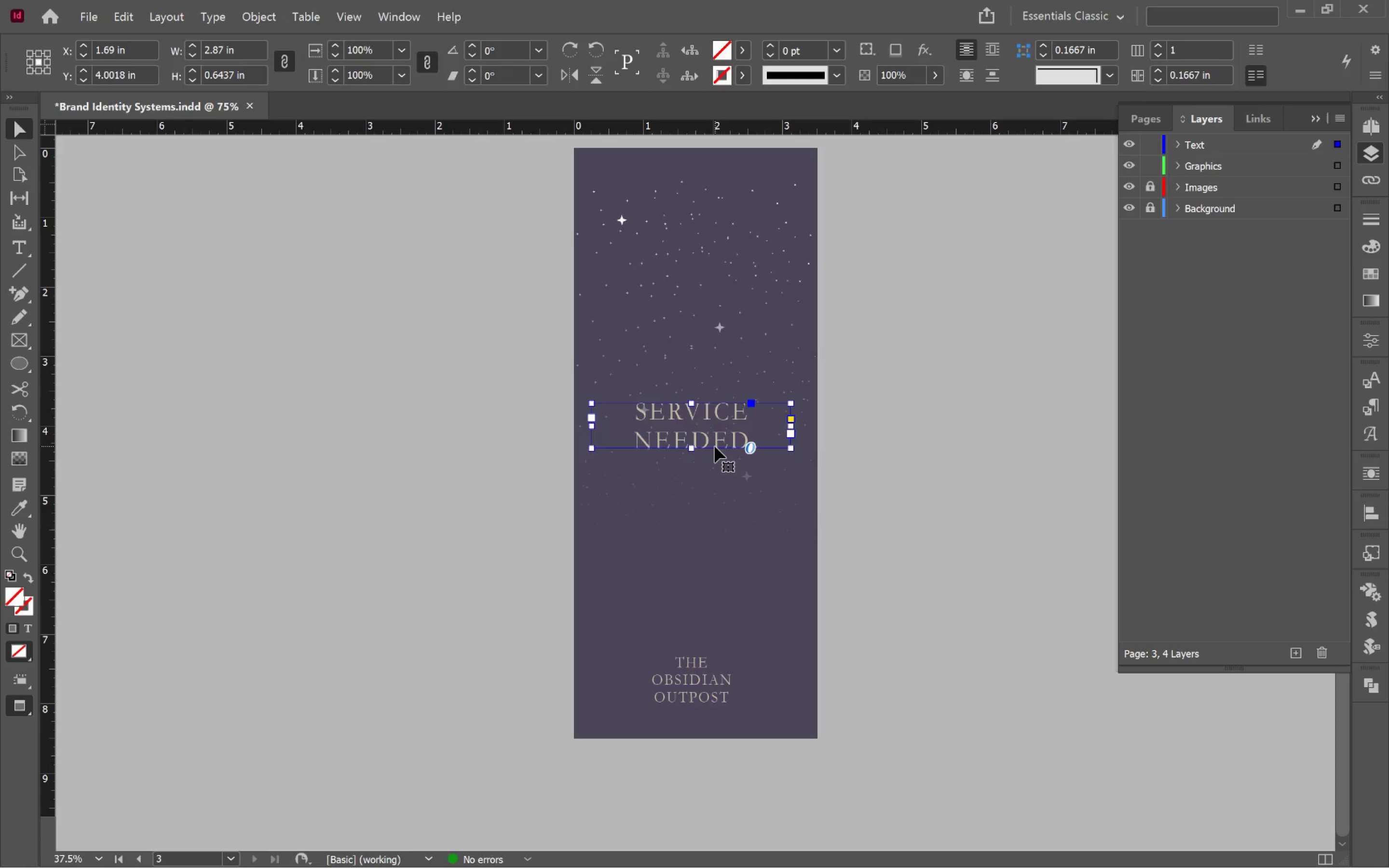 
left_click_drag(start_coordinate=[715, 447], to_coordinate=[714, 525])
 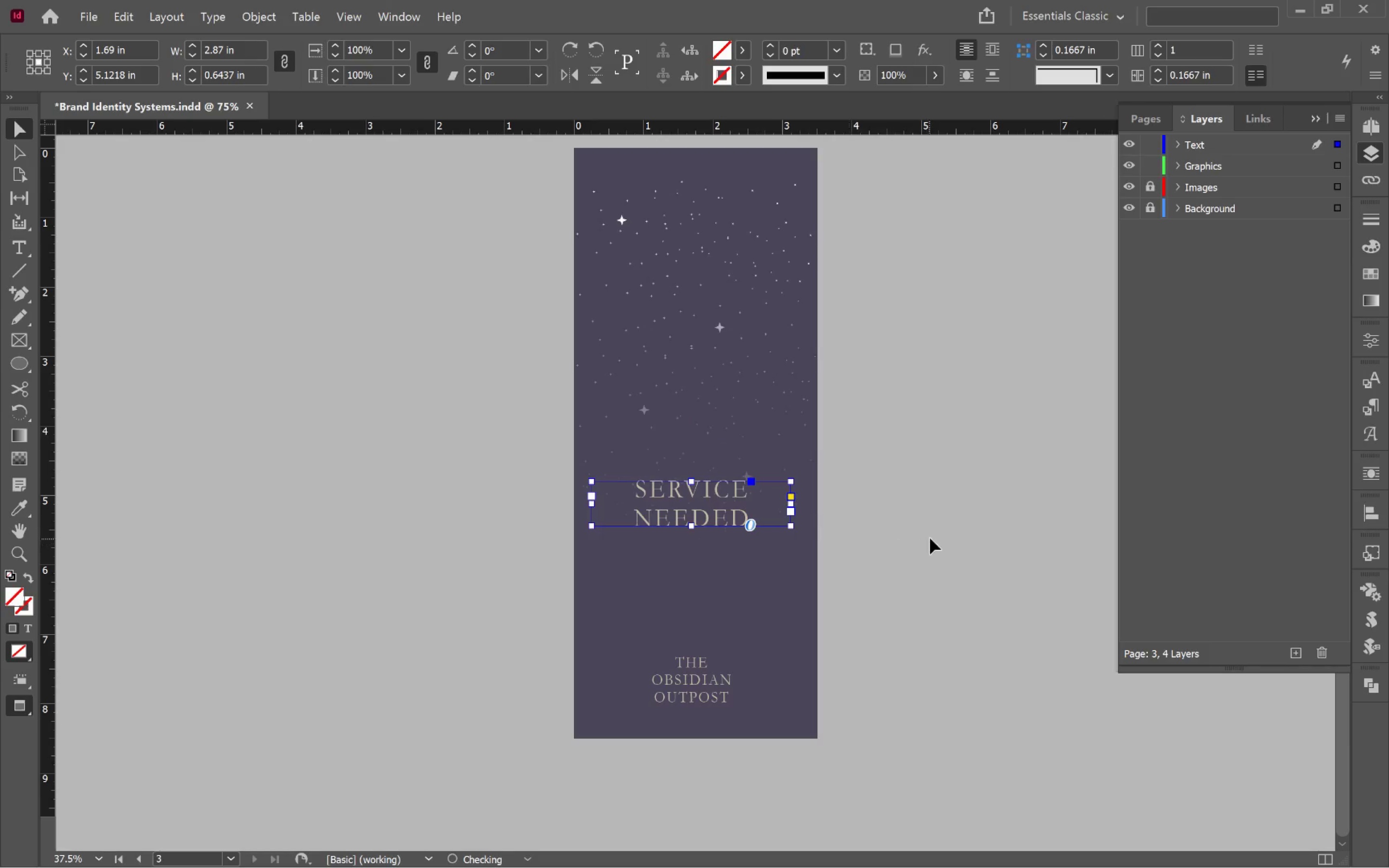 
hold_key(key=ShiftLeft, duration=1.56)
 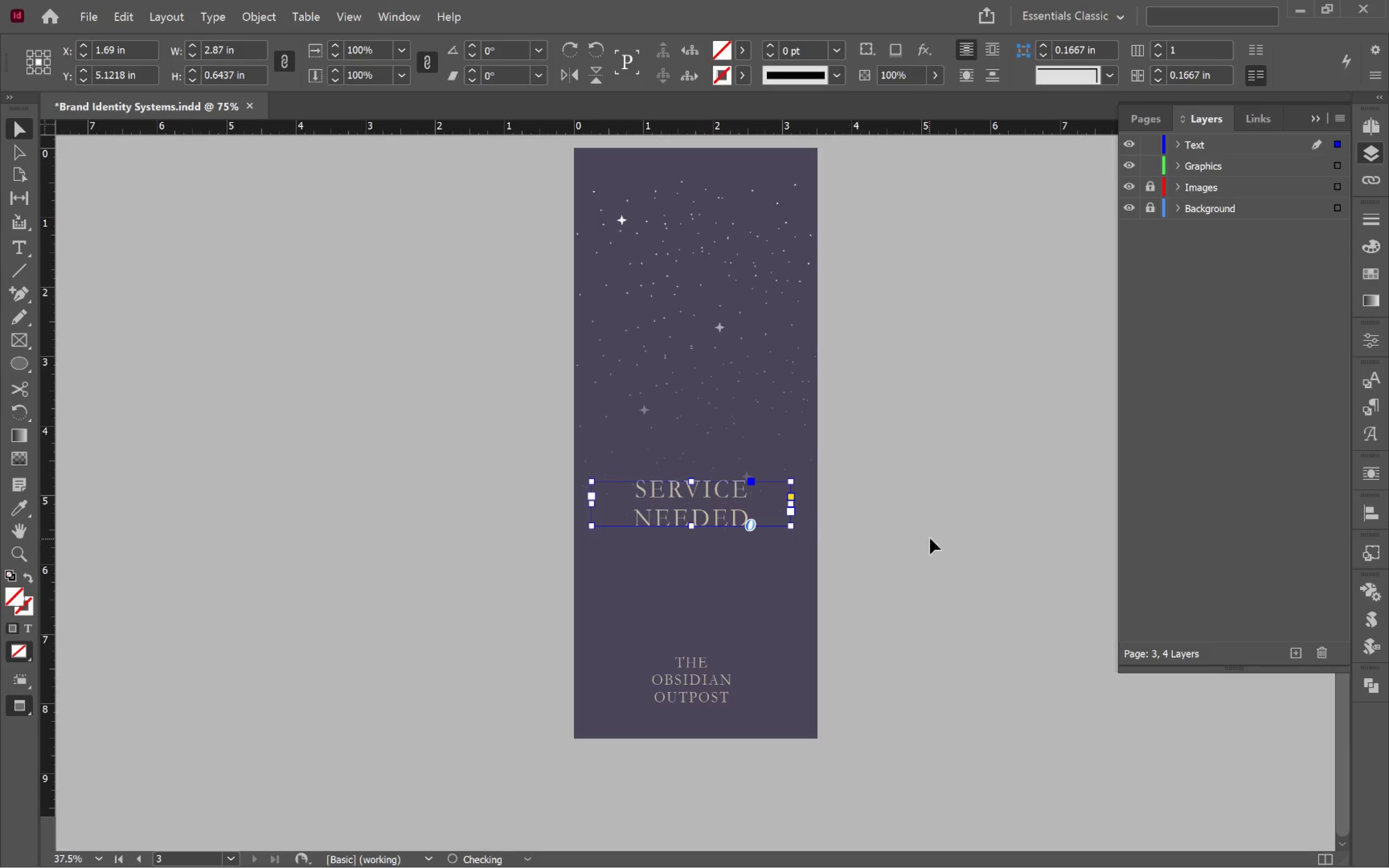 
left_click([930, 538])
 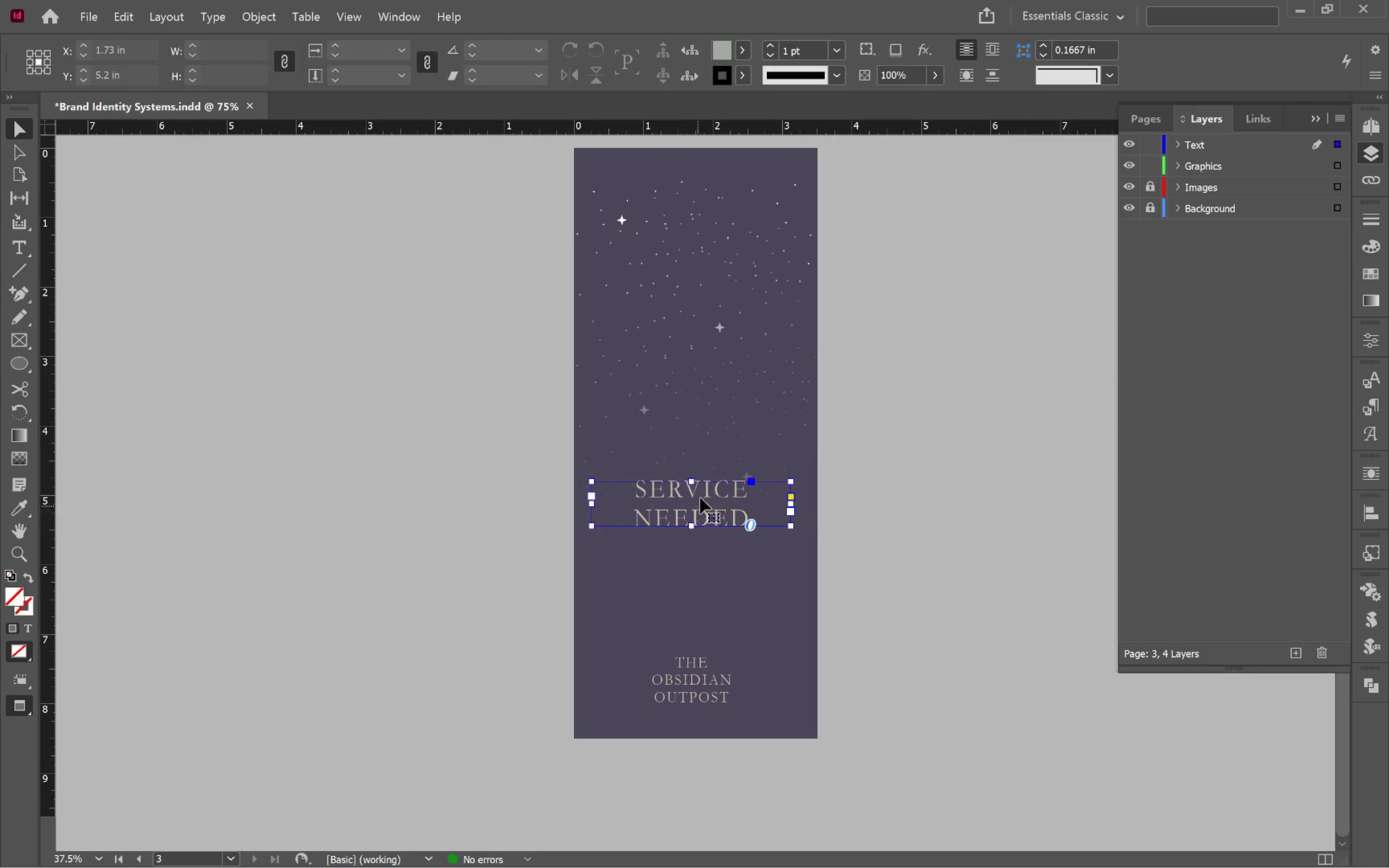 
left_click_drag(start_coordinate=[694, 483], to_coordinate=[694, 468])
 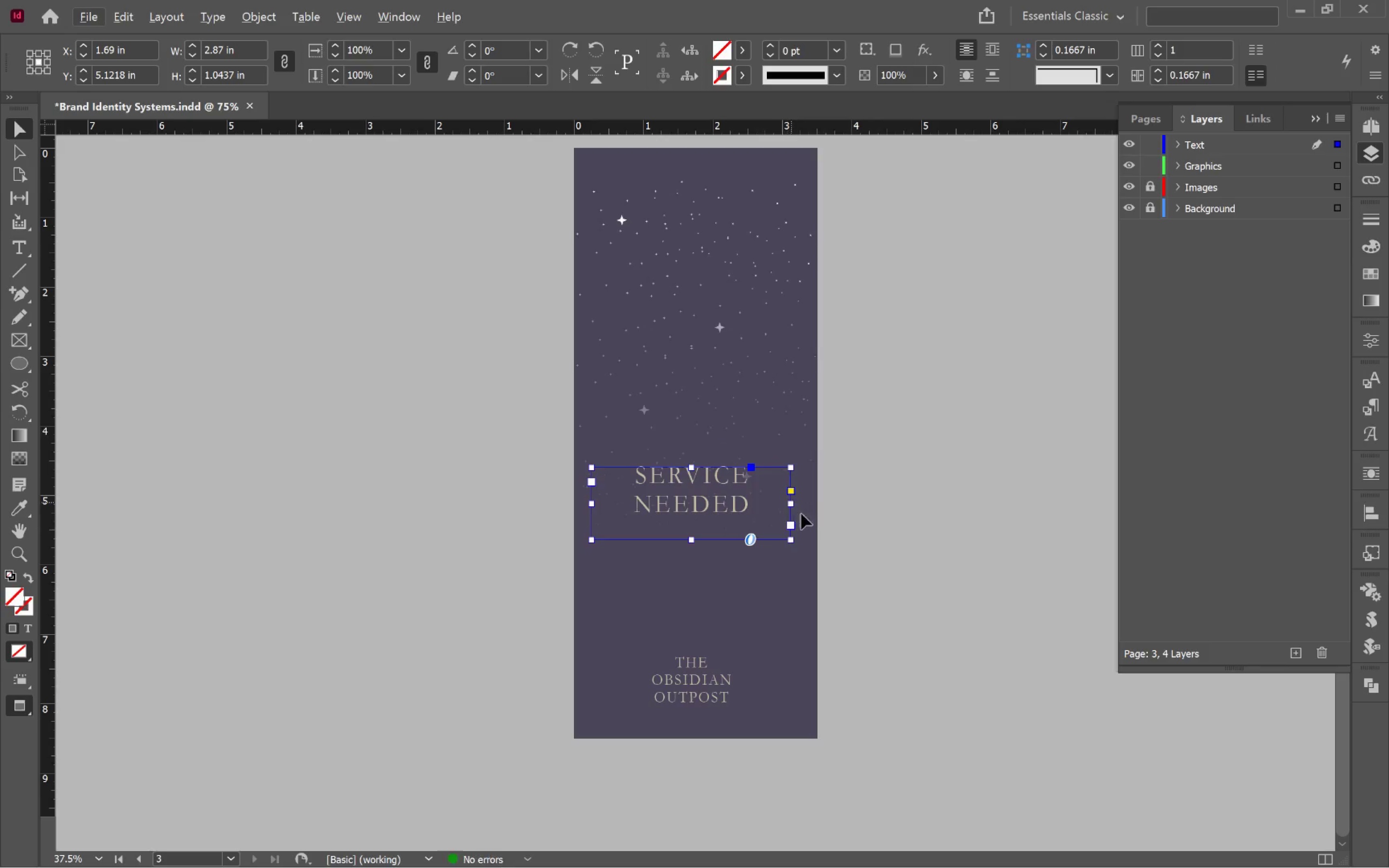 
hold_key(key=AltLeft, duration=1.05)
 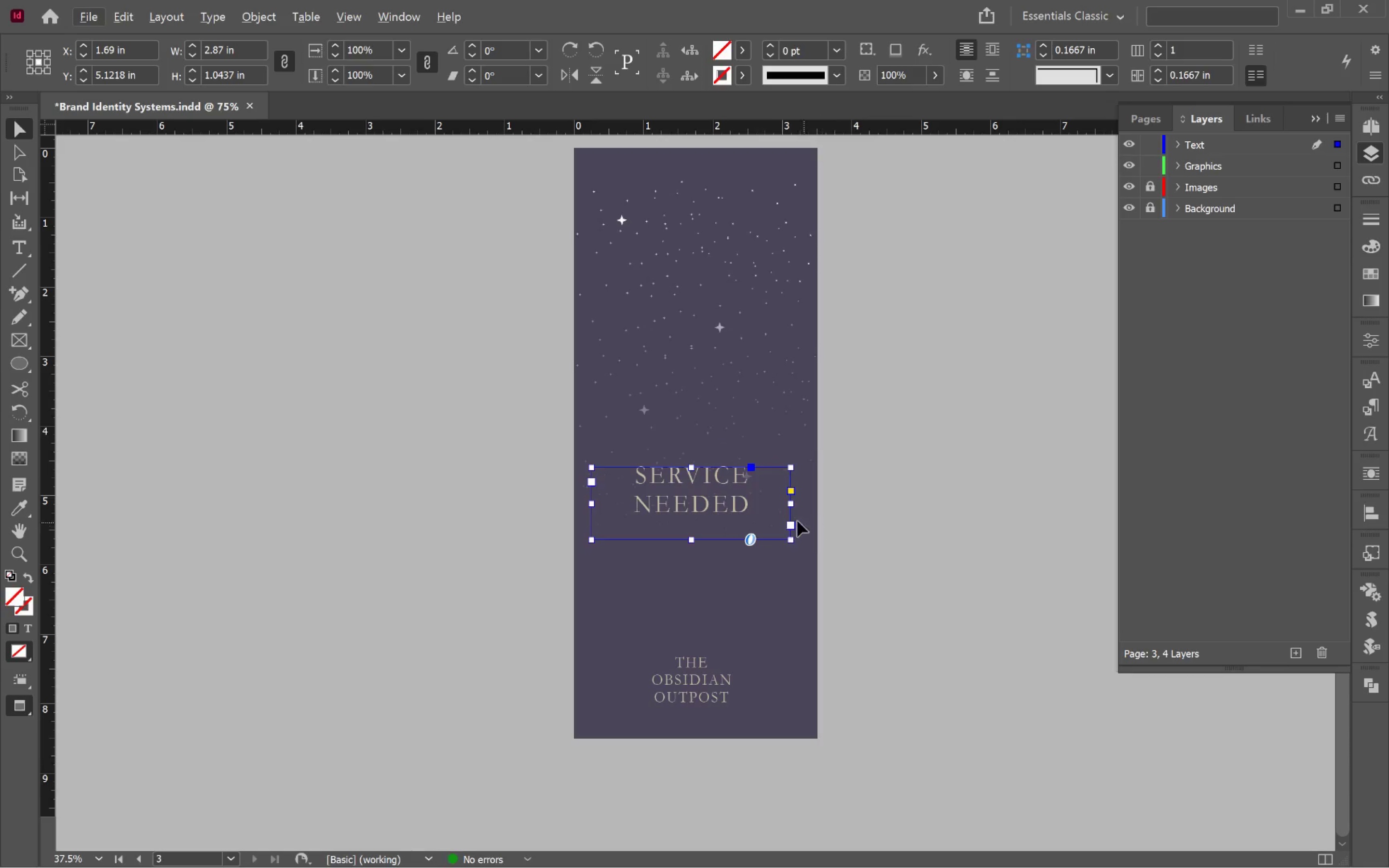 
right_click([747, 508])
 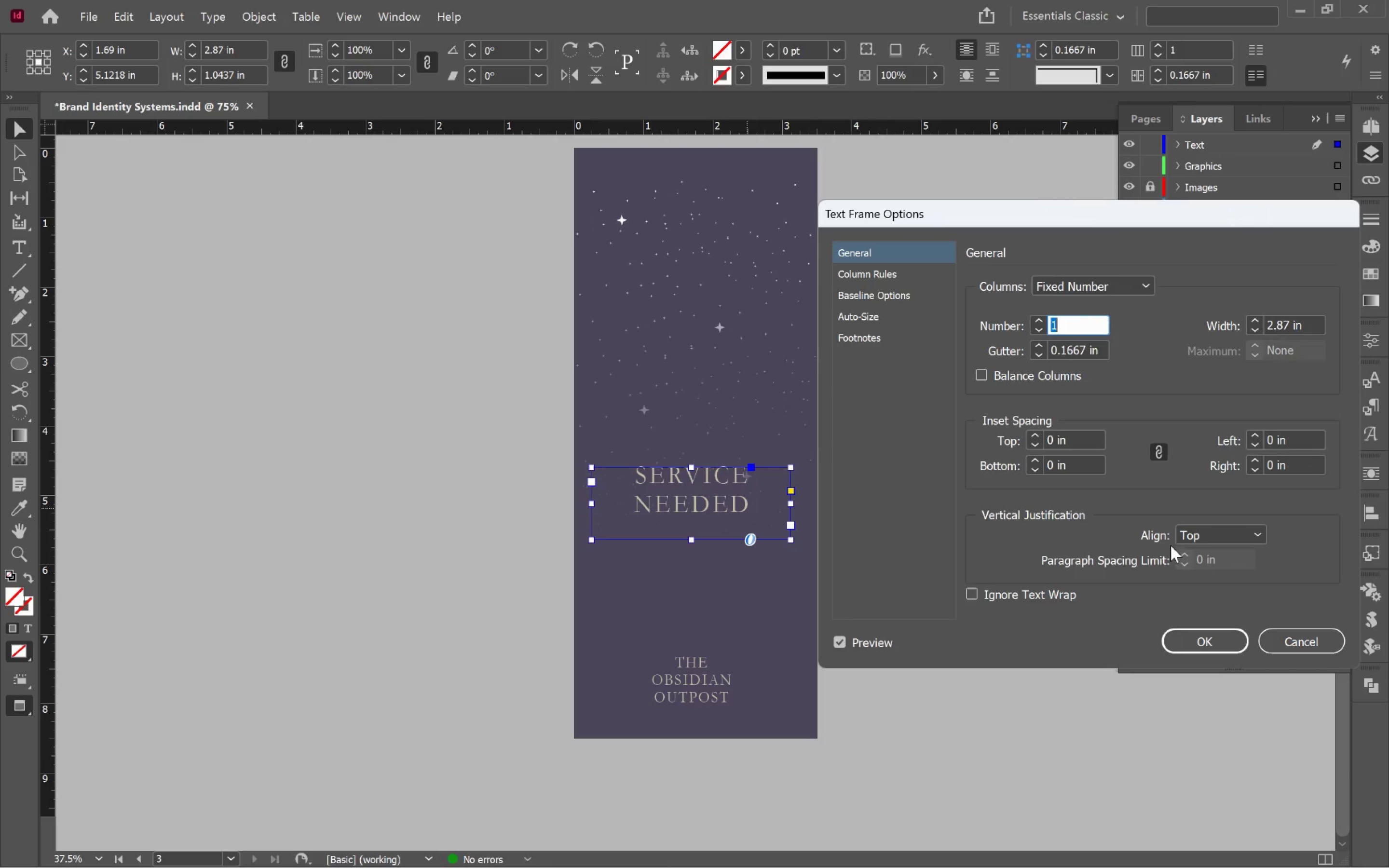 
left_click([1224, 531])
 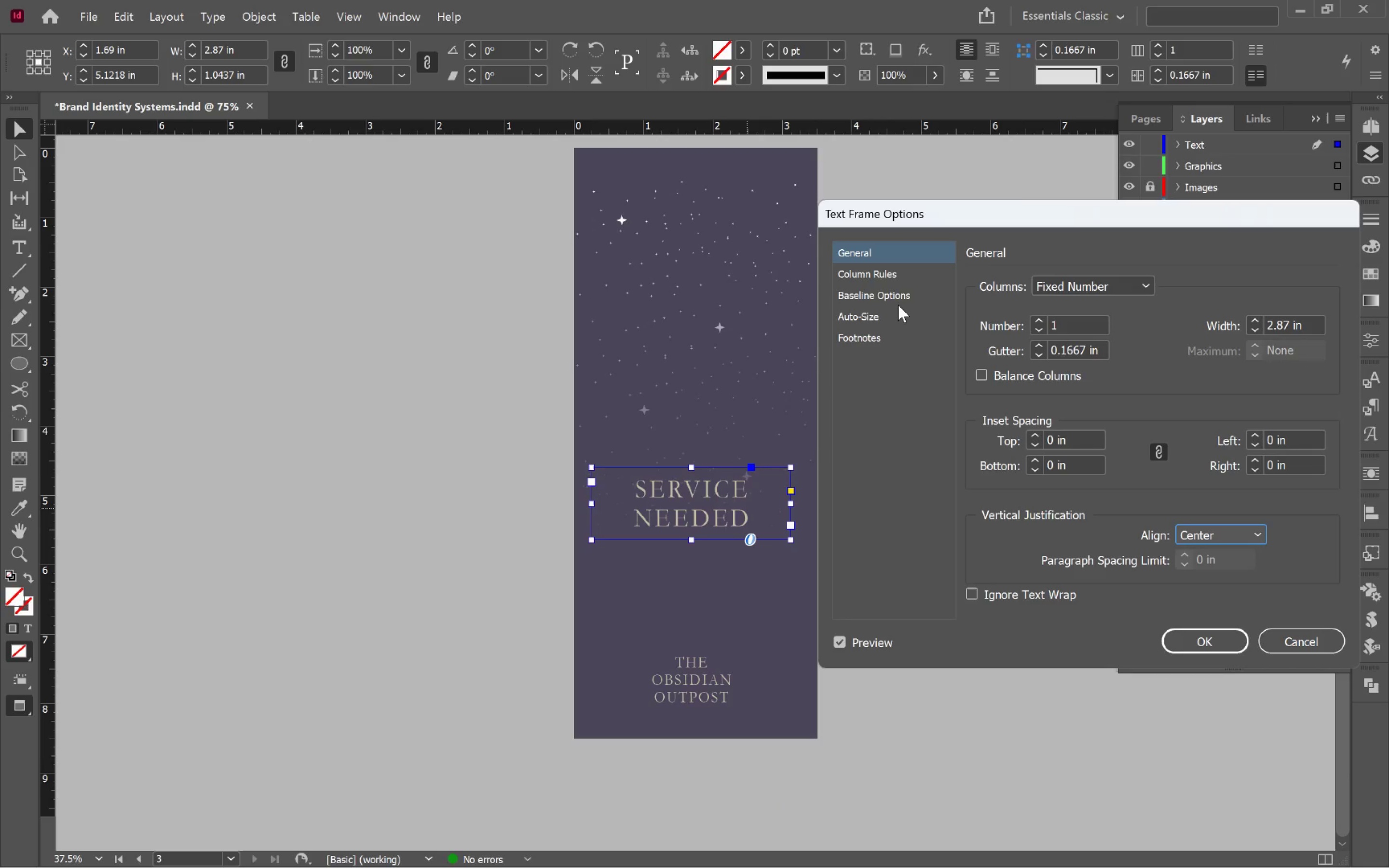 
left_click([898, 300])
 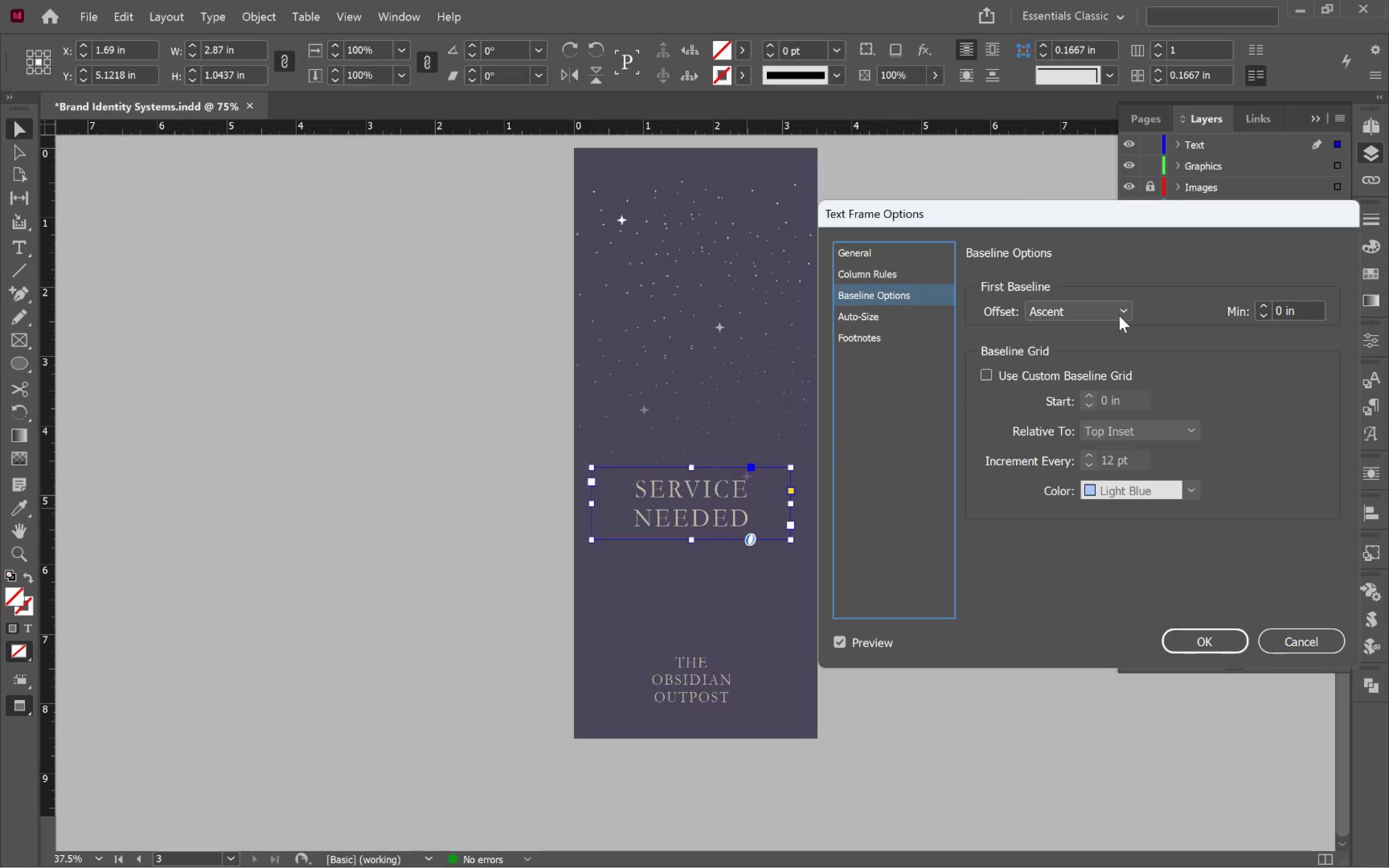 
left_click([1119, 315])
 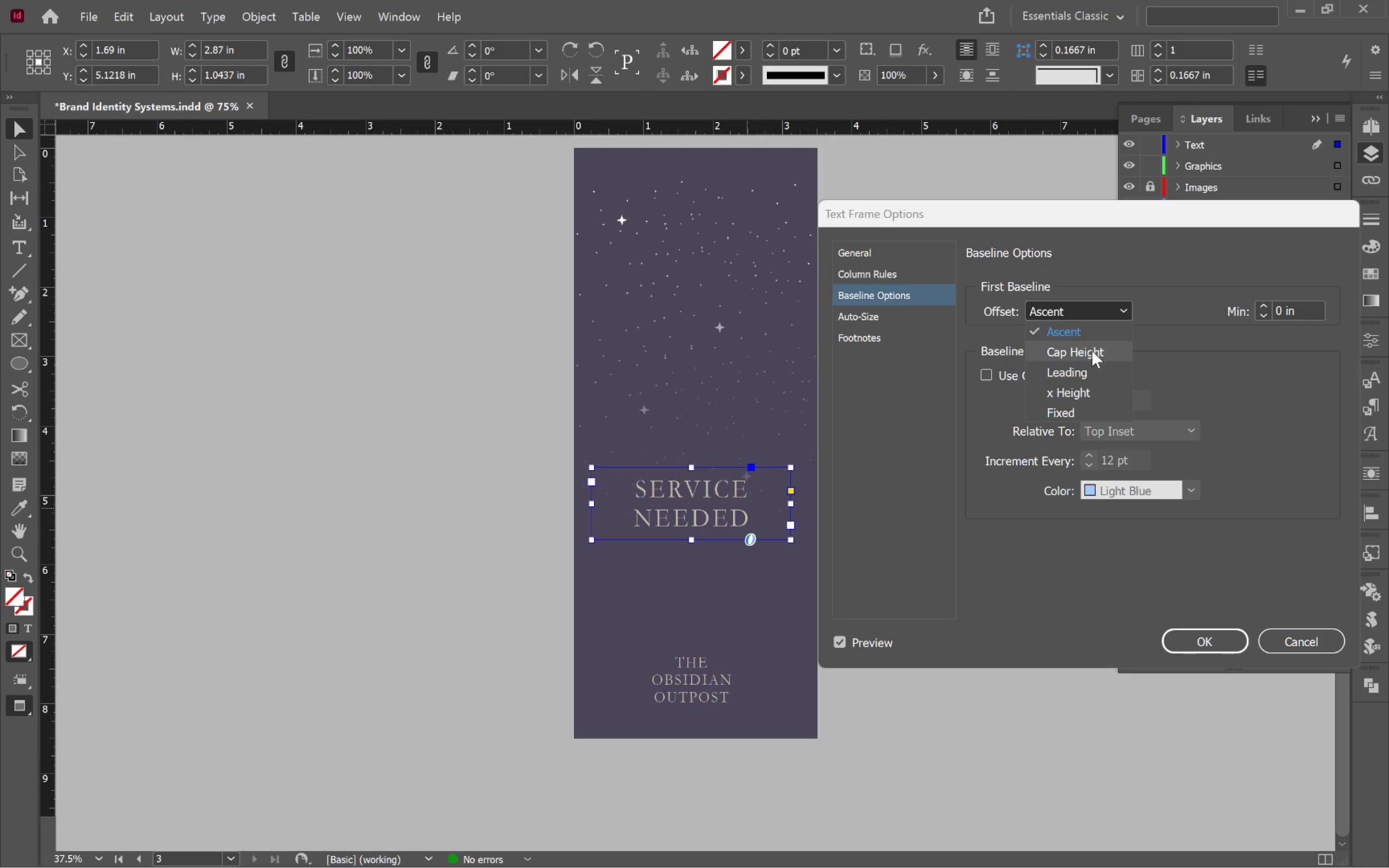 
left_click([1092, 351])
 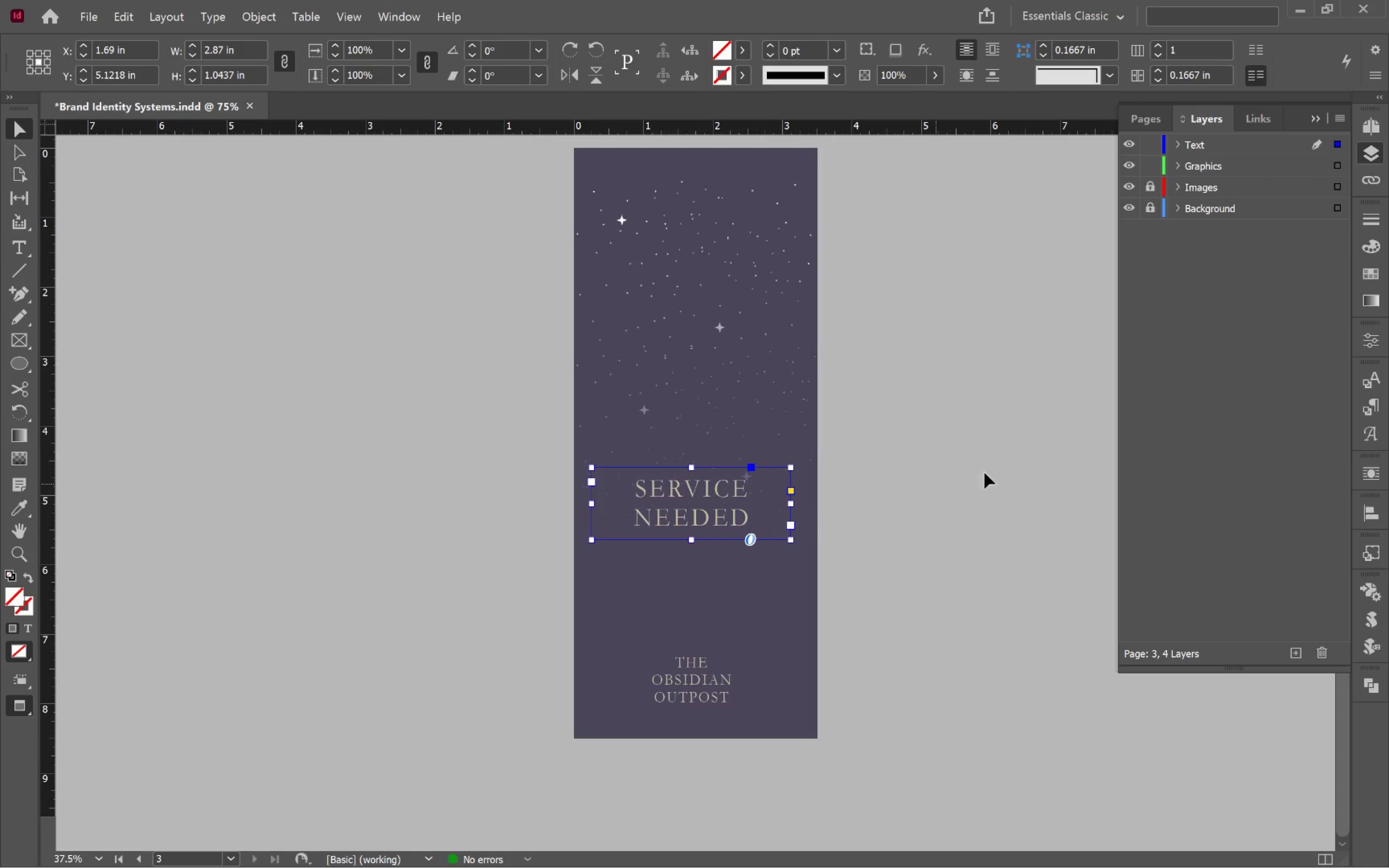 
right_click([1378, 408])
 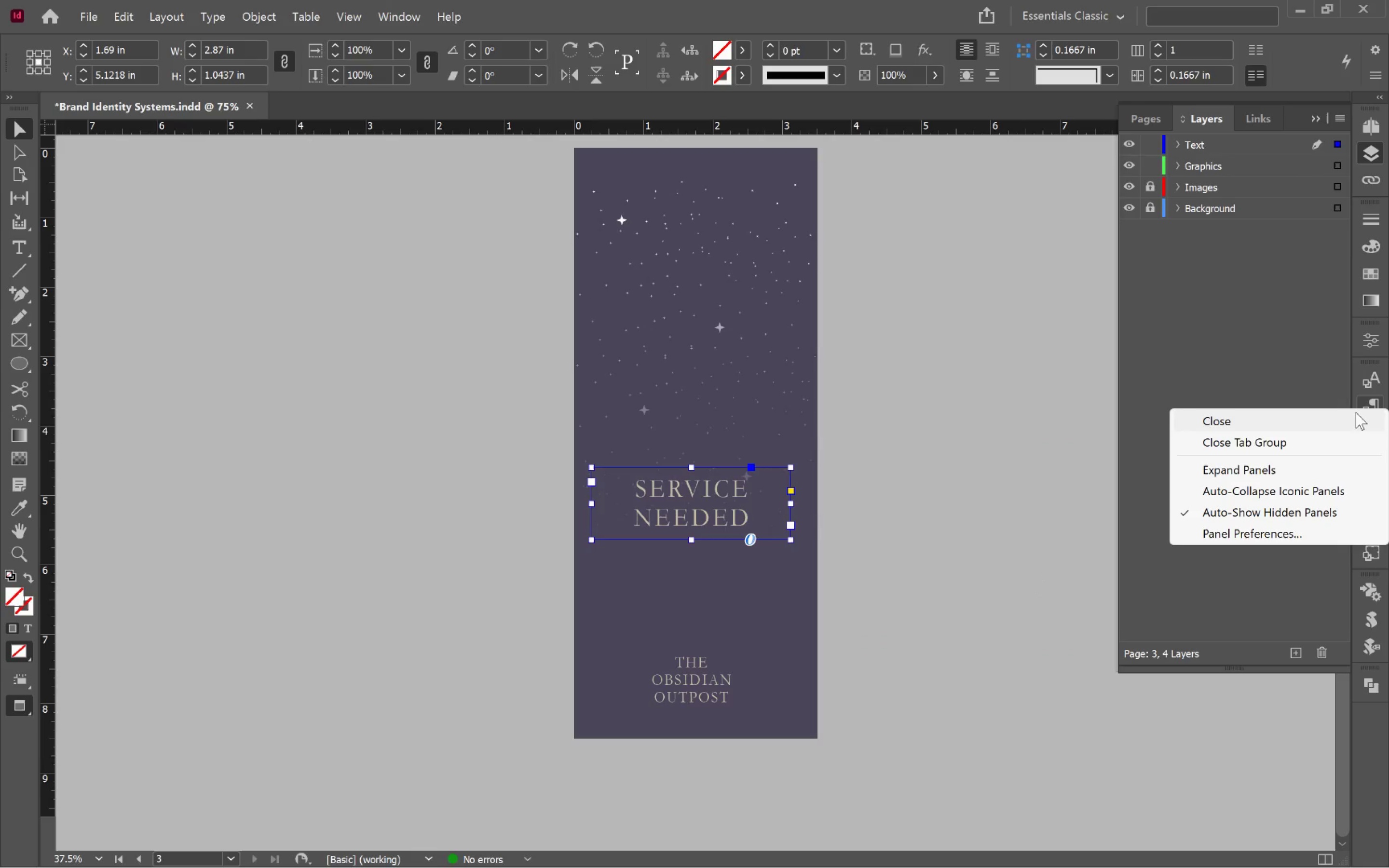 
left_click([1377, 403])
 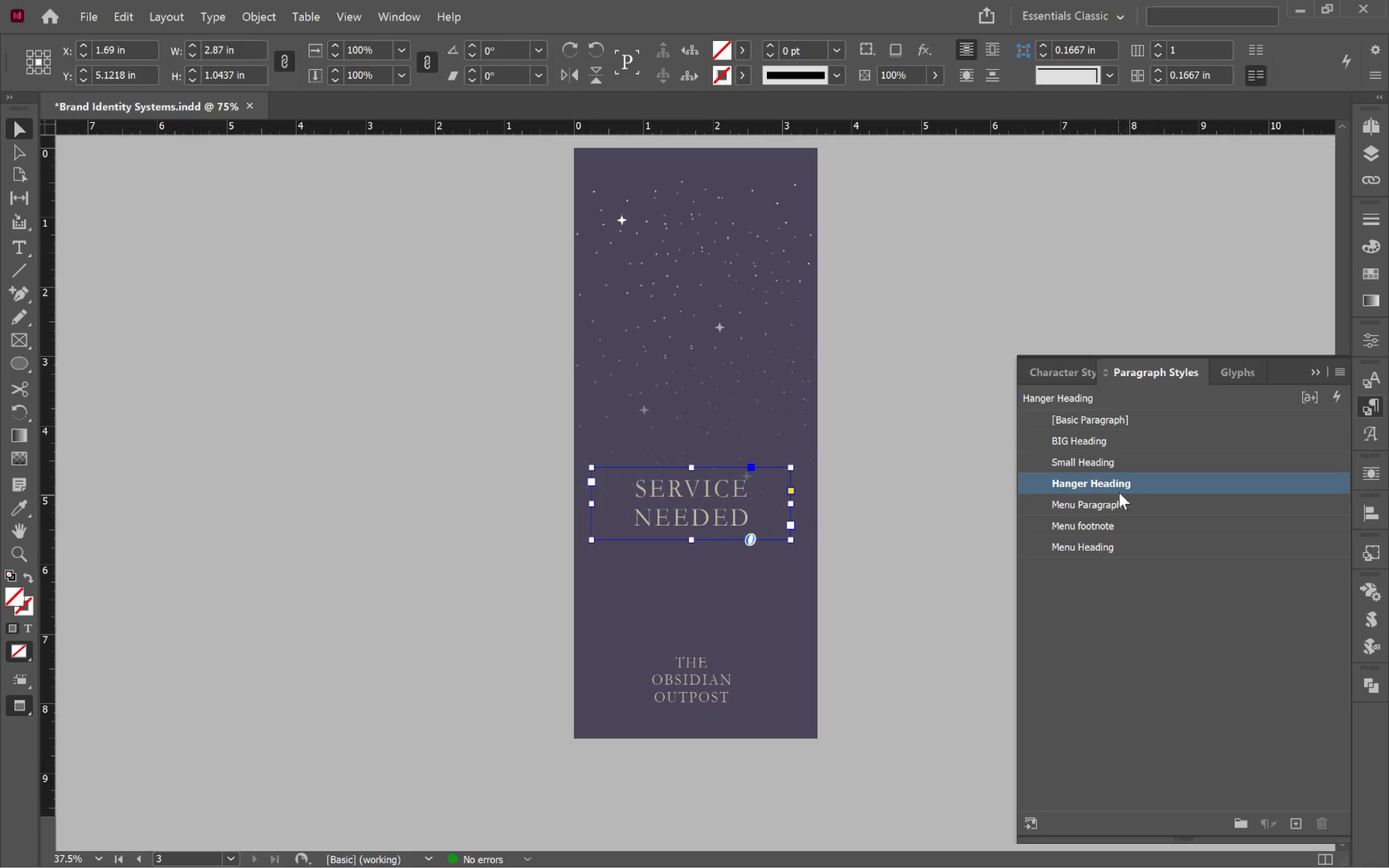 
right_click([1131, 482])
 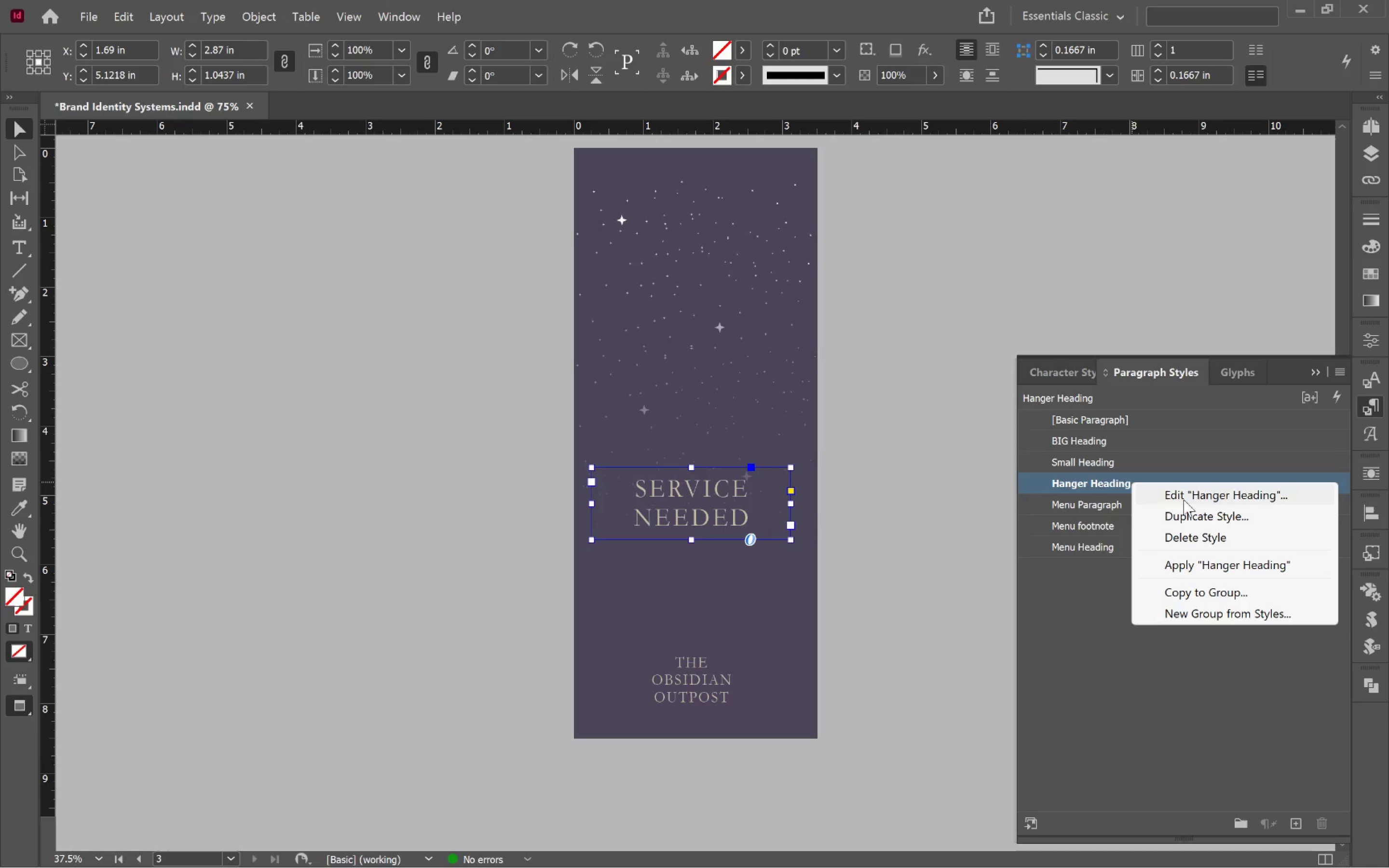 
left_click([1212, 502])
 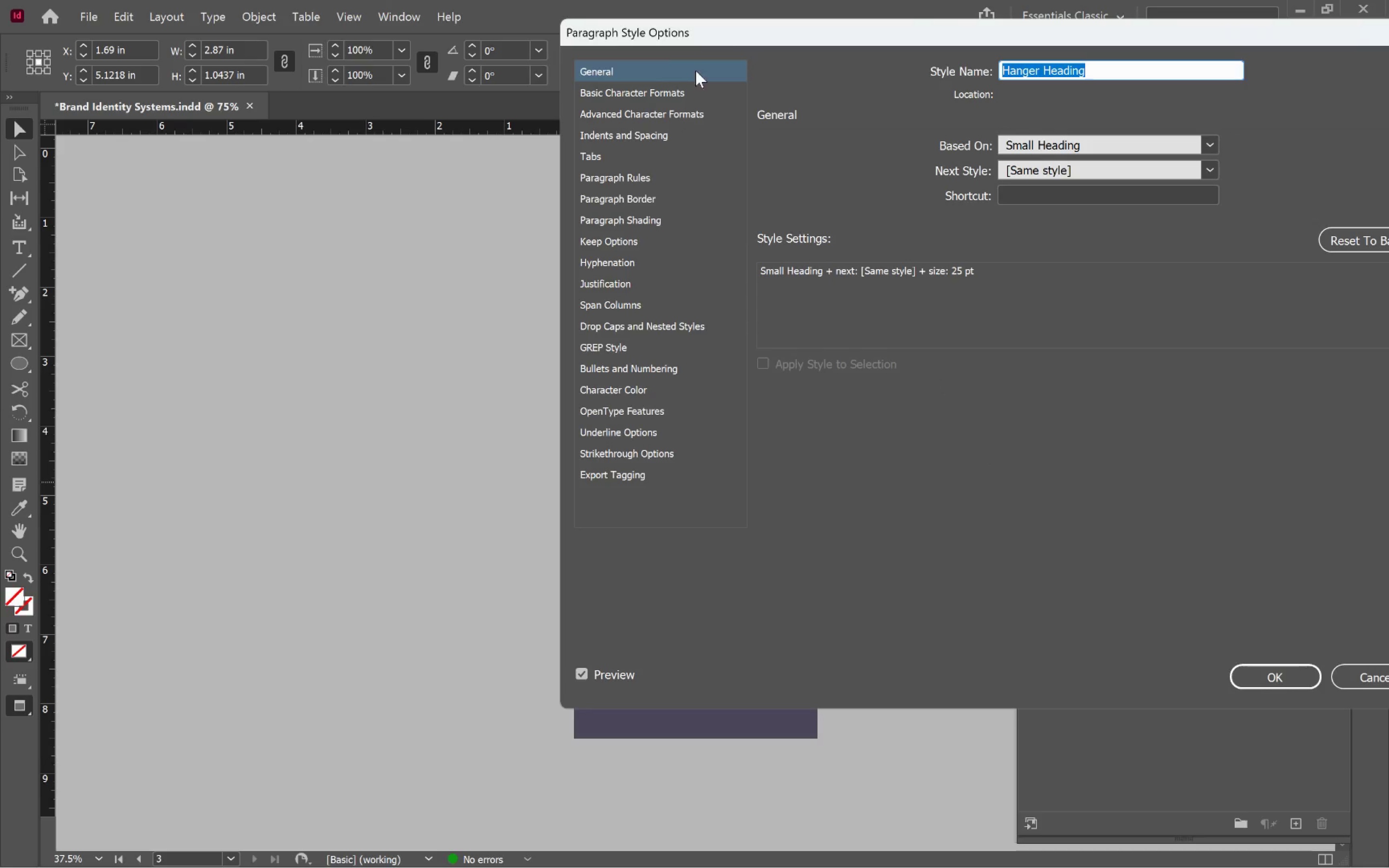 
left_click_drag(start_coordinate=[748, 31], to_coordinate=[1103, 150])
 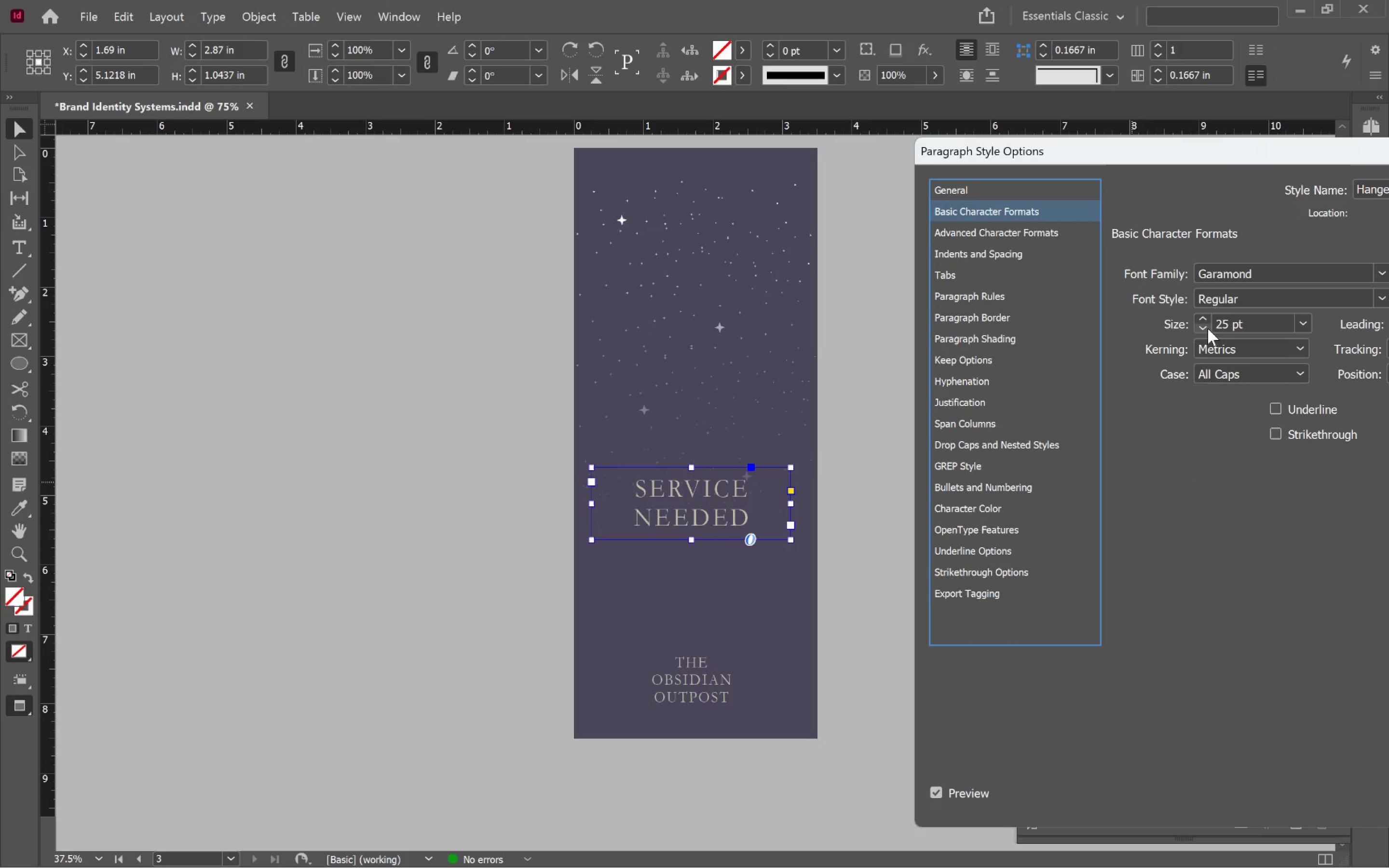 
double_click([1204, 318])
 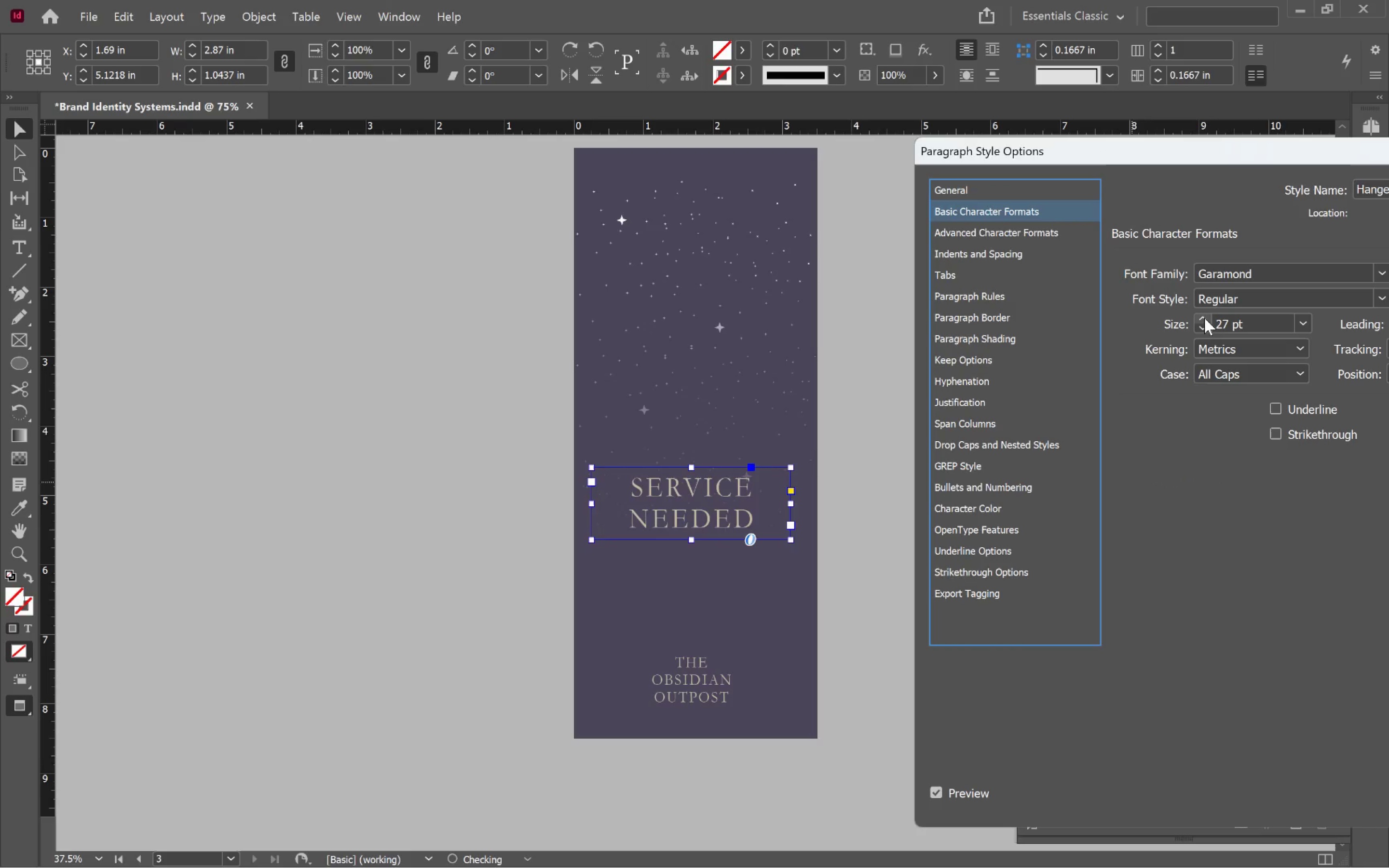 
triple_click([1204, 318])
 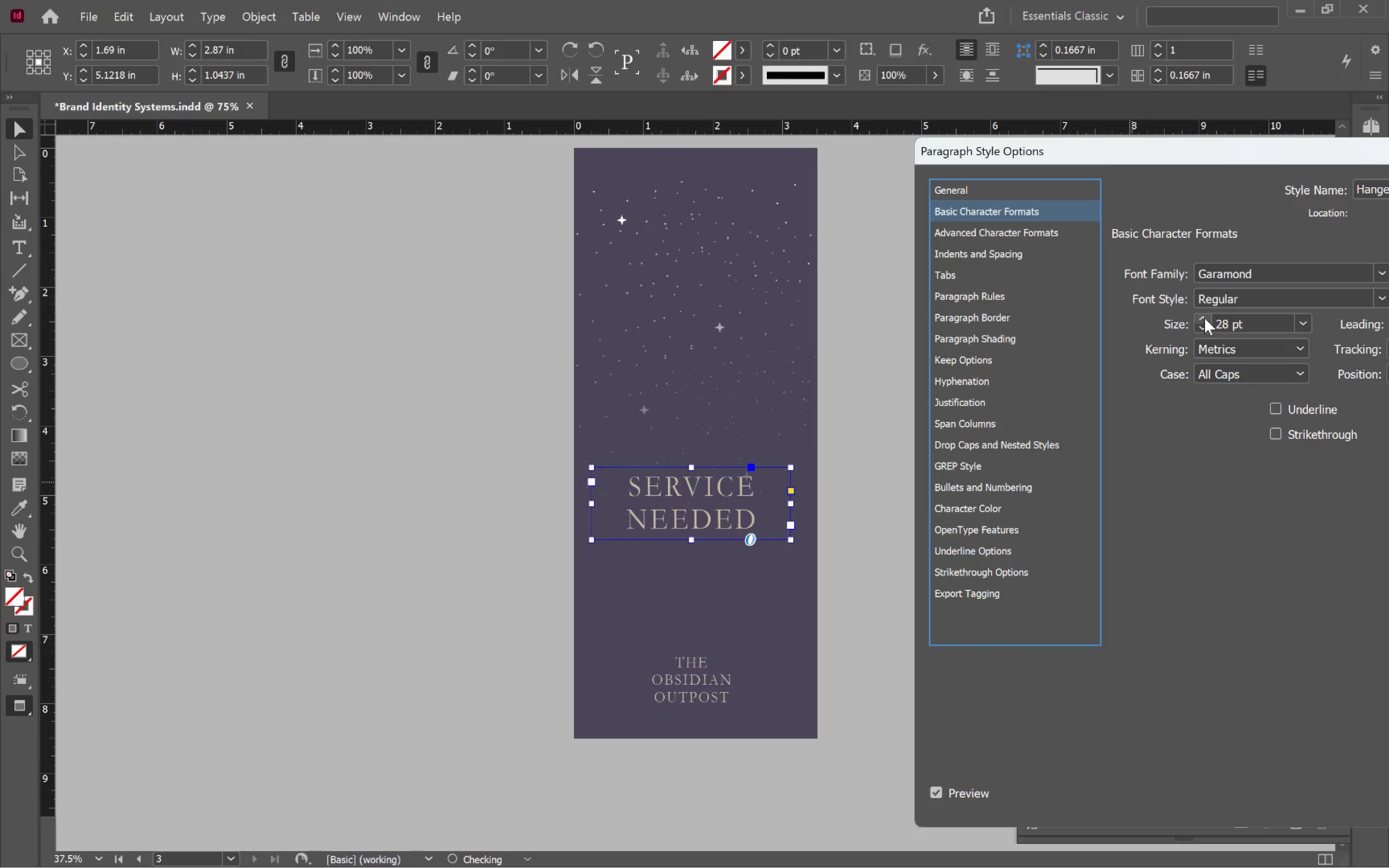 
triple_click([1204, 318])
 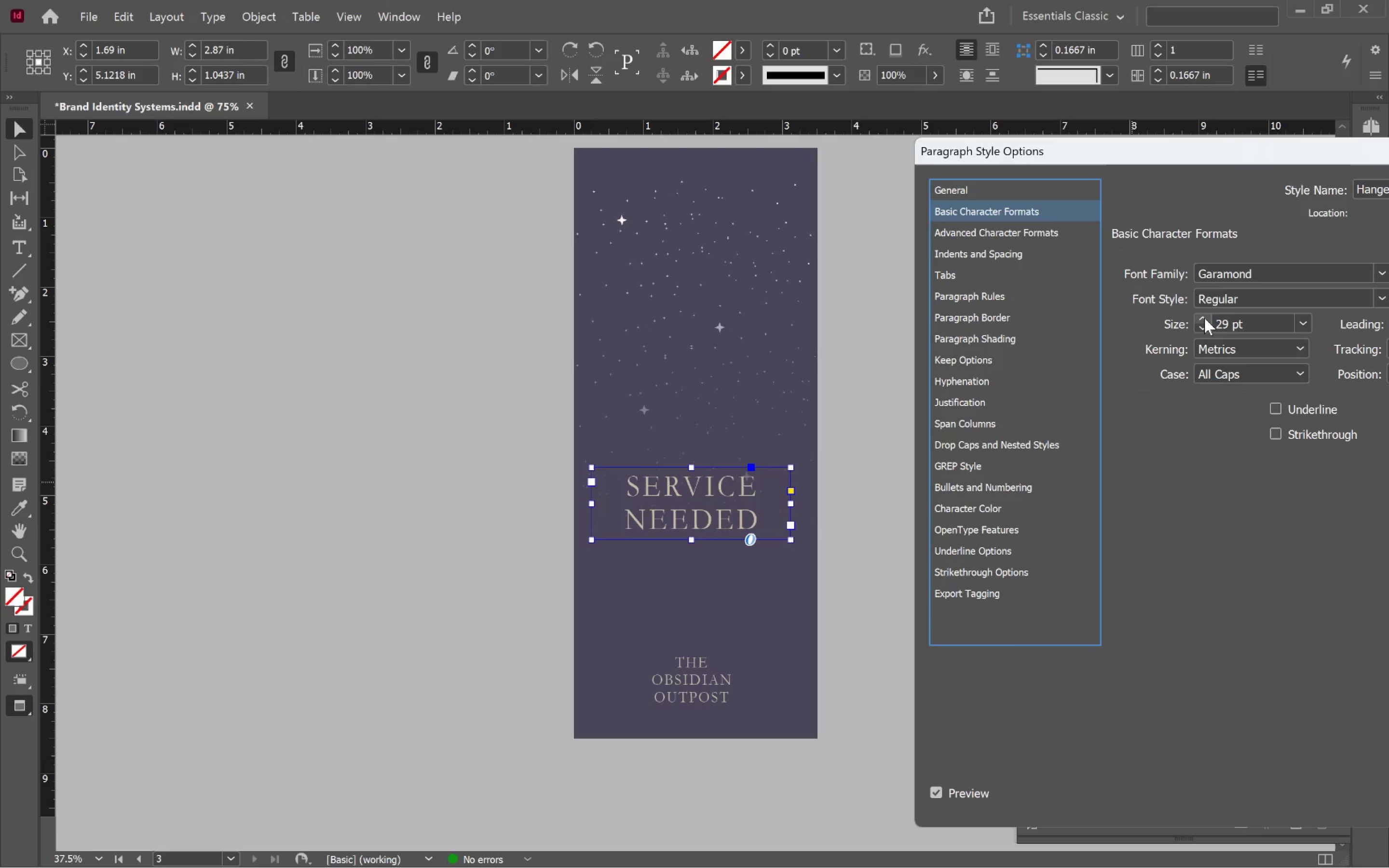 
left_click([1204, 318])
 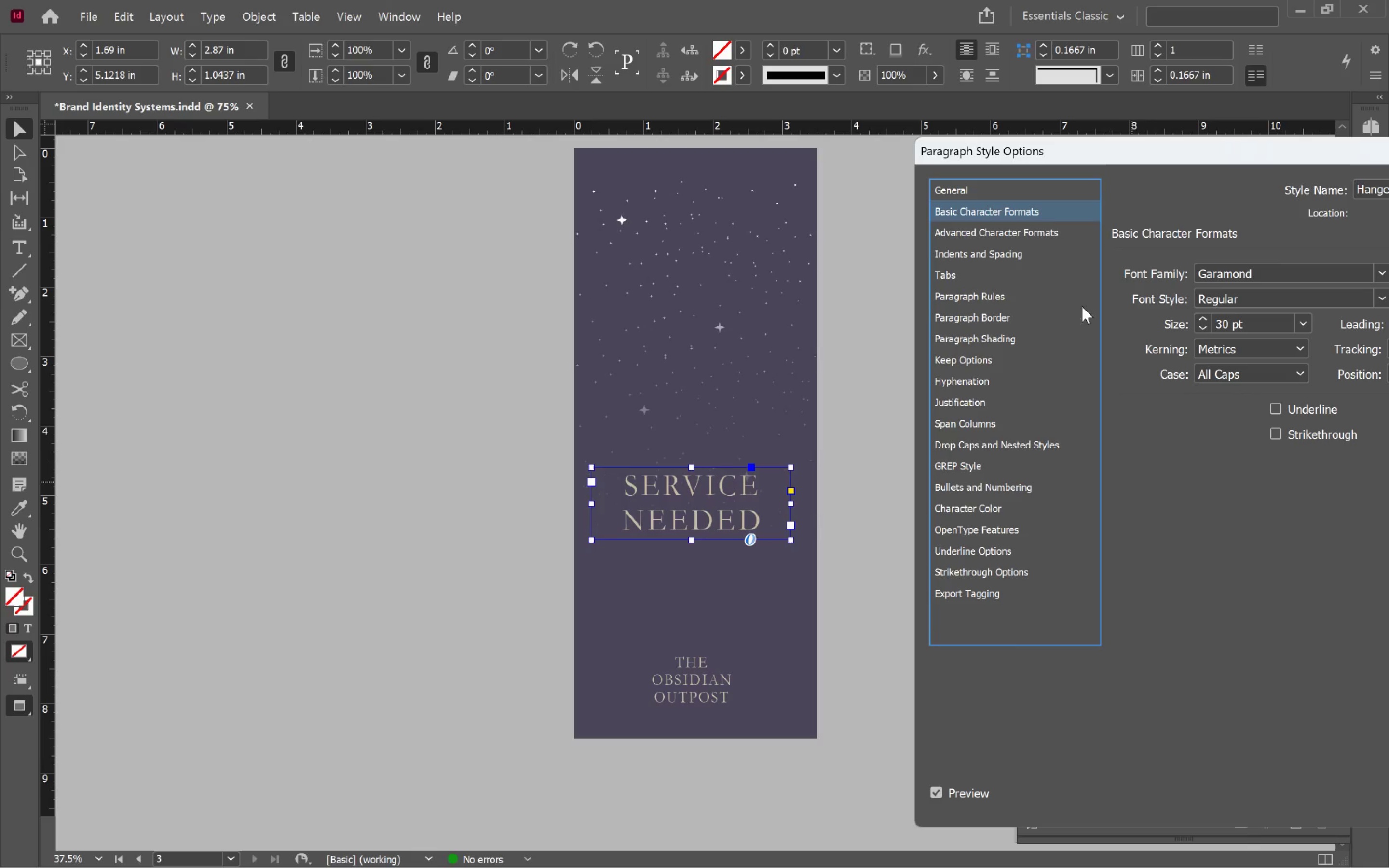 
left_click_drag(start_coordinate=[1265, 154], to_coordinate=[770, 0])
 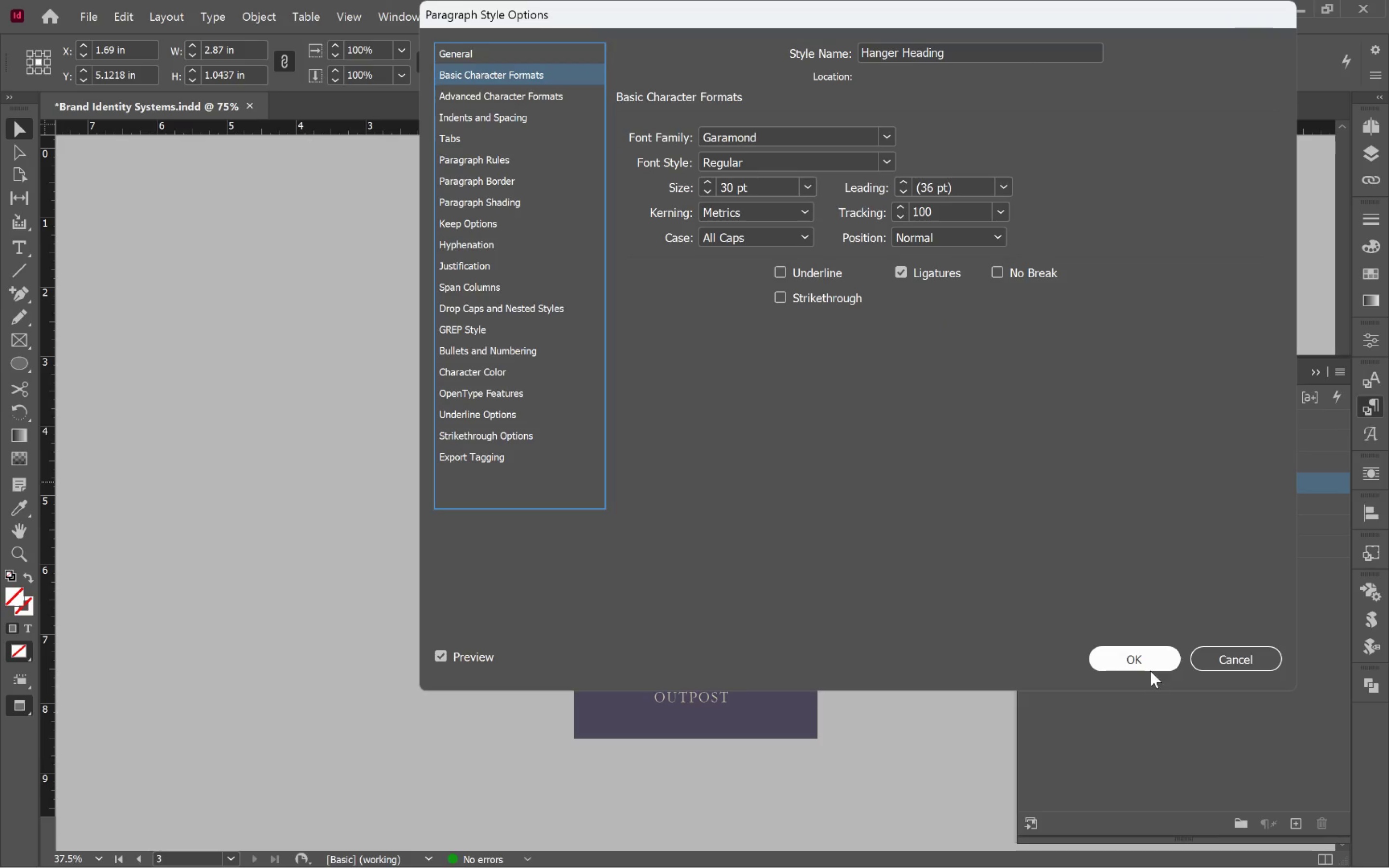 
left_click([1145, 660])
 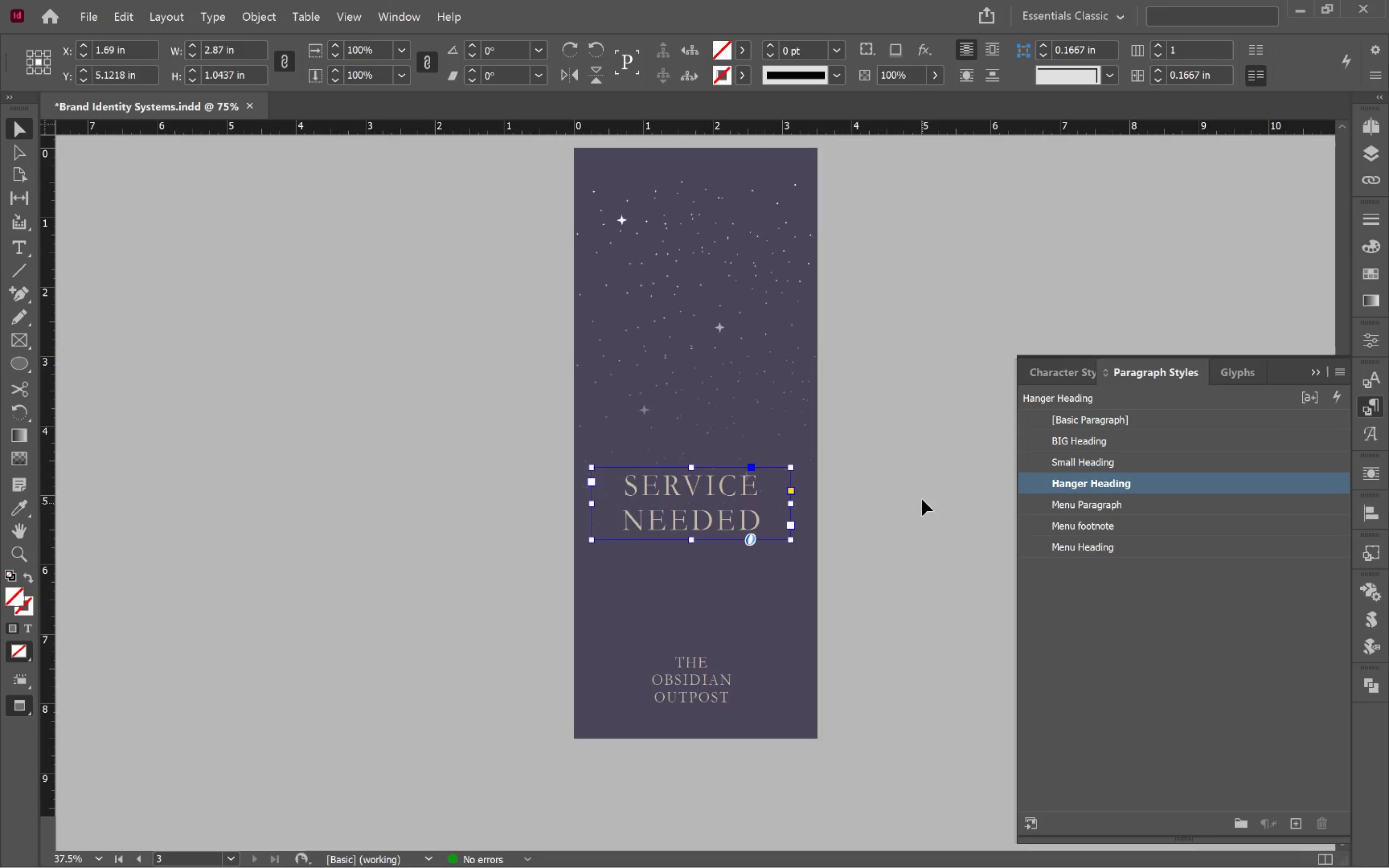 
hold_key(key=ControlLeft, duration=0.45)
 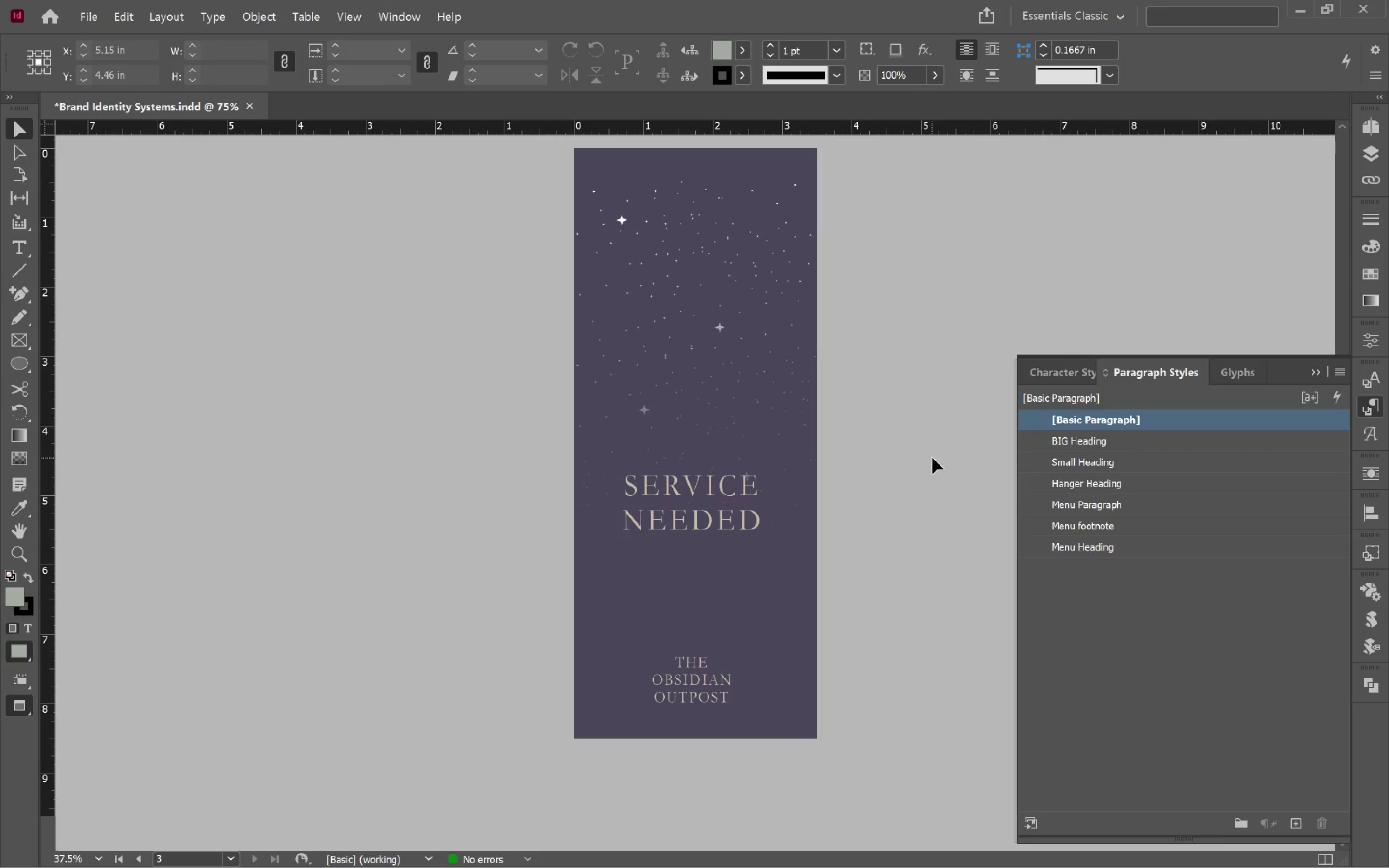 
left_click([551, 394])
 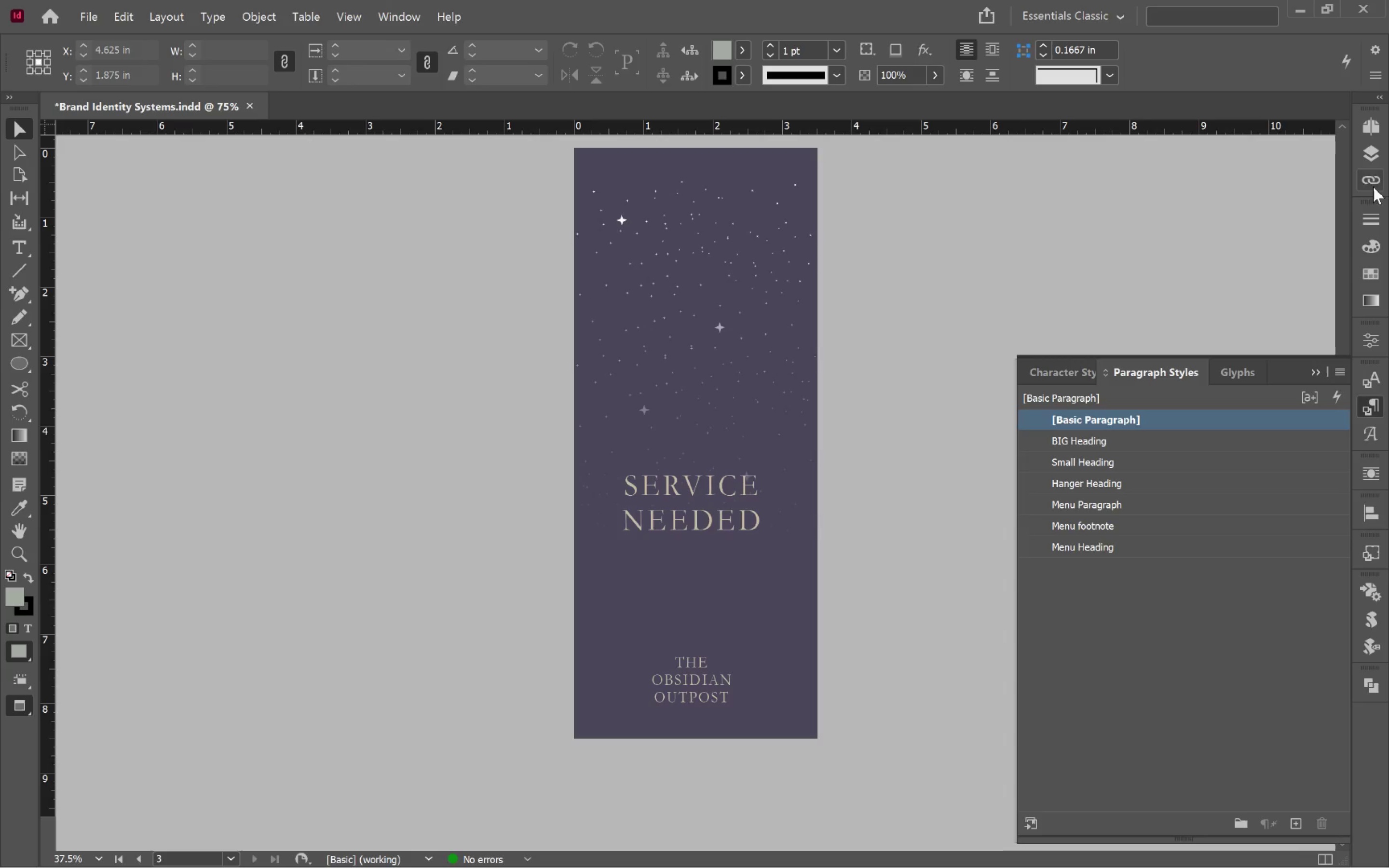 
left_click([1367, 149])
 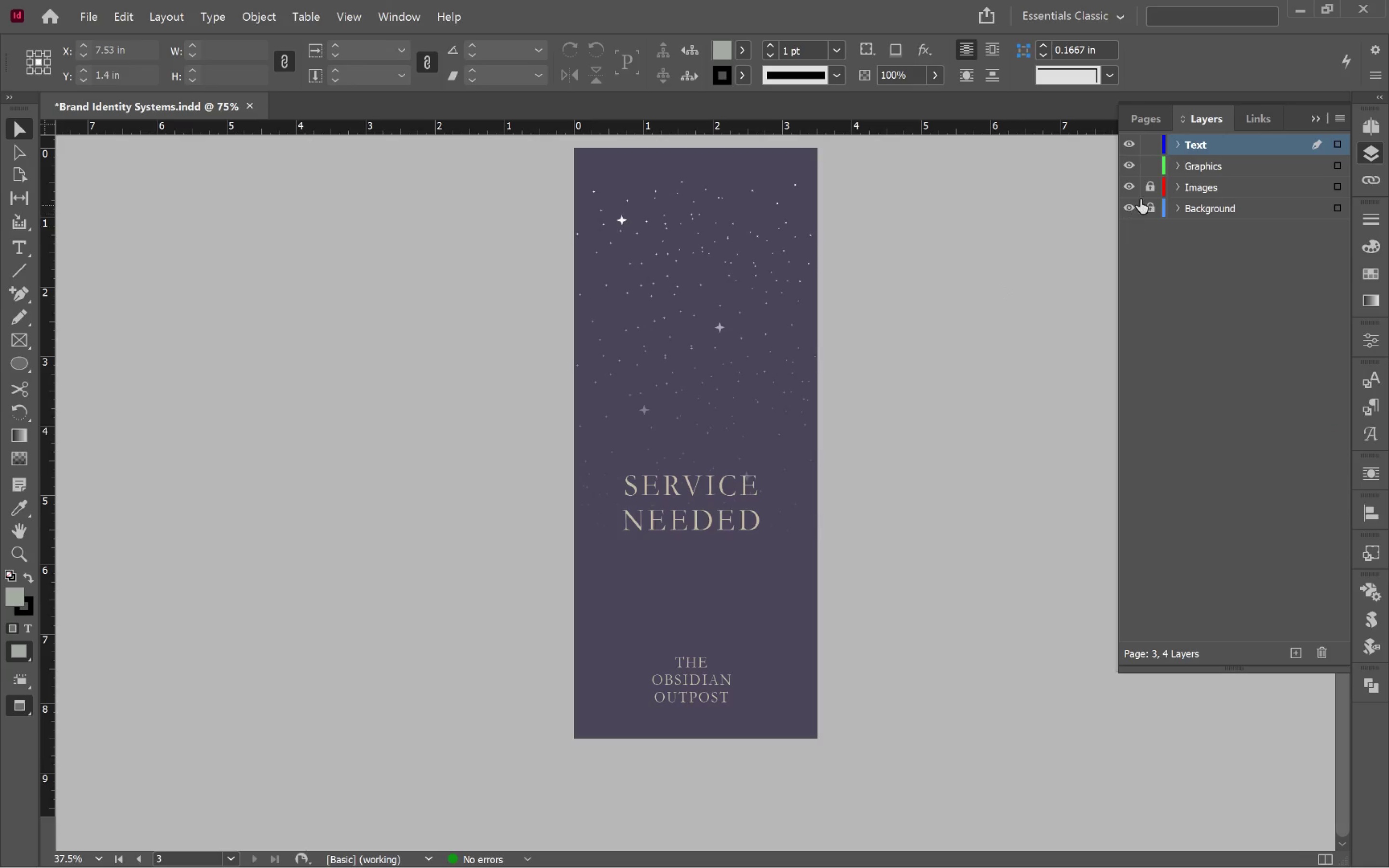 
left_click_drag(start_coordinate=[1149, 189], to_coordinate=[1156, 212])
 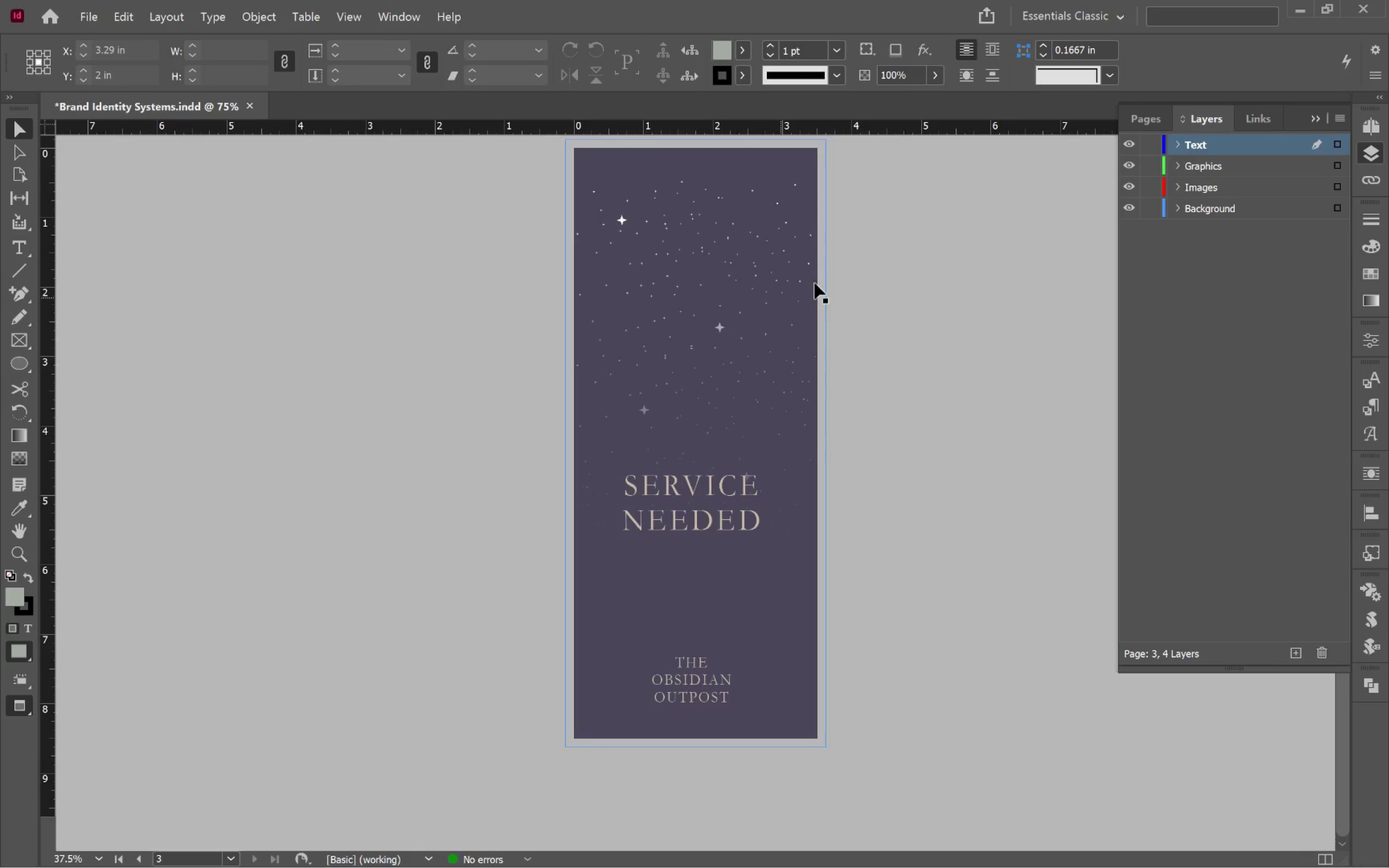 
left_click_drag(start_coordinate=[935, 216], to_coordinate=[467, 757])
 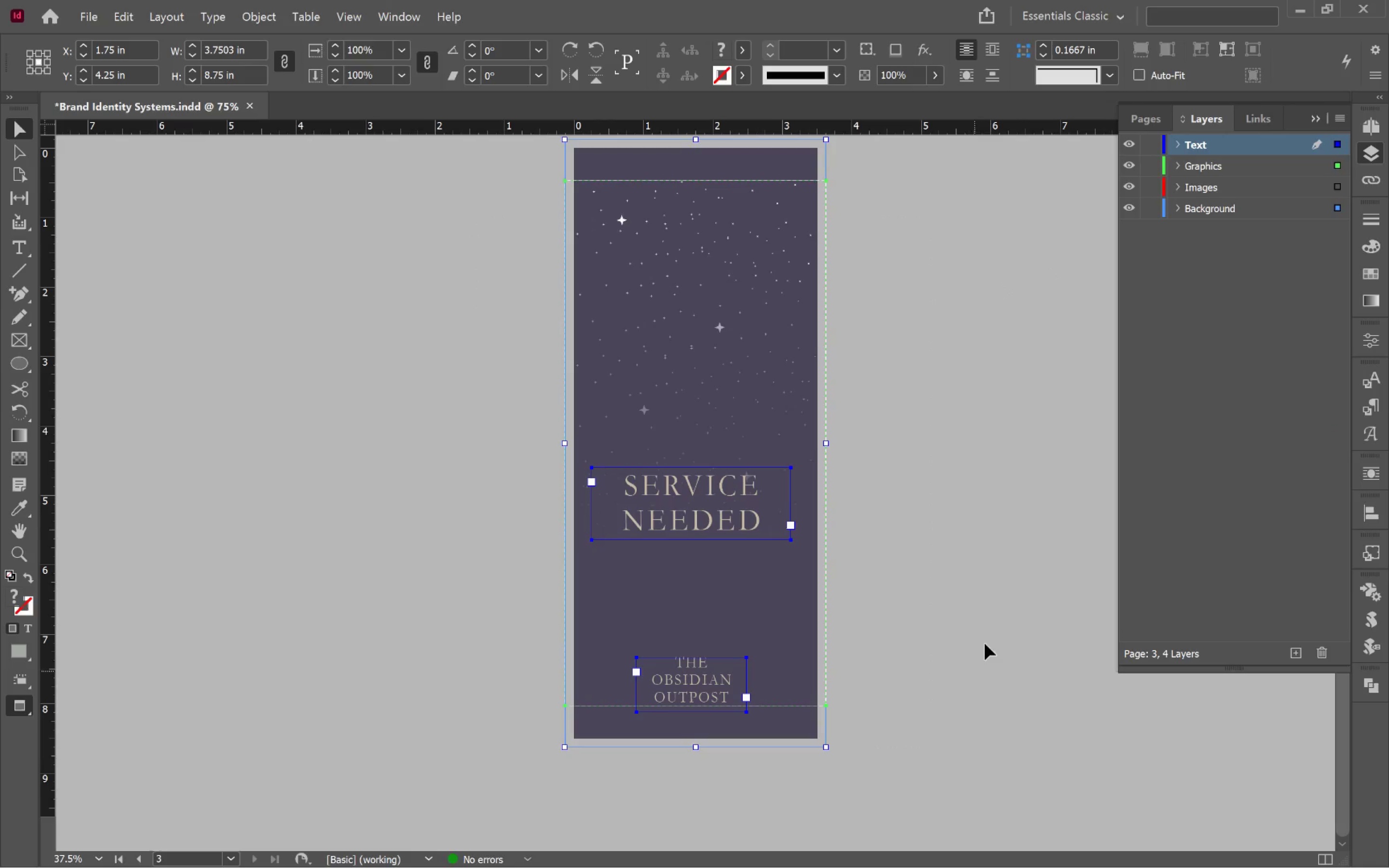 
key(Control+C)
 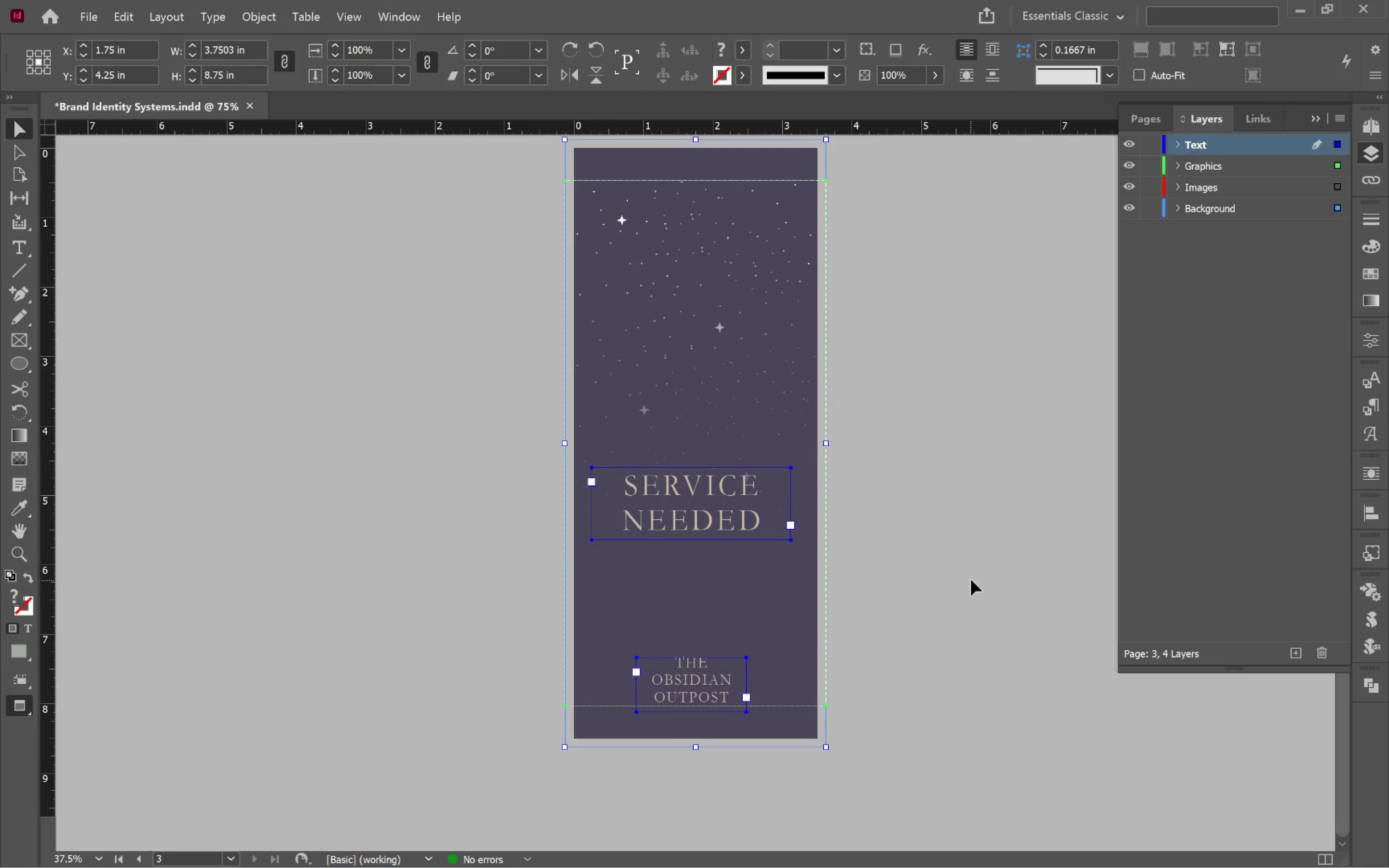 
scroll: coordinate [972, 579], scroll_direction: down, amount: 11.0
 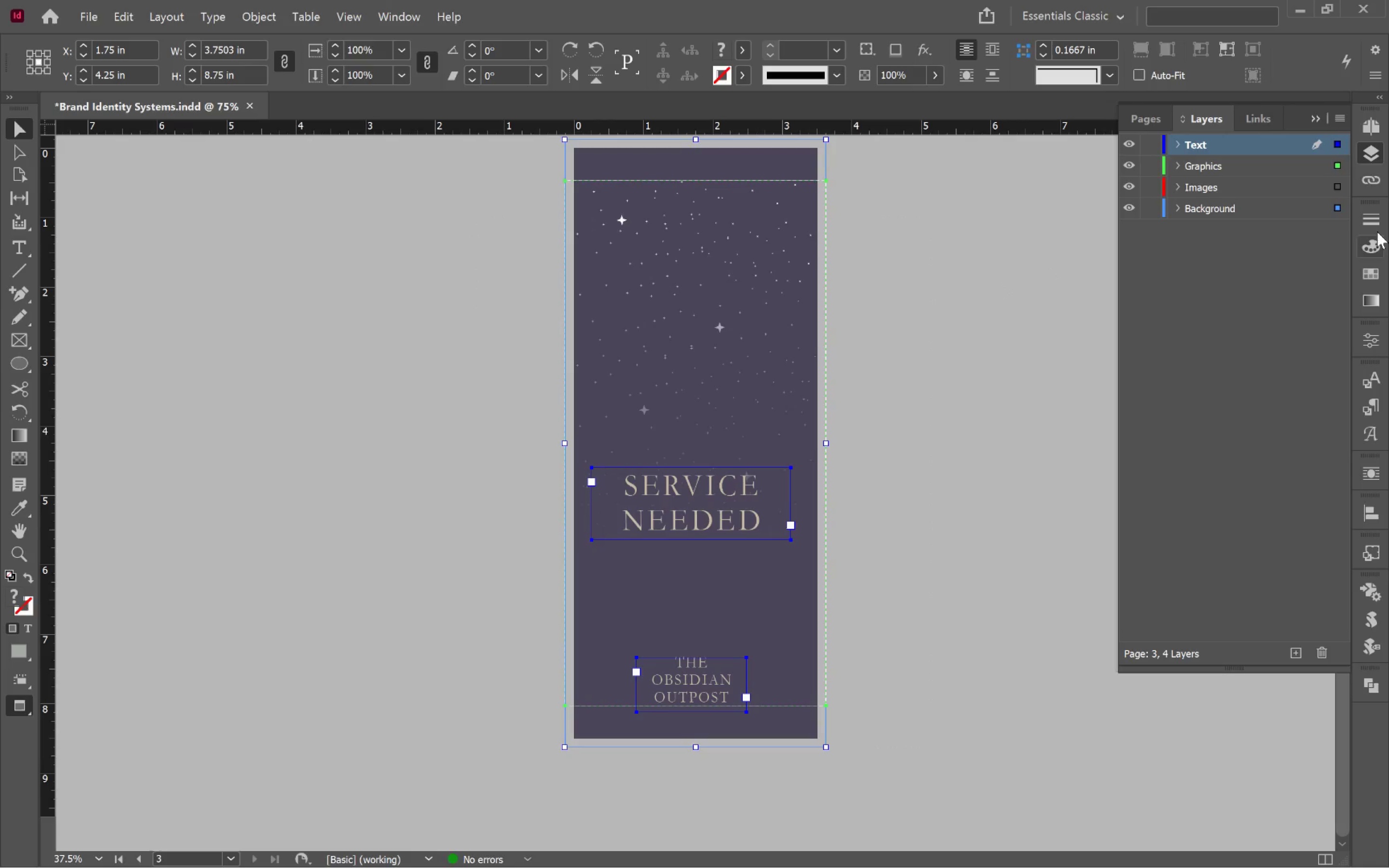 
left_click([1377, 129])
 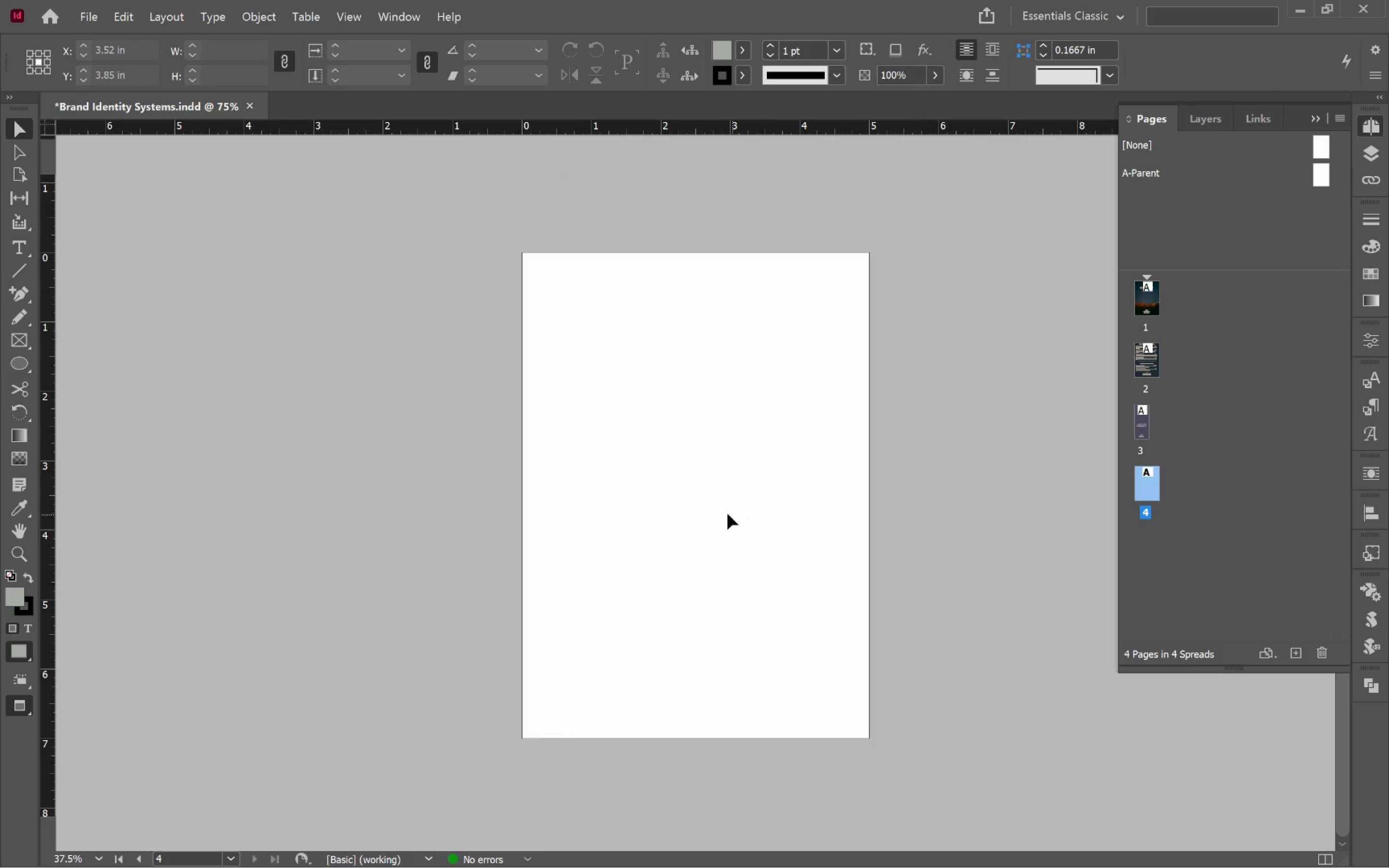 
left_click([1271, 655])
 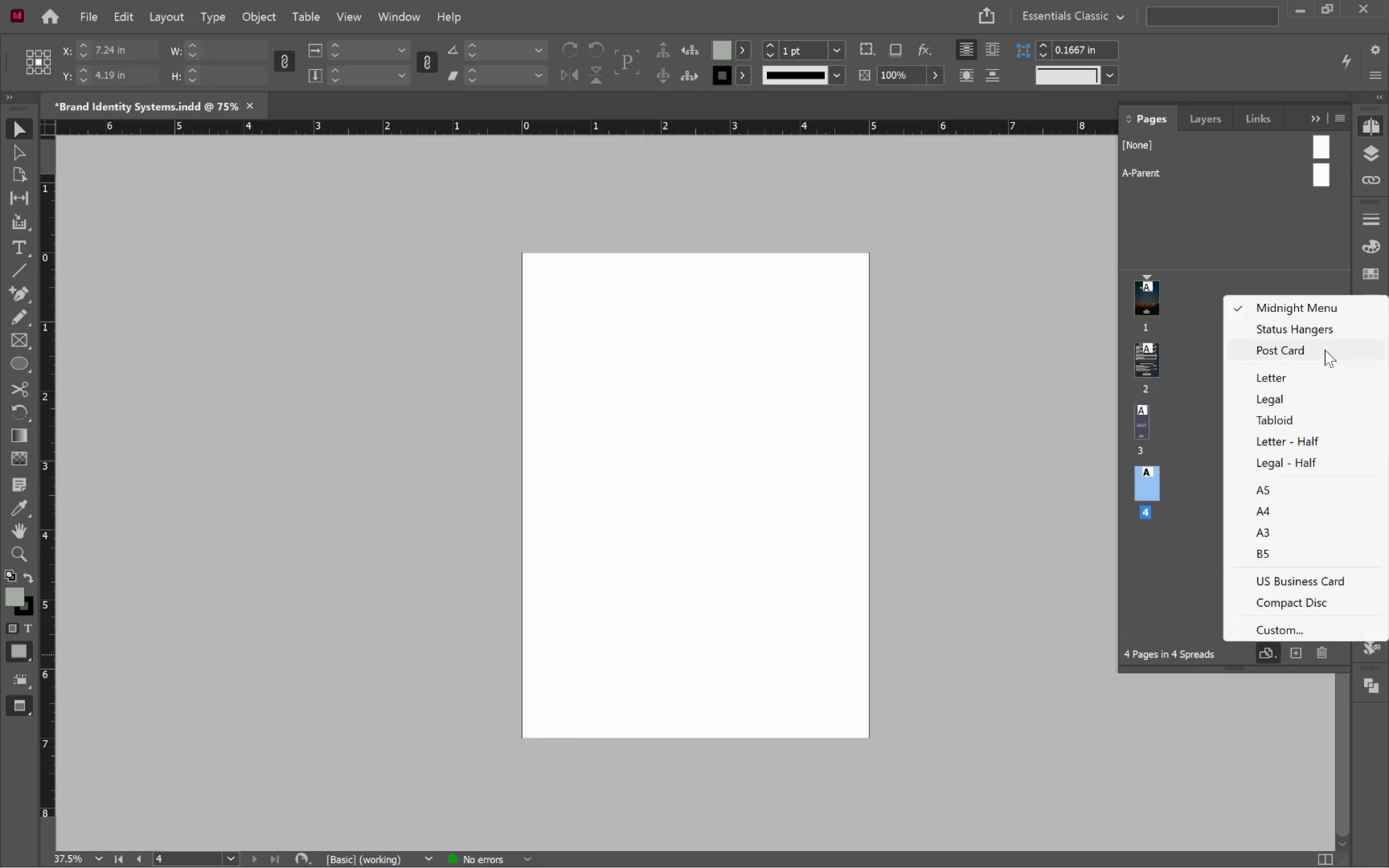 
left_click([1334, 334])
 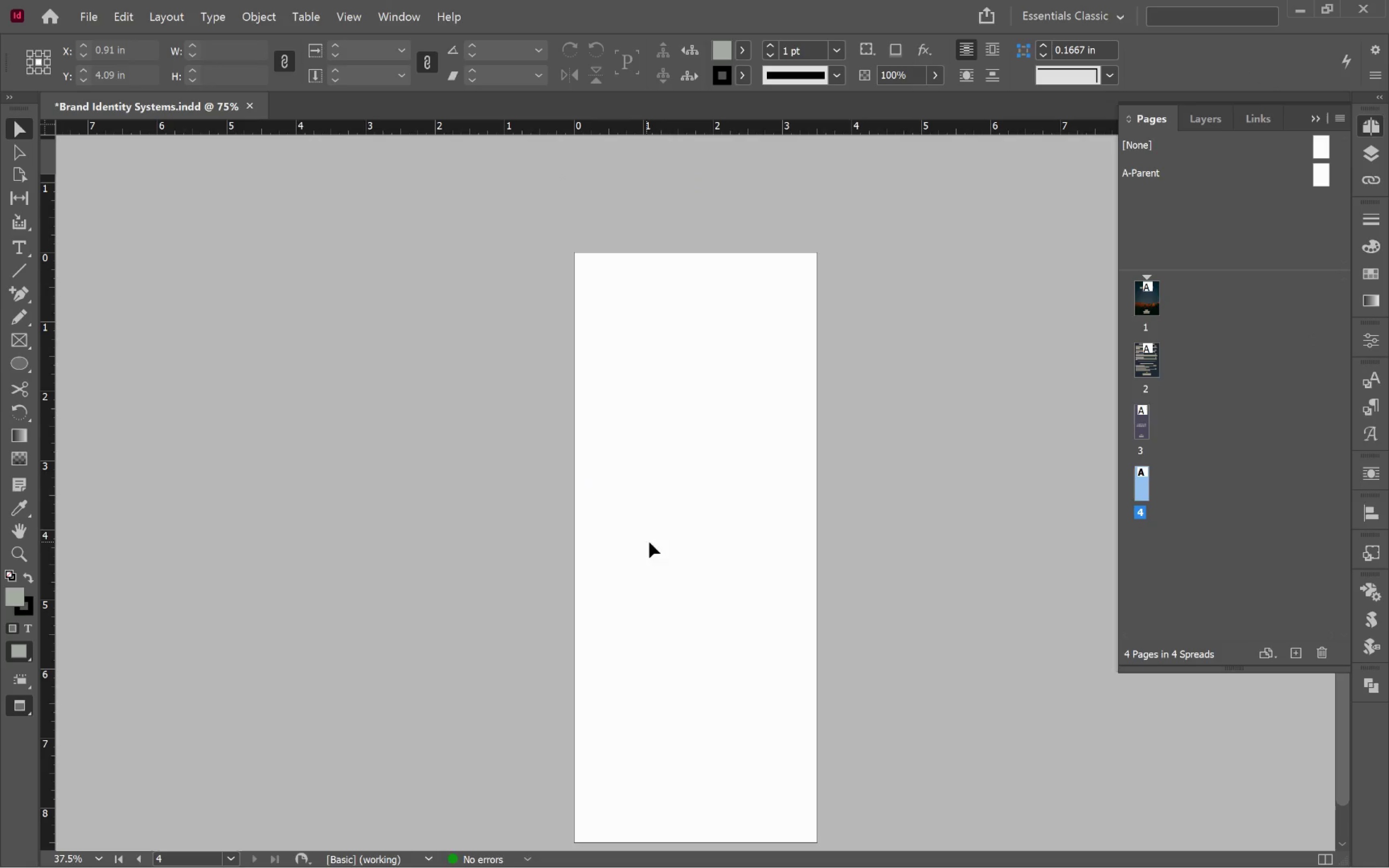 
left_click([689, 544])
 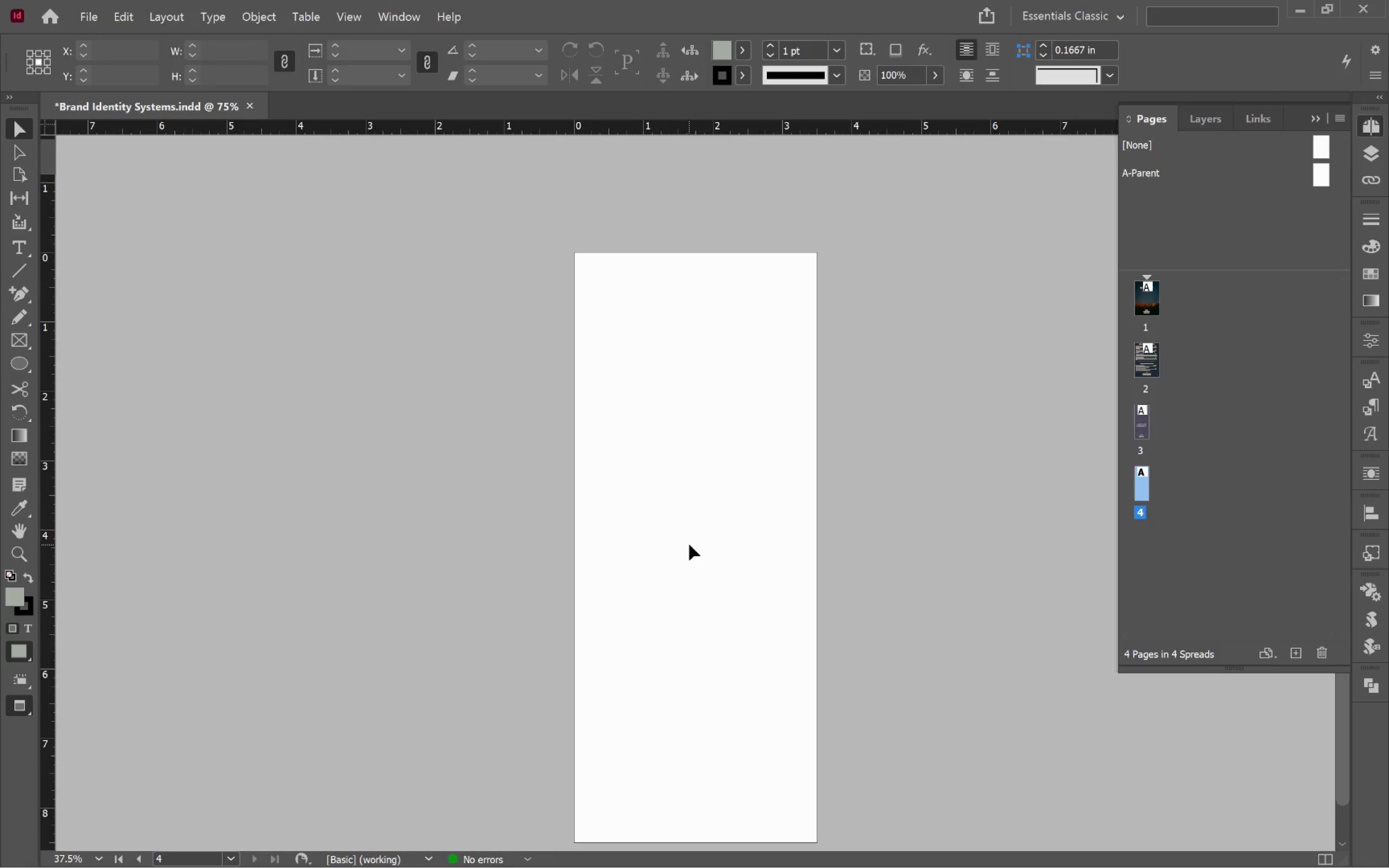 
key(Alt+Control+Shift+V)
 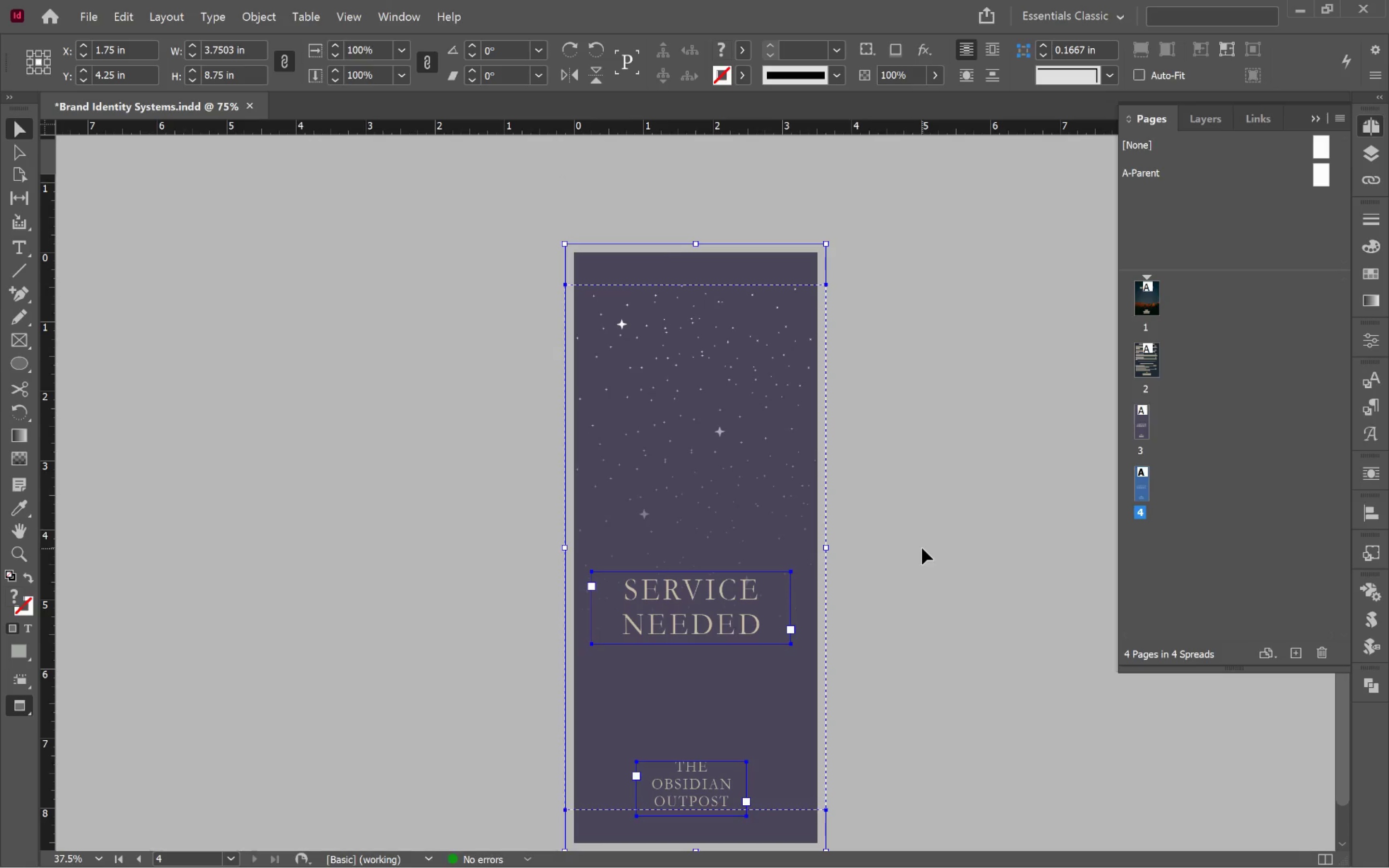 
left_click([922, 548])
 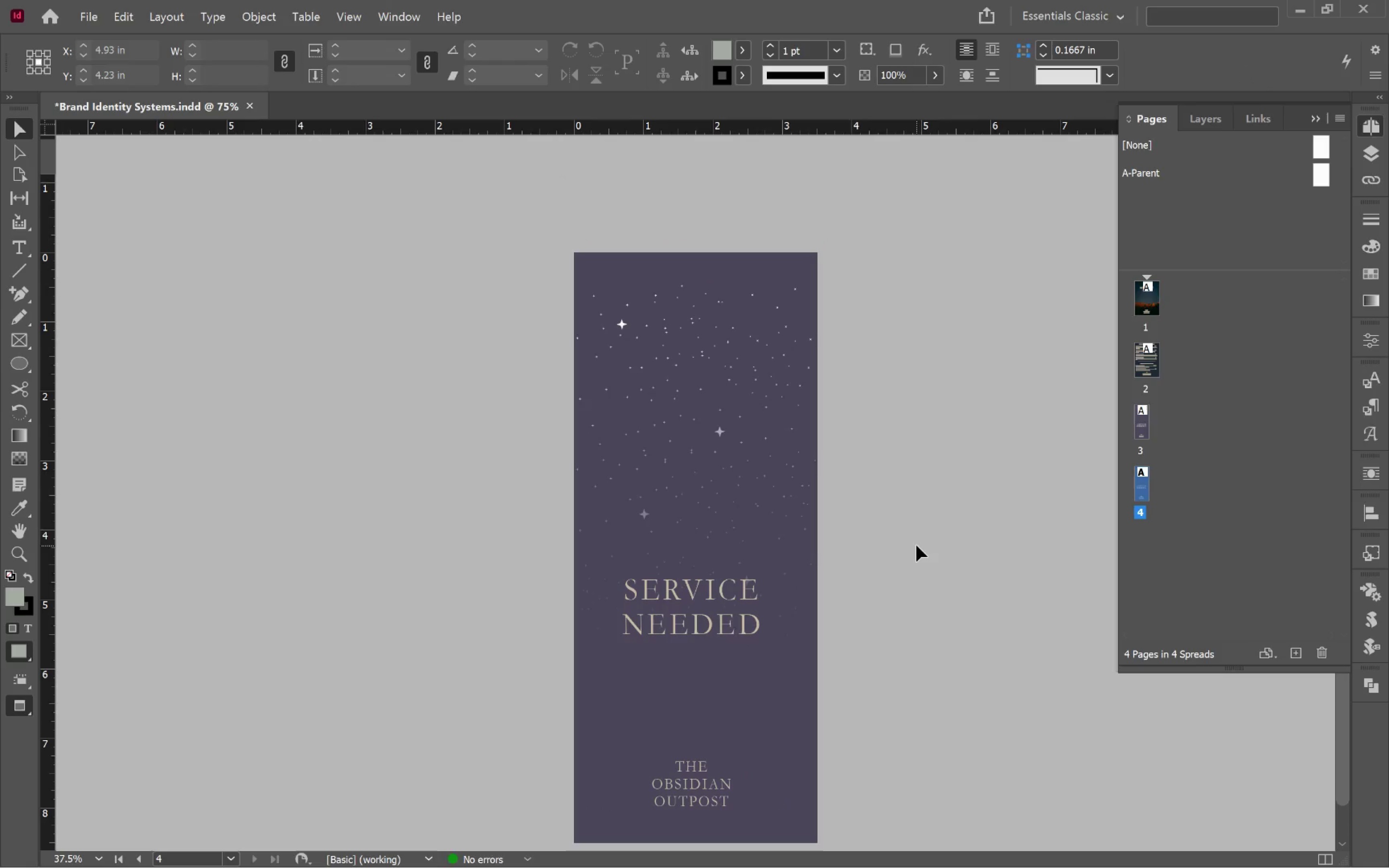 
scroll: coordinate [916, 545], scroll_direction: down, amount: 6.0
 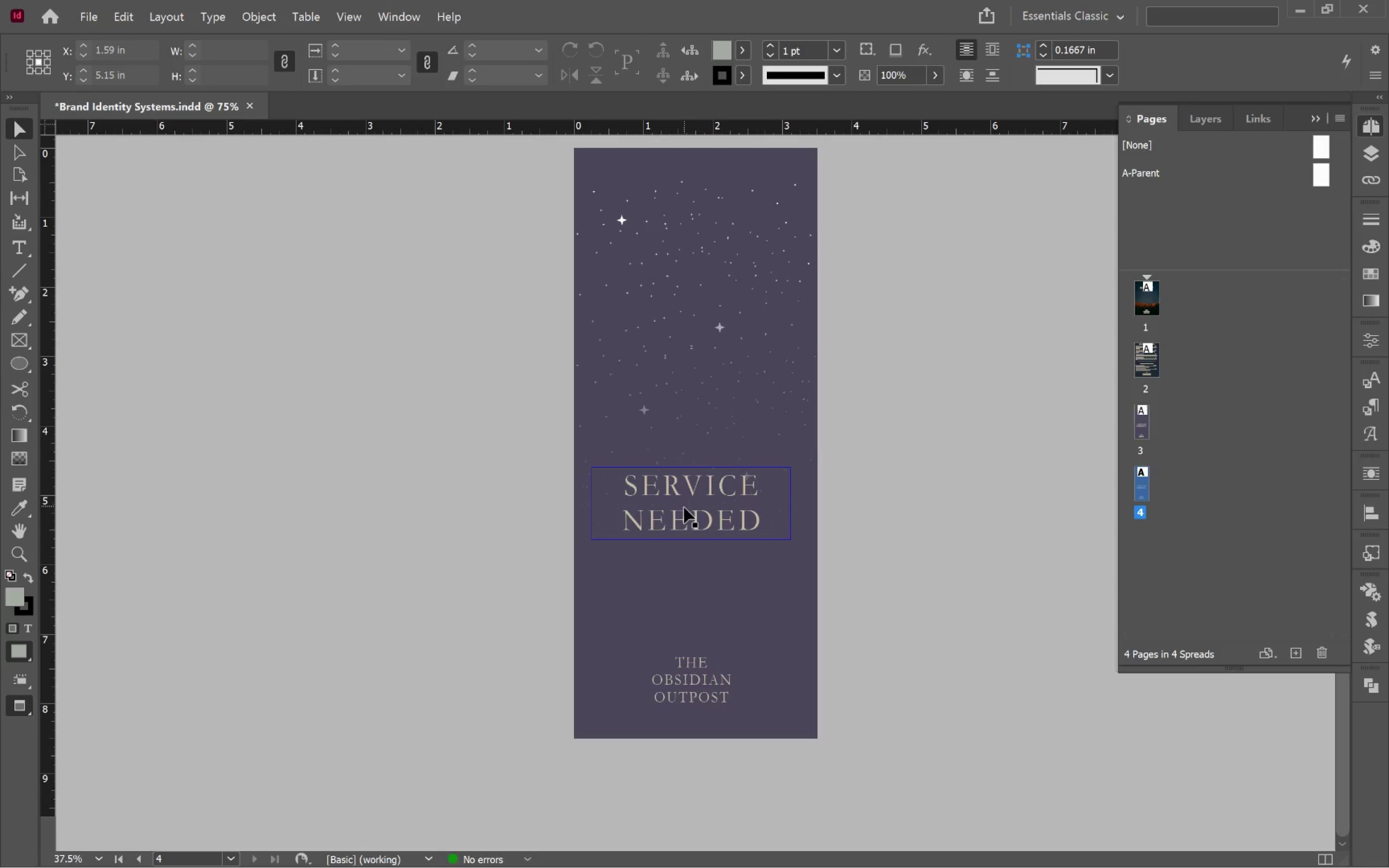 
left_click([683, 513])
 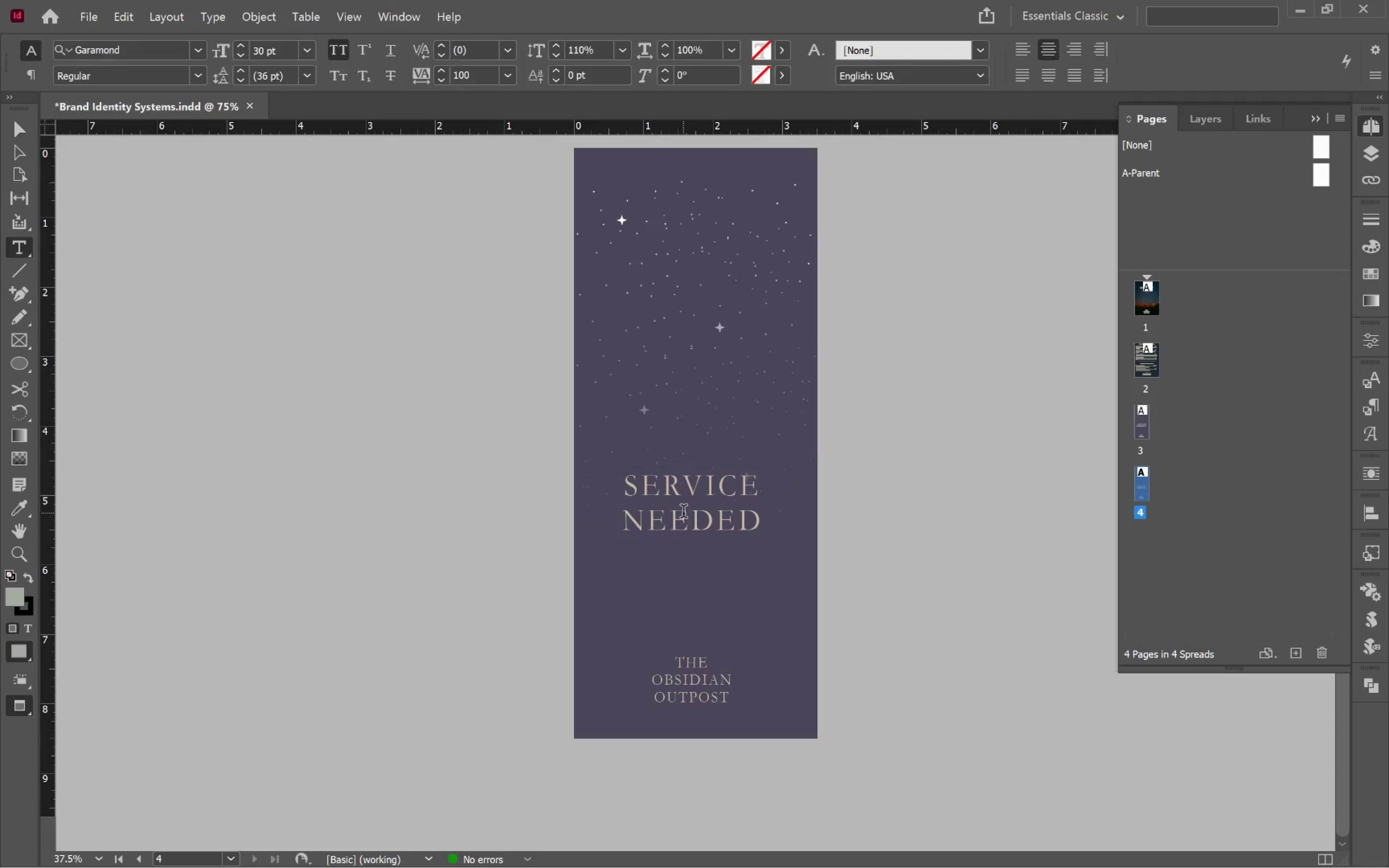 
key(Control+A)
 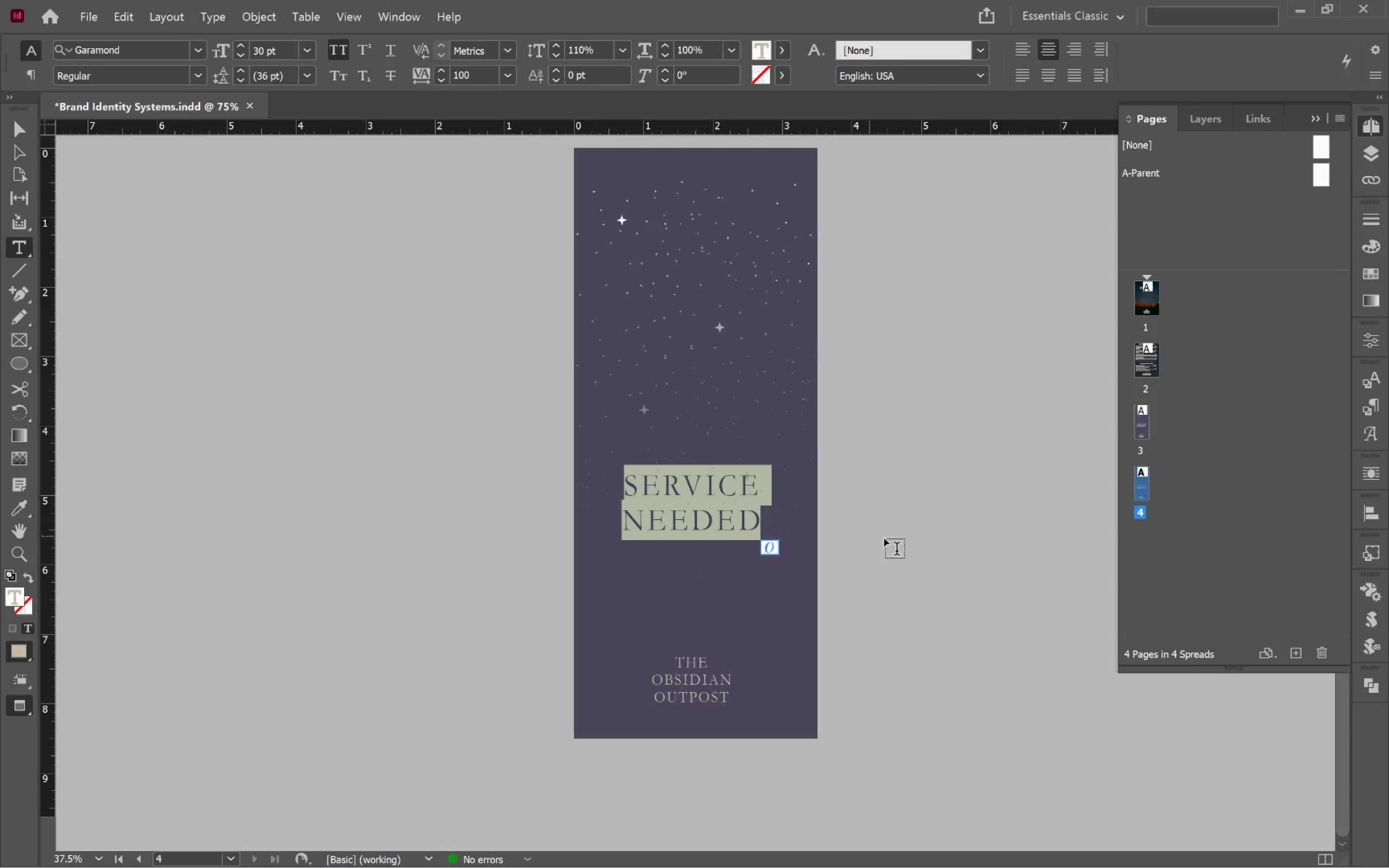 
key(Alt+AltLeft)
 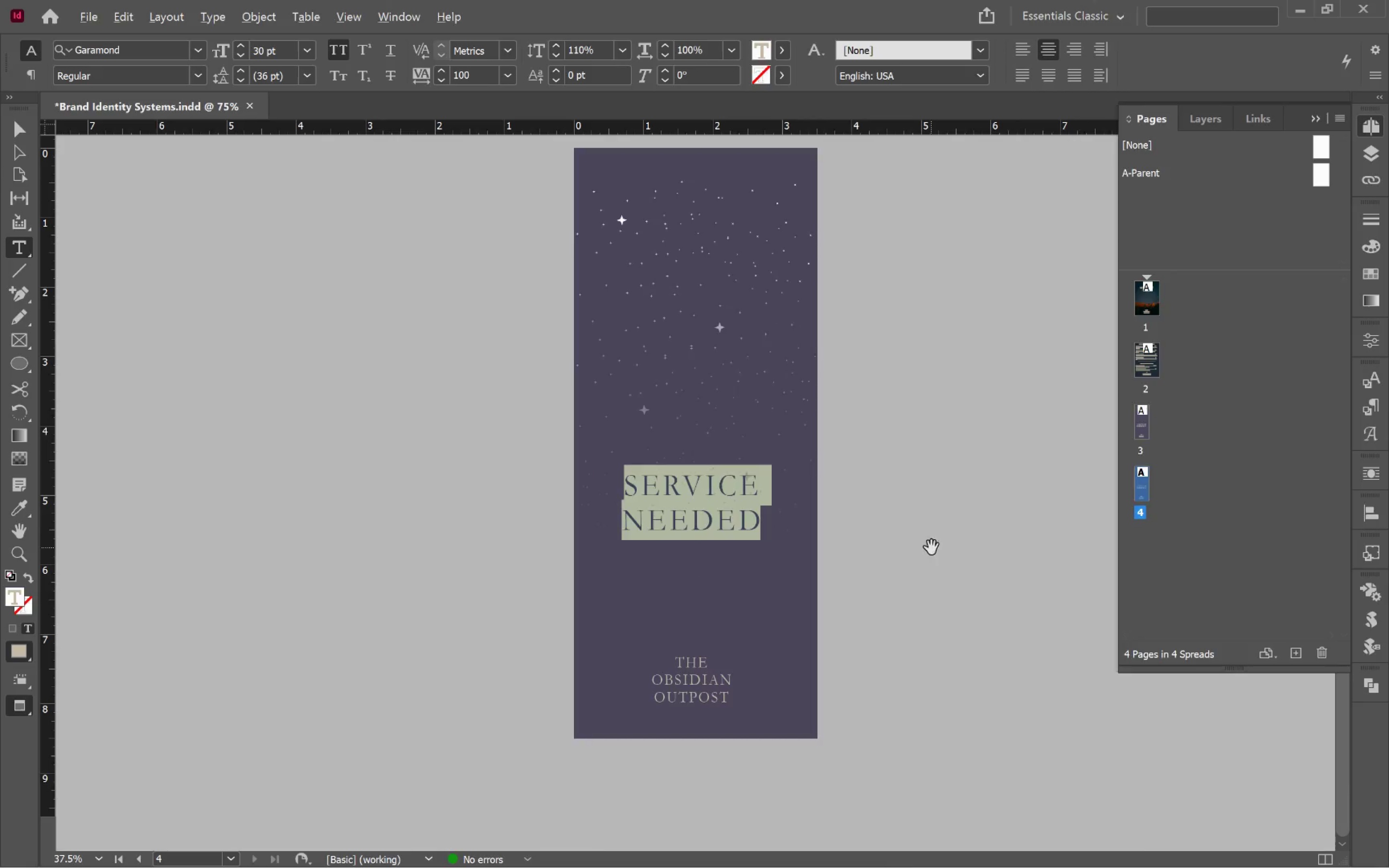 
key(Alt+Tab)
 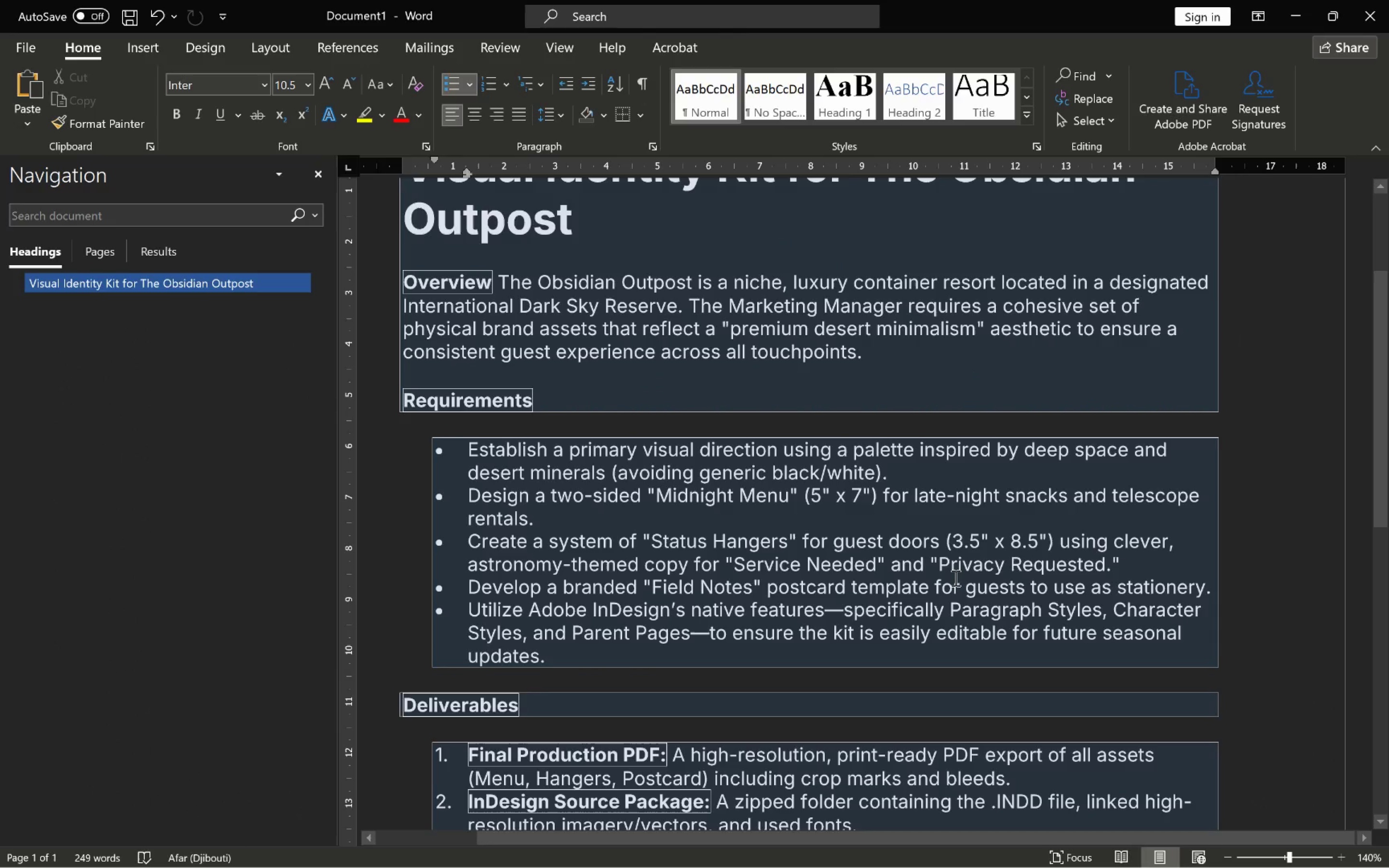 
left_click_drag(start_coordinate=[939, 562], to_coordinate=[1089, 564])
 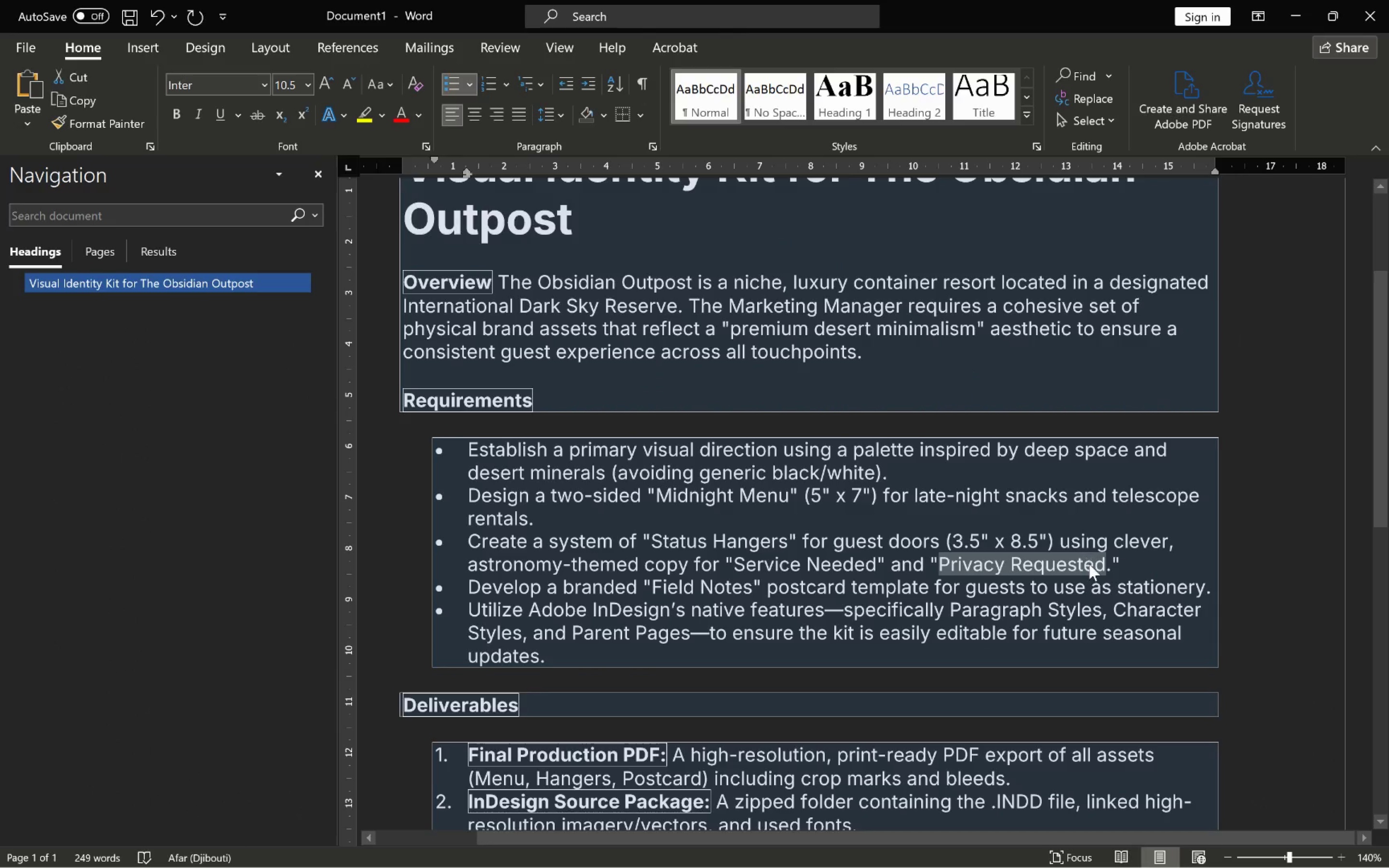 
key(Control+C)
 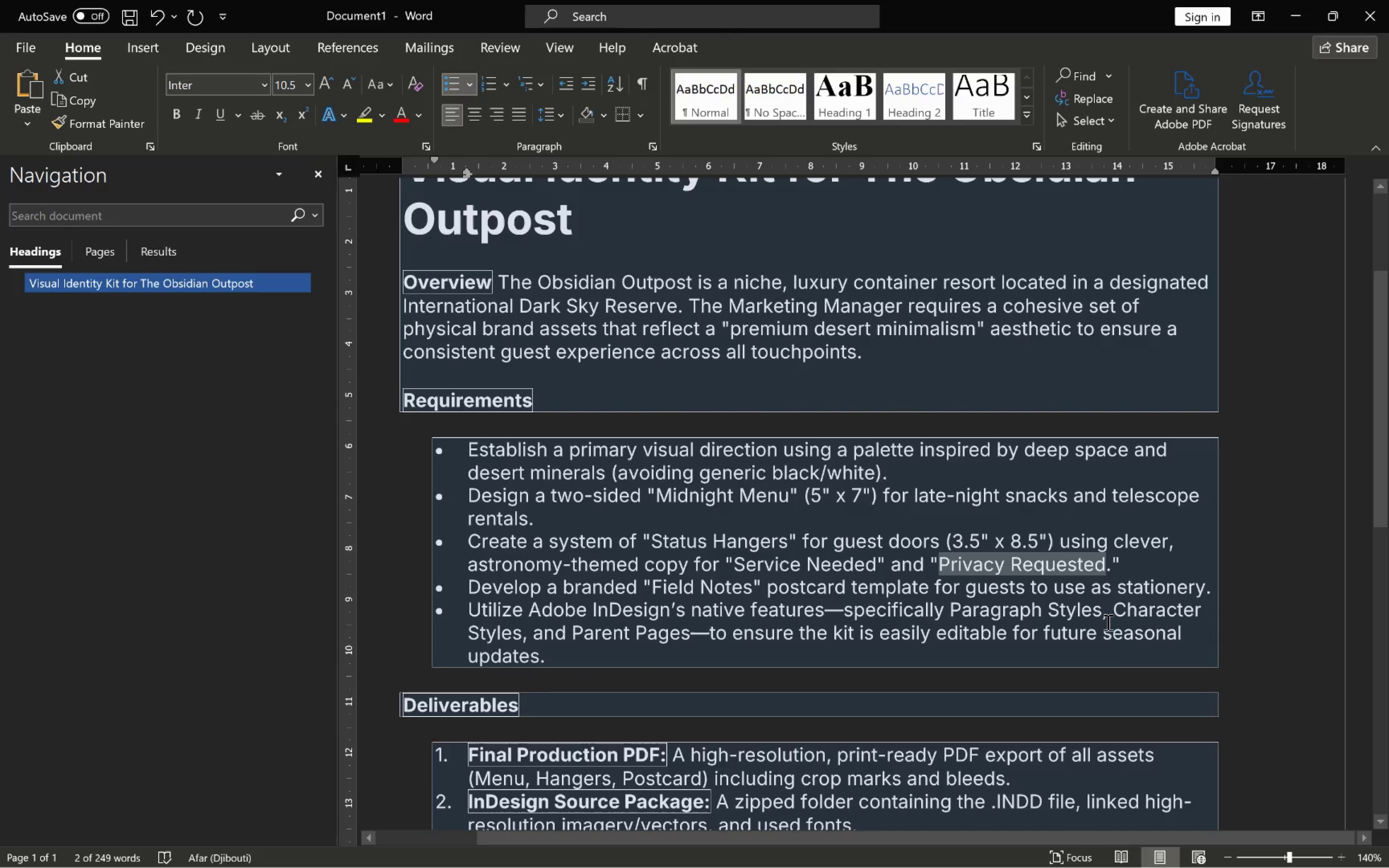 
key(Alt+AltLeft)
 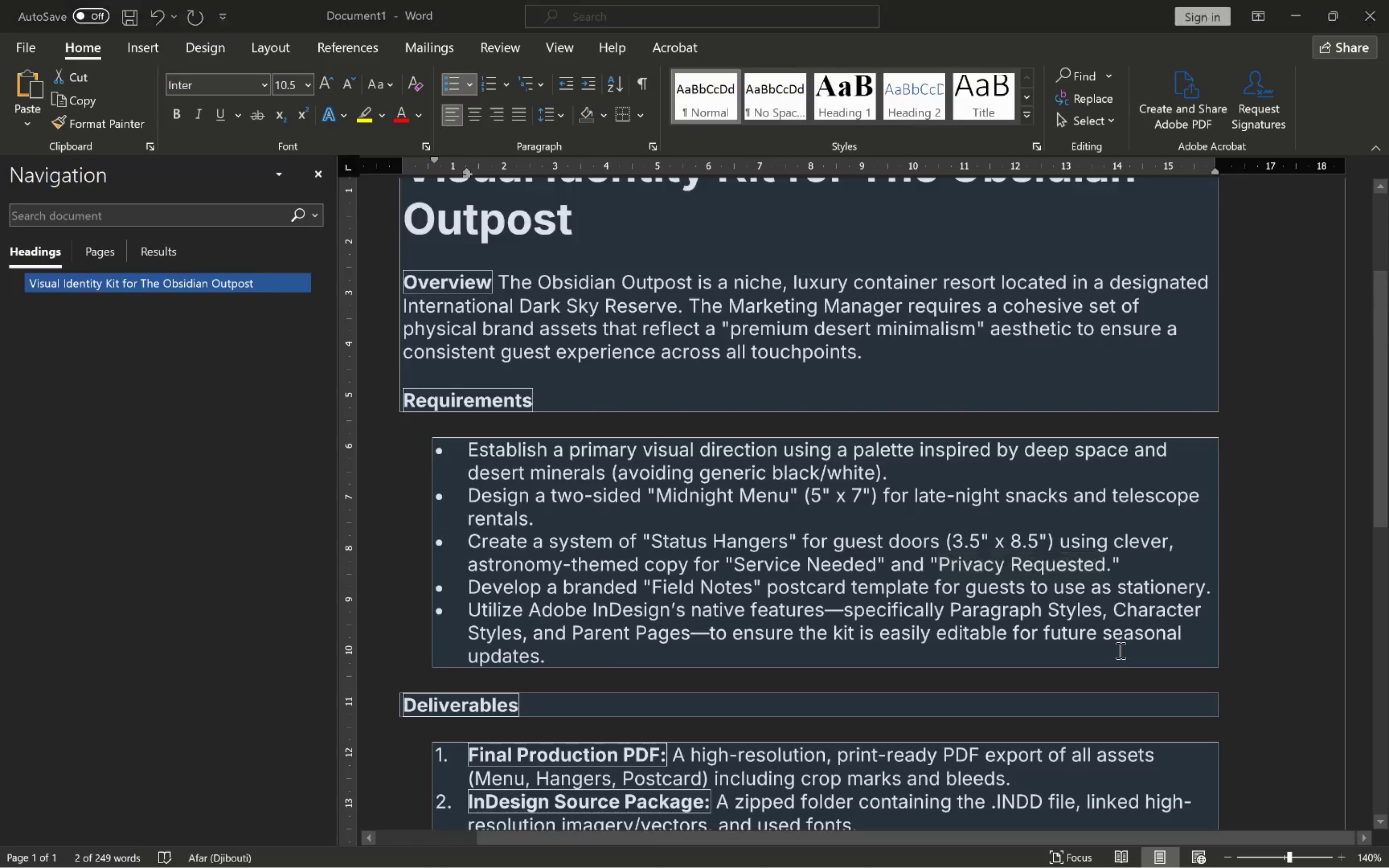 
key(Alt+Tab)
 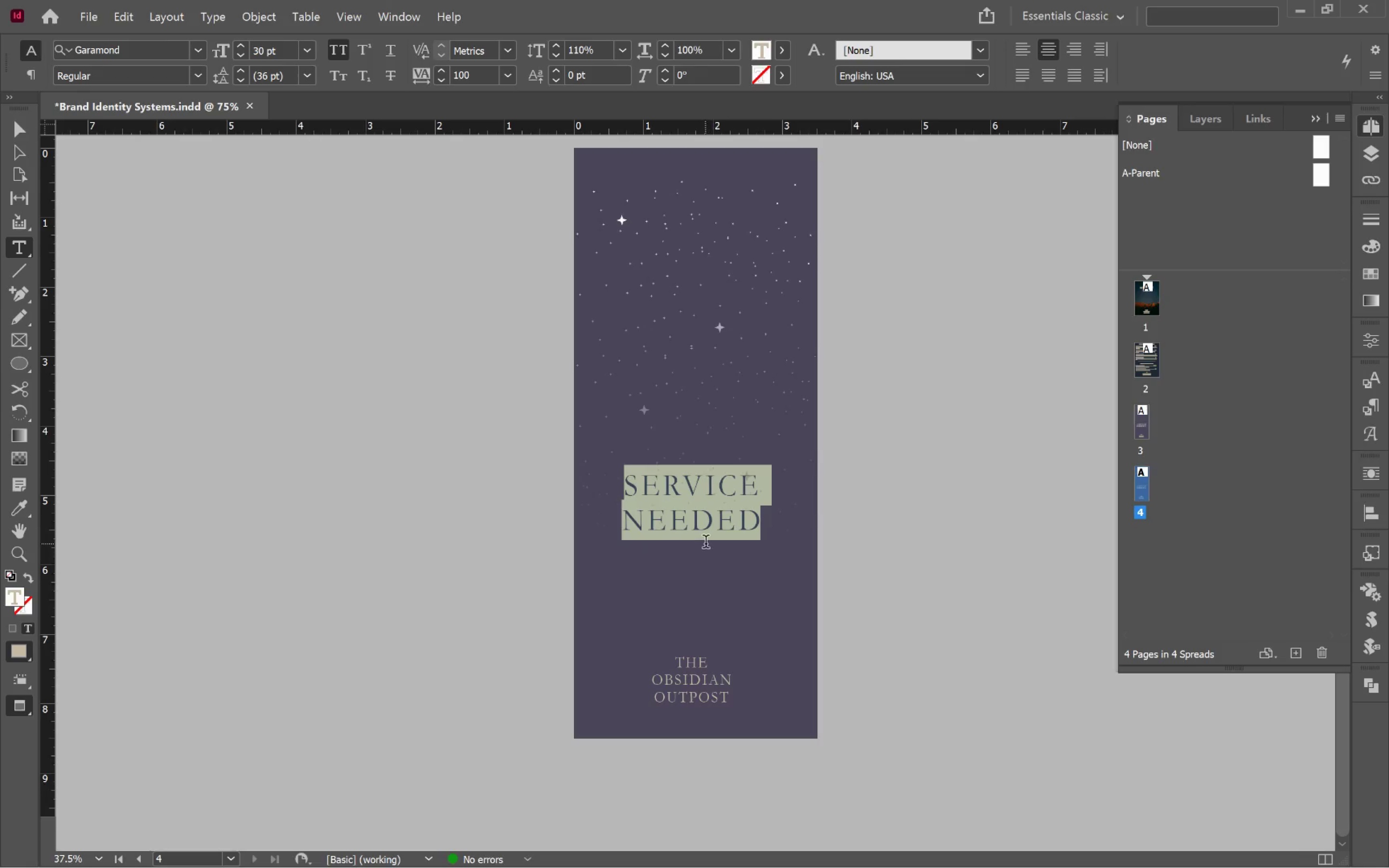 
key(Control+V)
 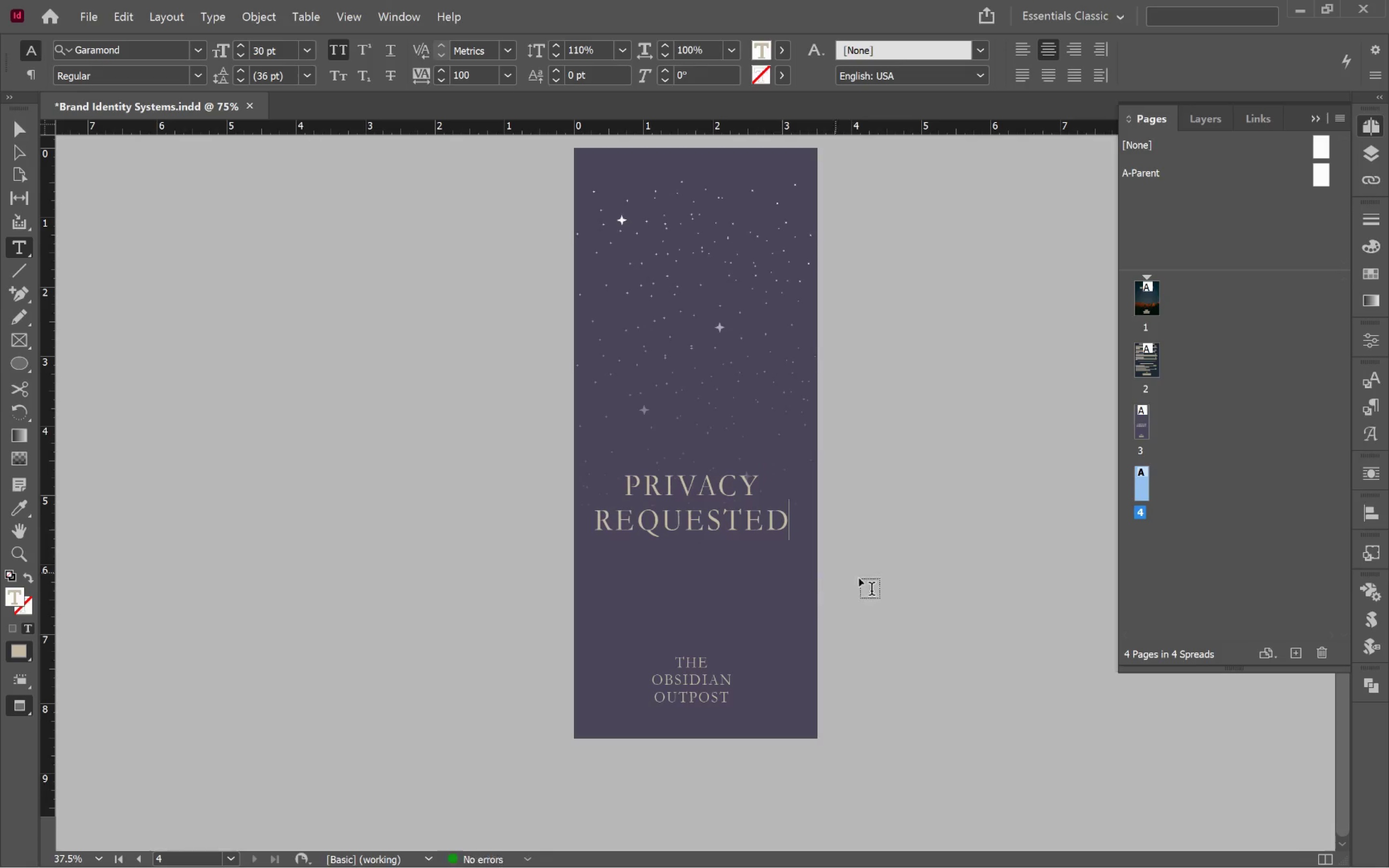 
hold_key(key=ControlLeft, duration=0.64)
 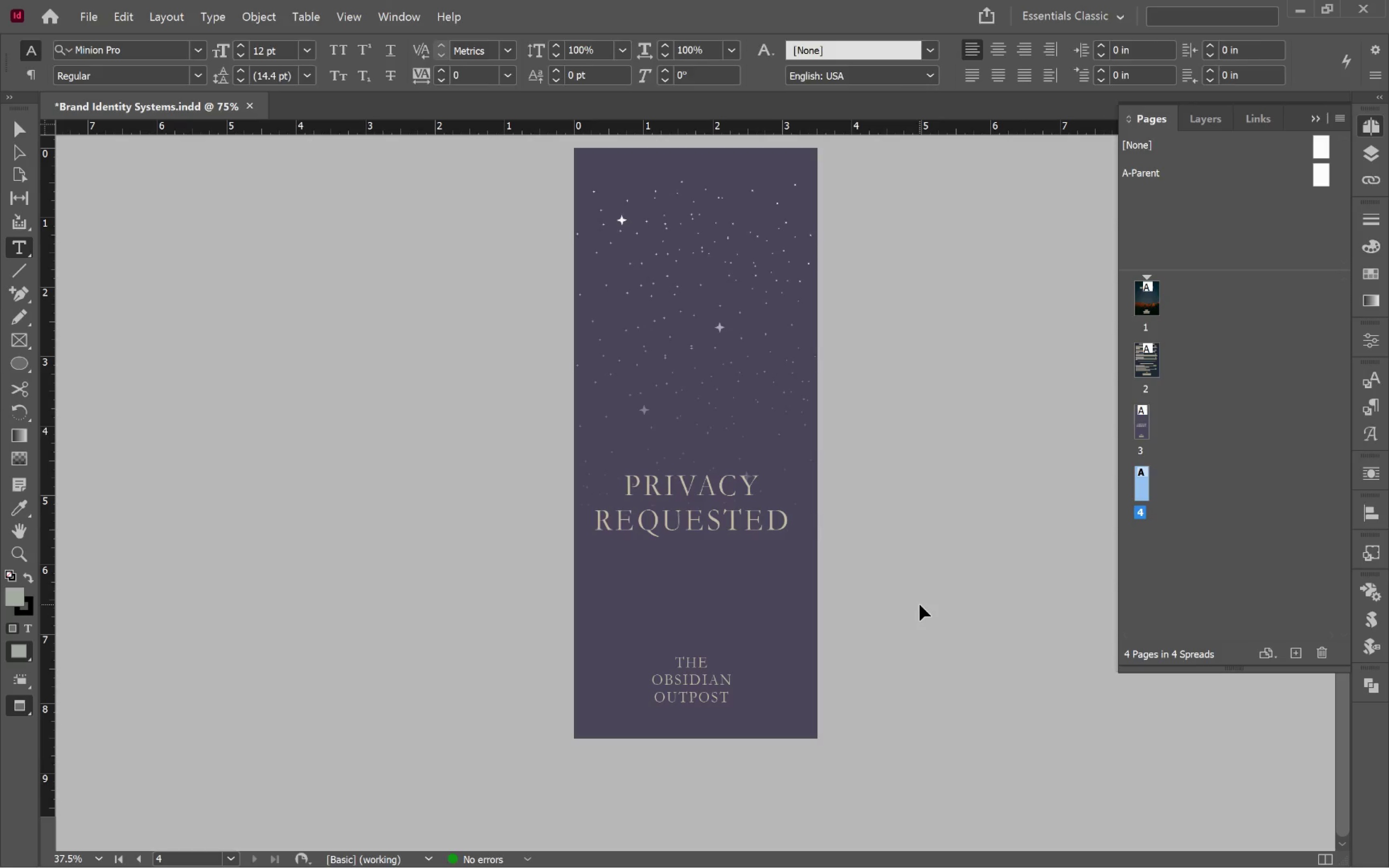 
key(V)
 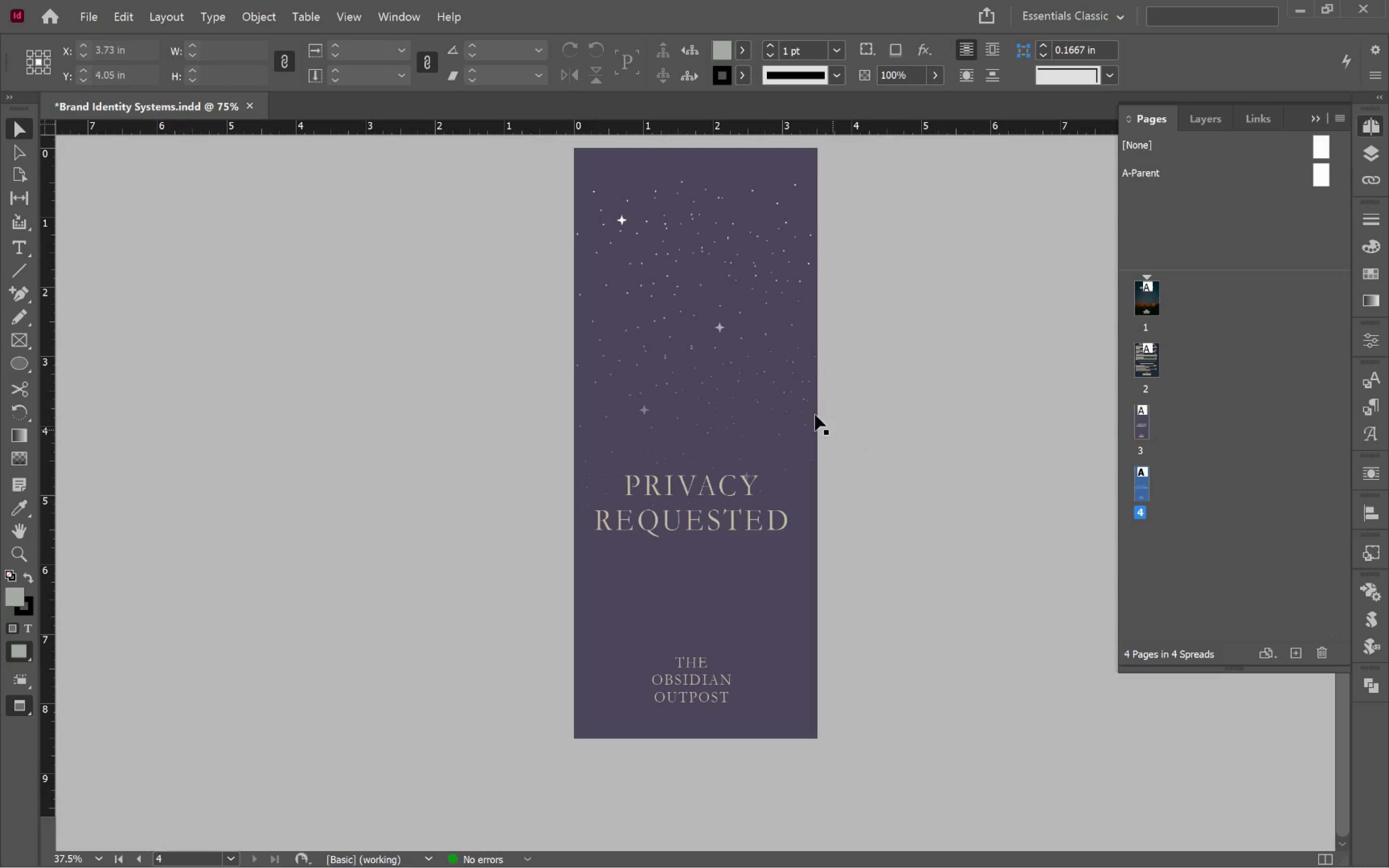 
wait(6.94)
 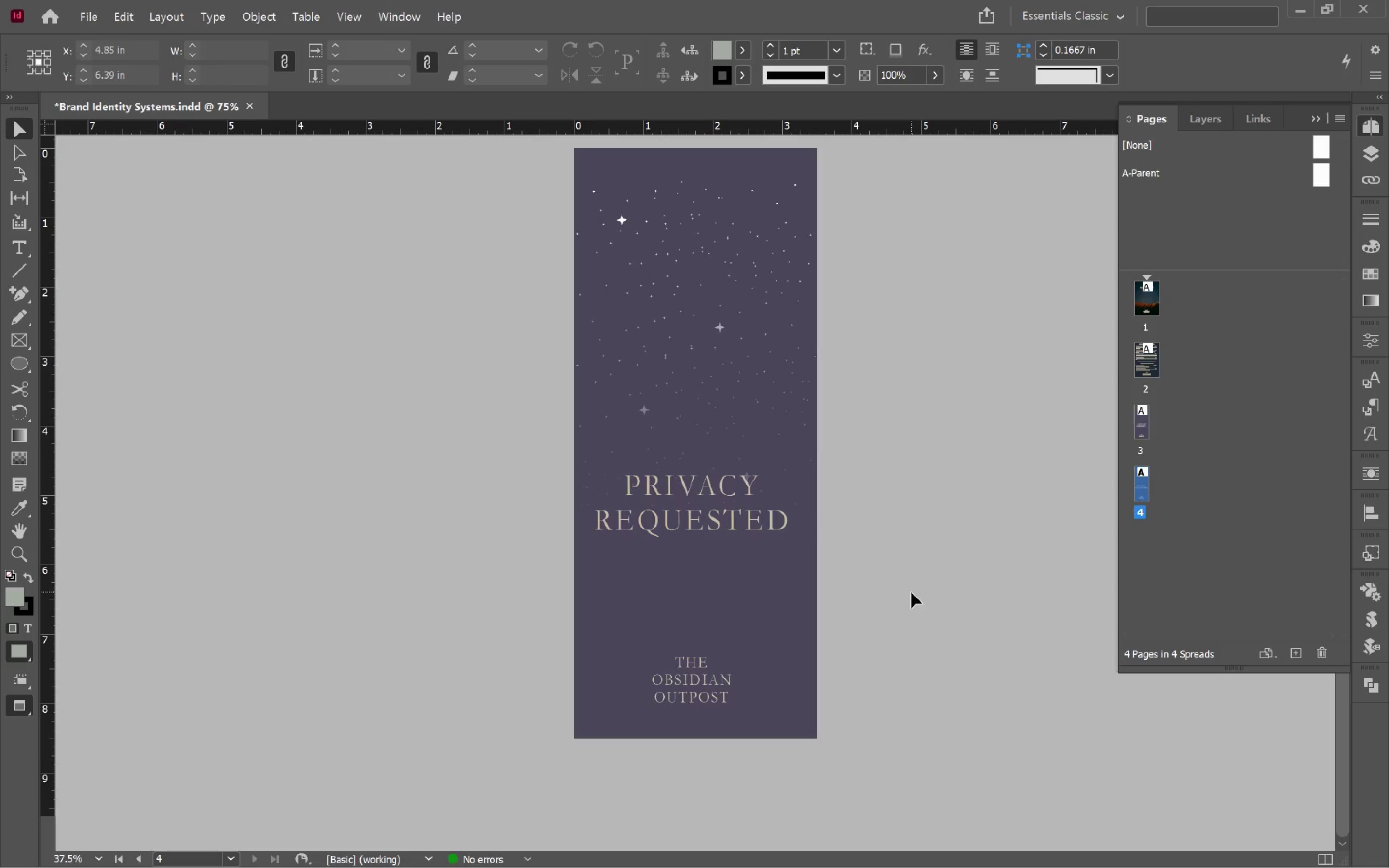 
left_click([1218, 118])
 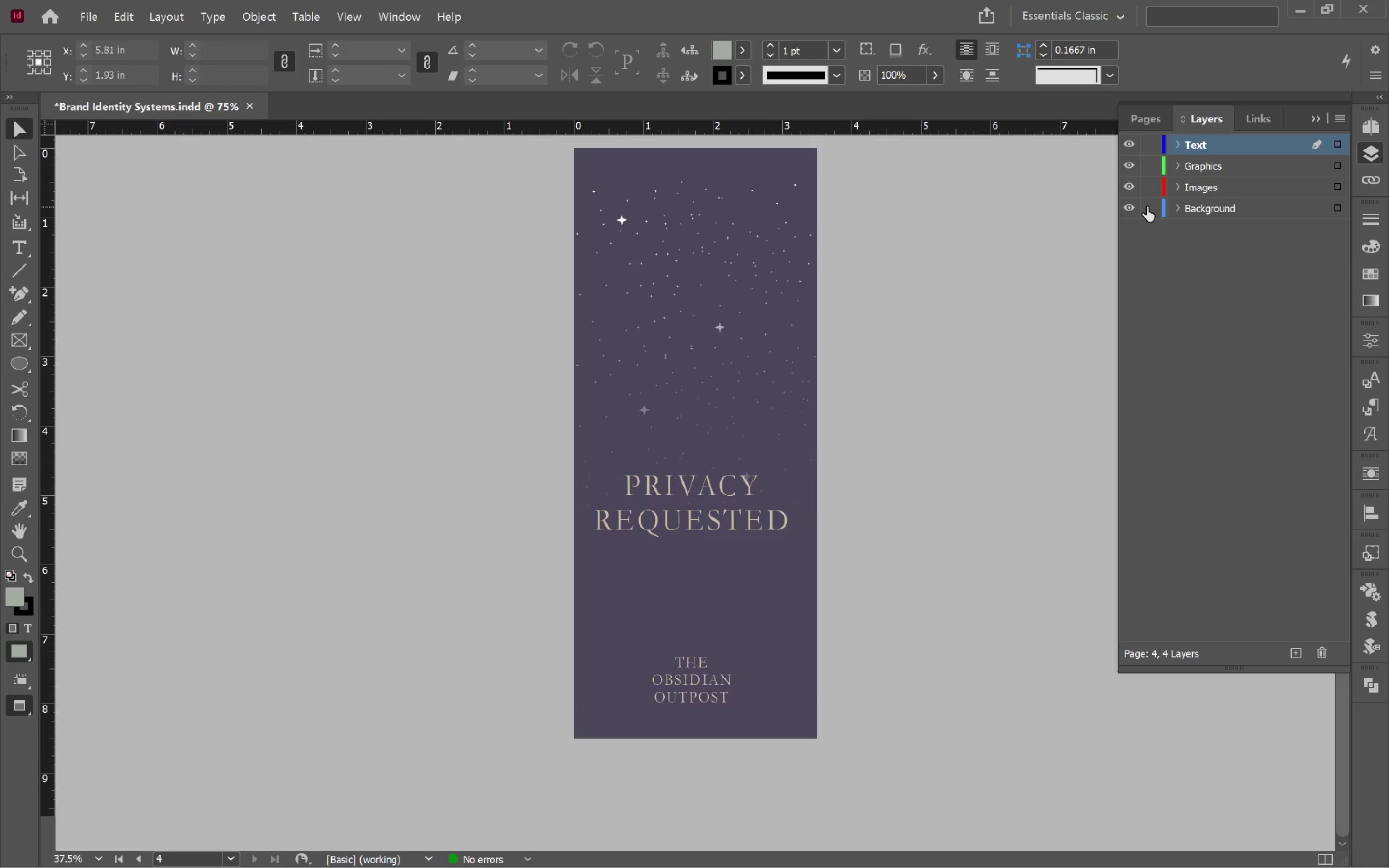 
left_click([1228, 208])
 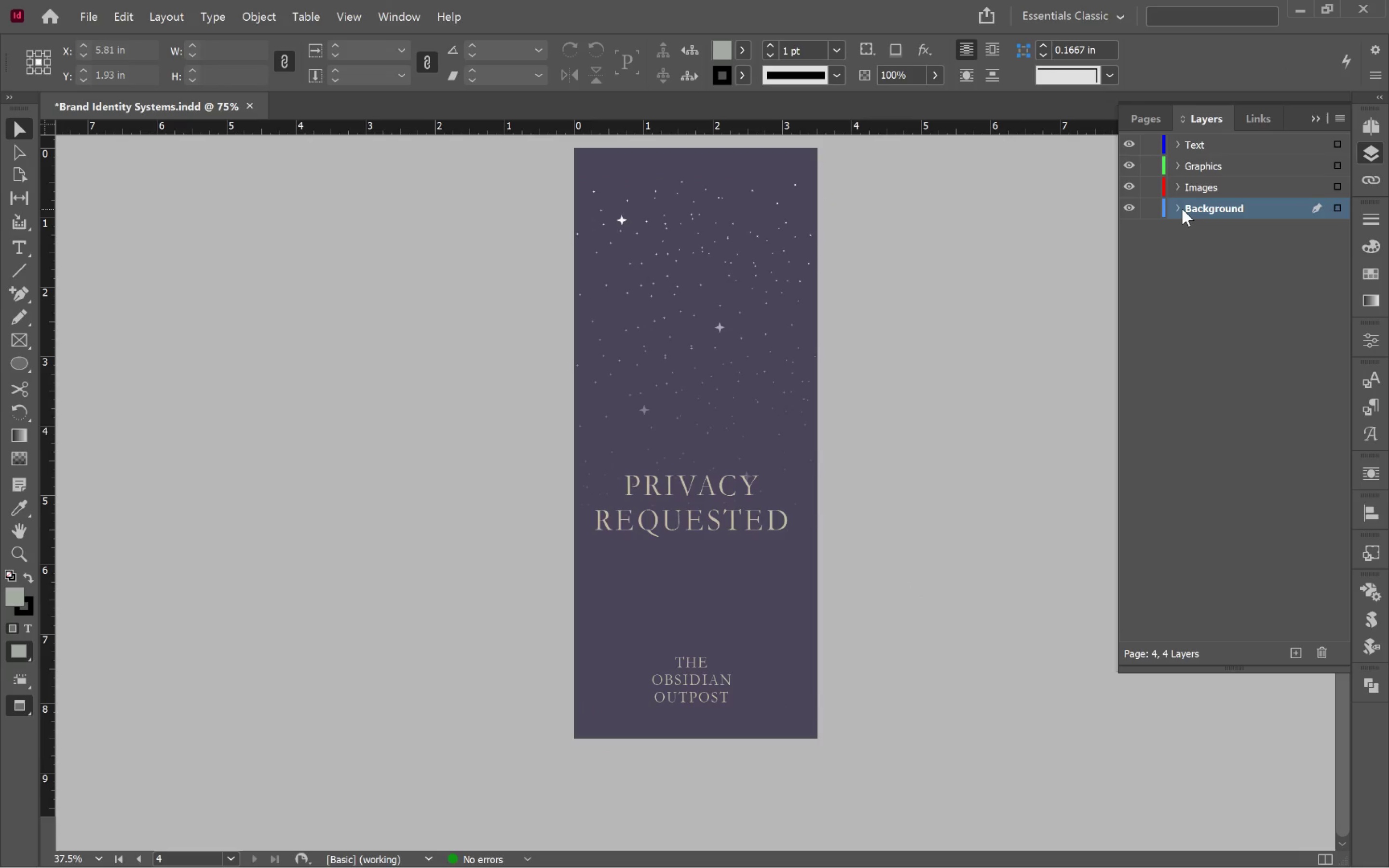 
wait(16.94)
 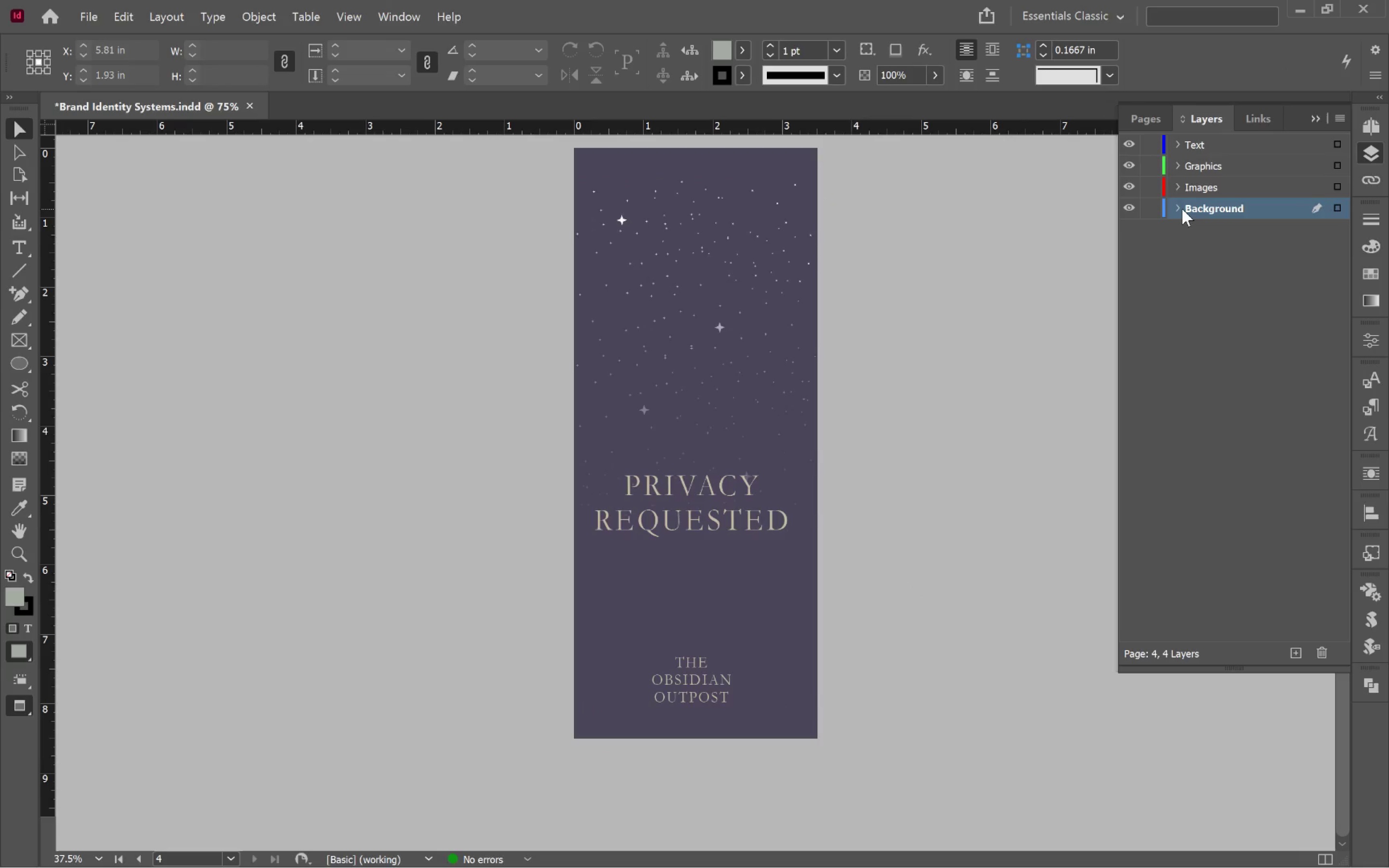 
left_click_drag(start_coordinate=[1151, 180], to_coordinate=[1148, 131])
 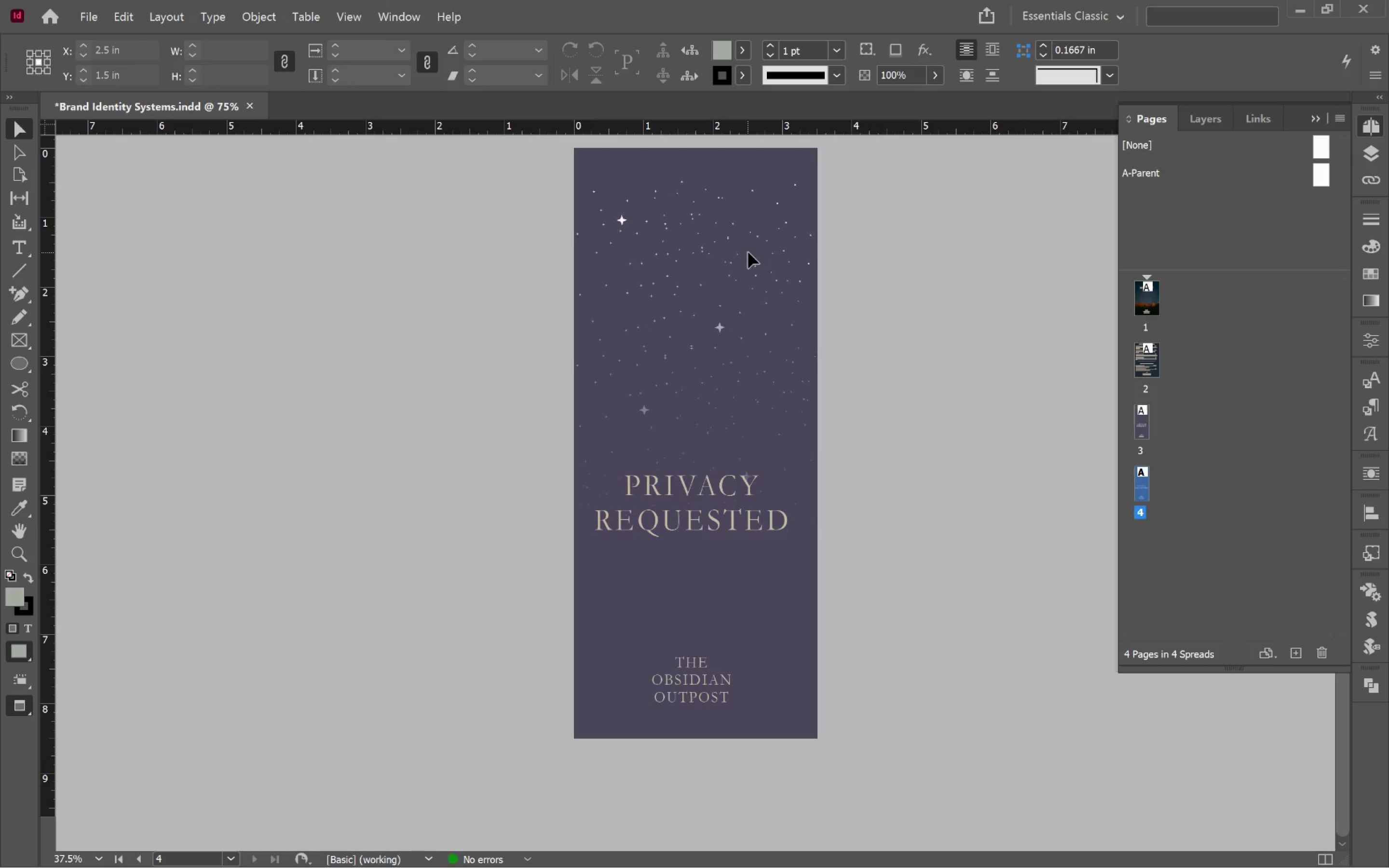 
left_click([748, 252])
 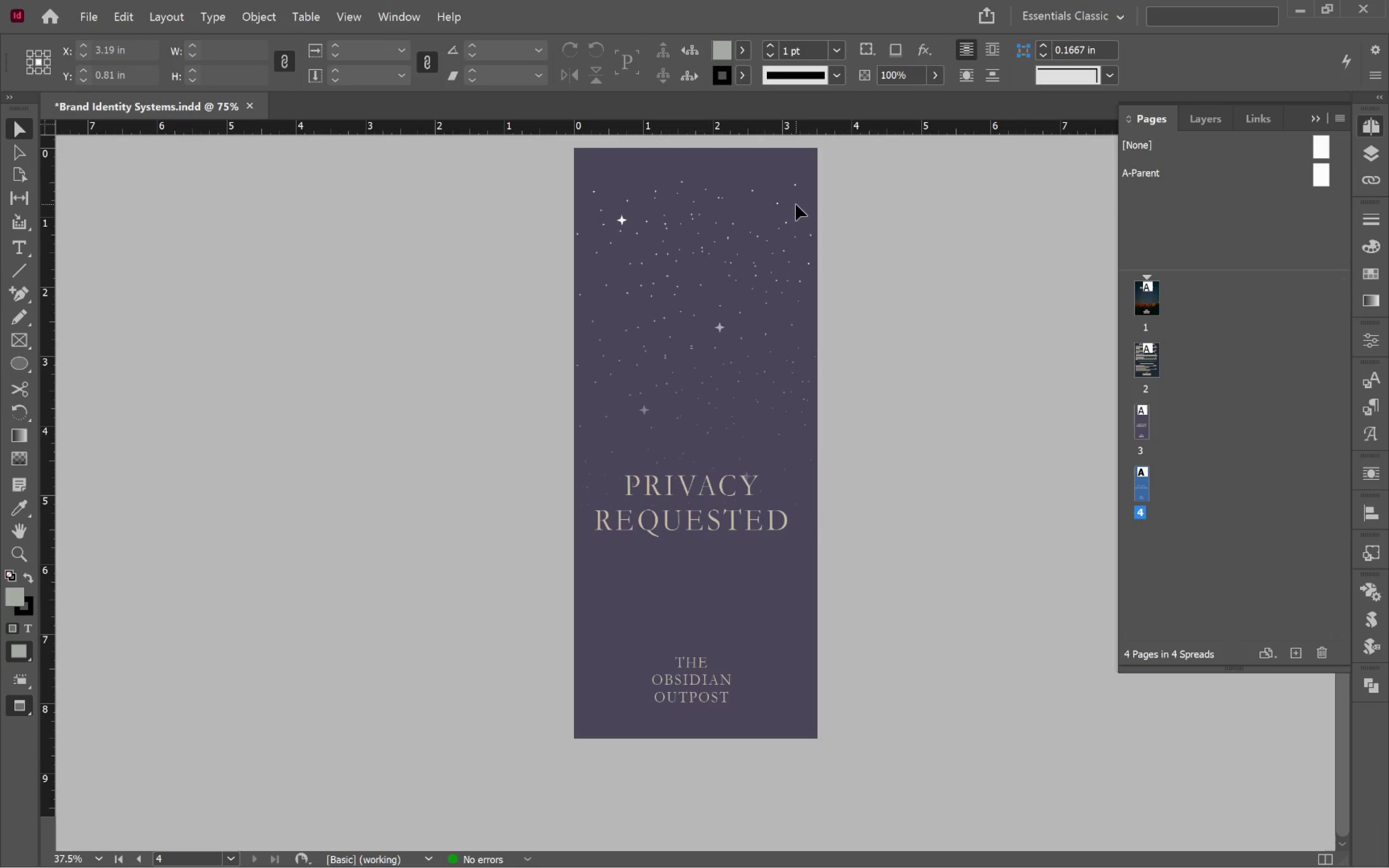 
key(W)
 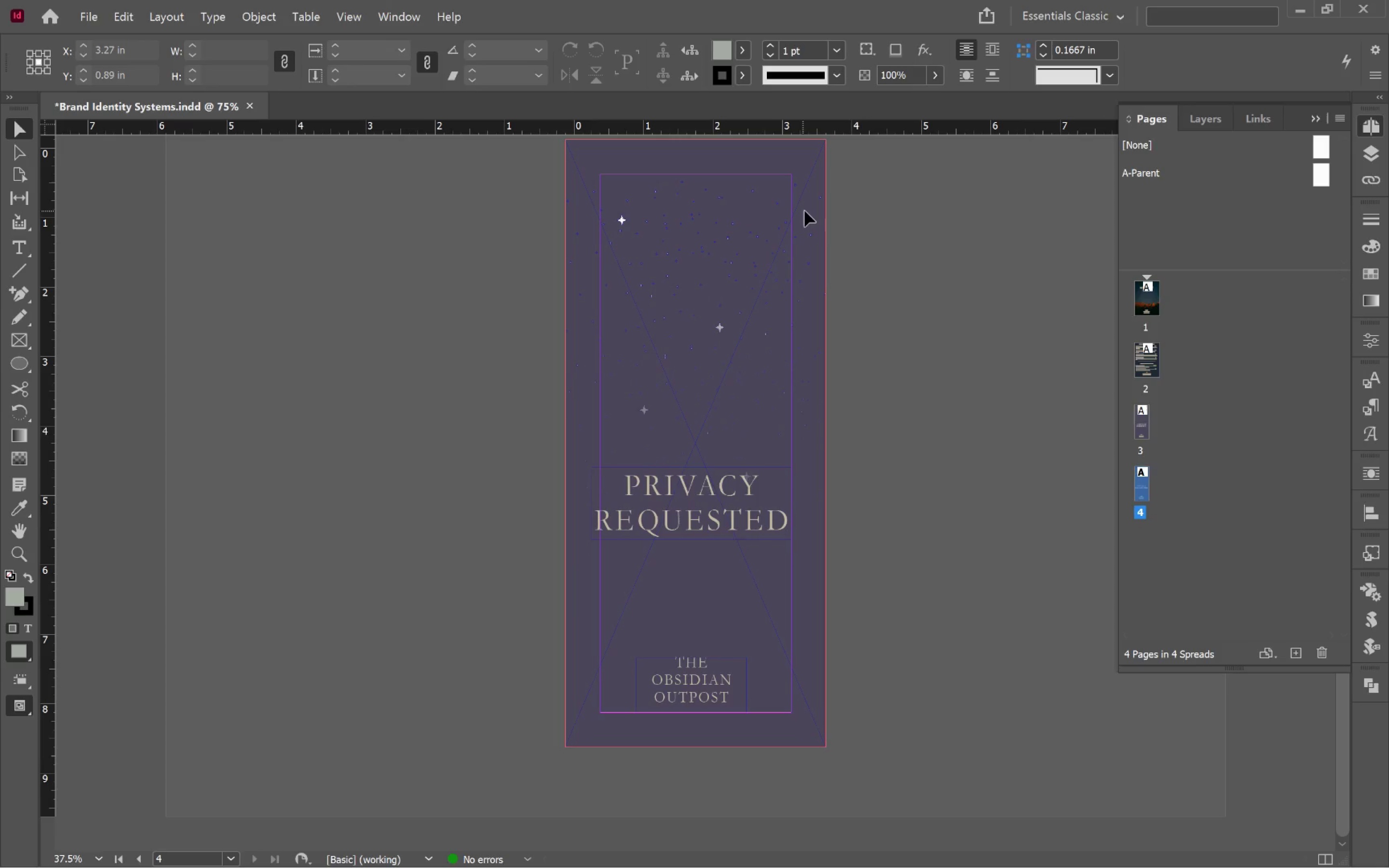 
left_click([812, 208])
 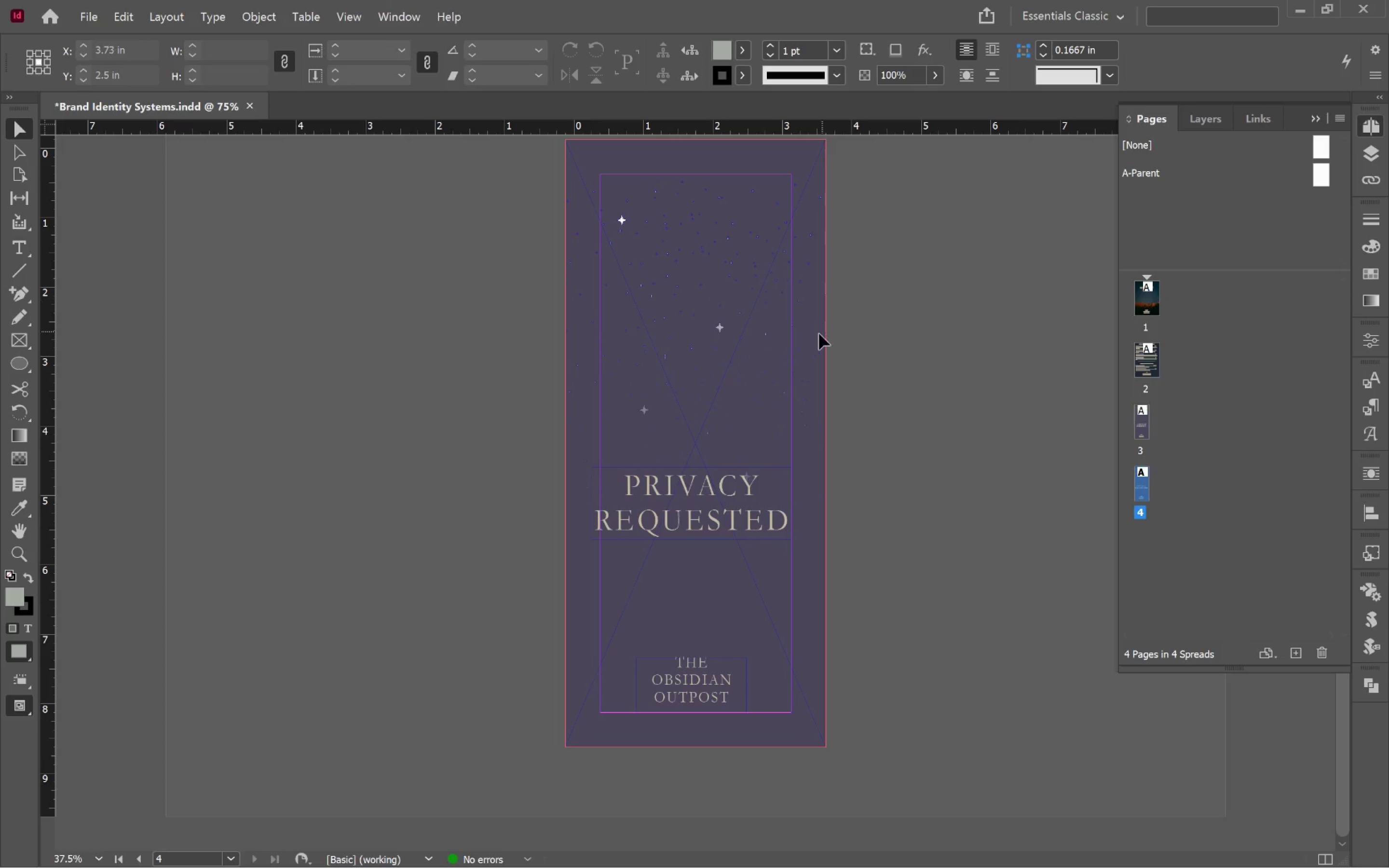 
left_click([818, 332])
 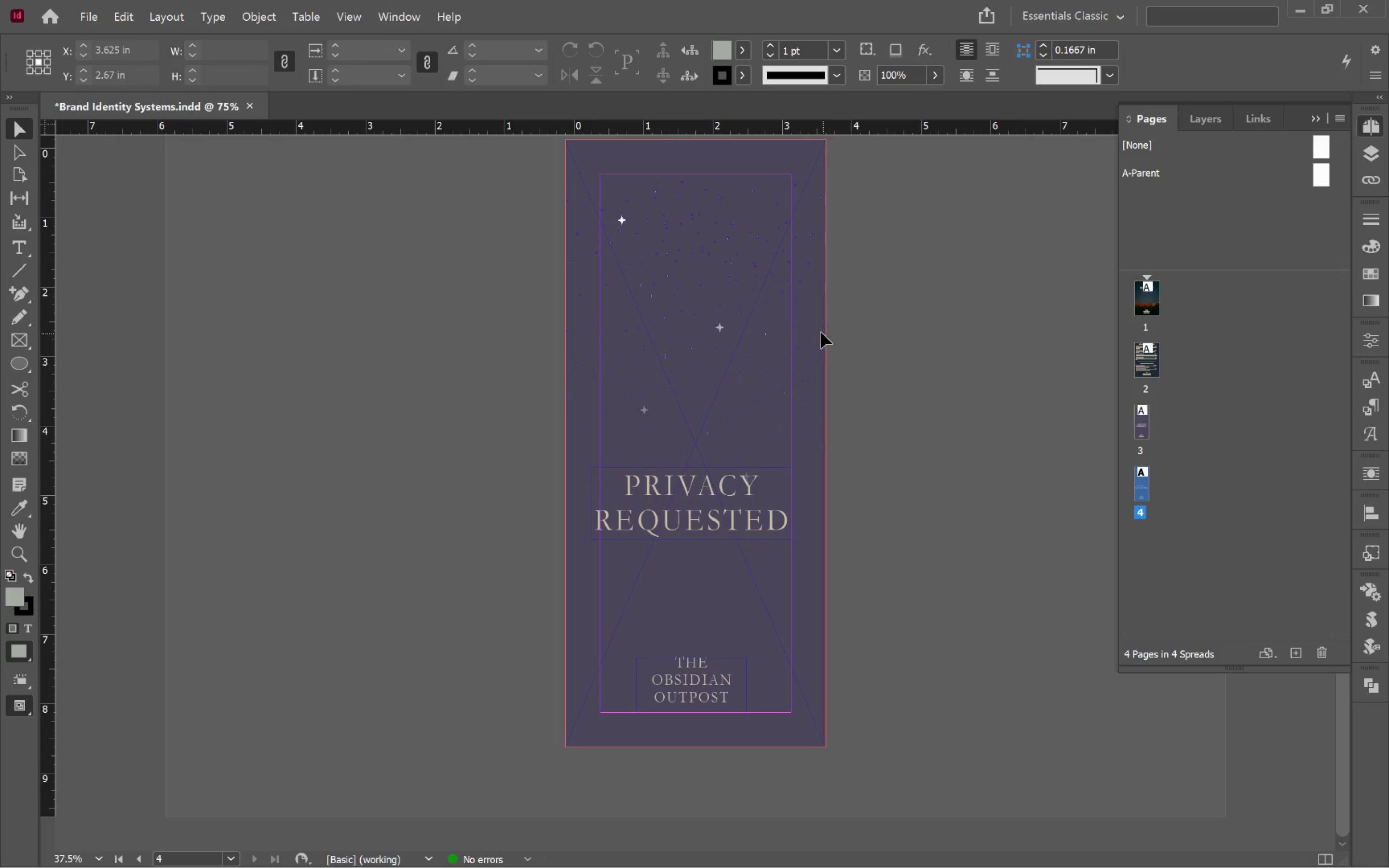 
left_click_drag(start_coordinate=[819, 330], to_coordinate=[867, 366])
 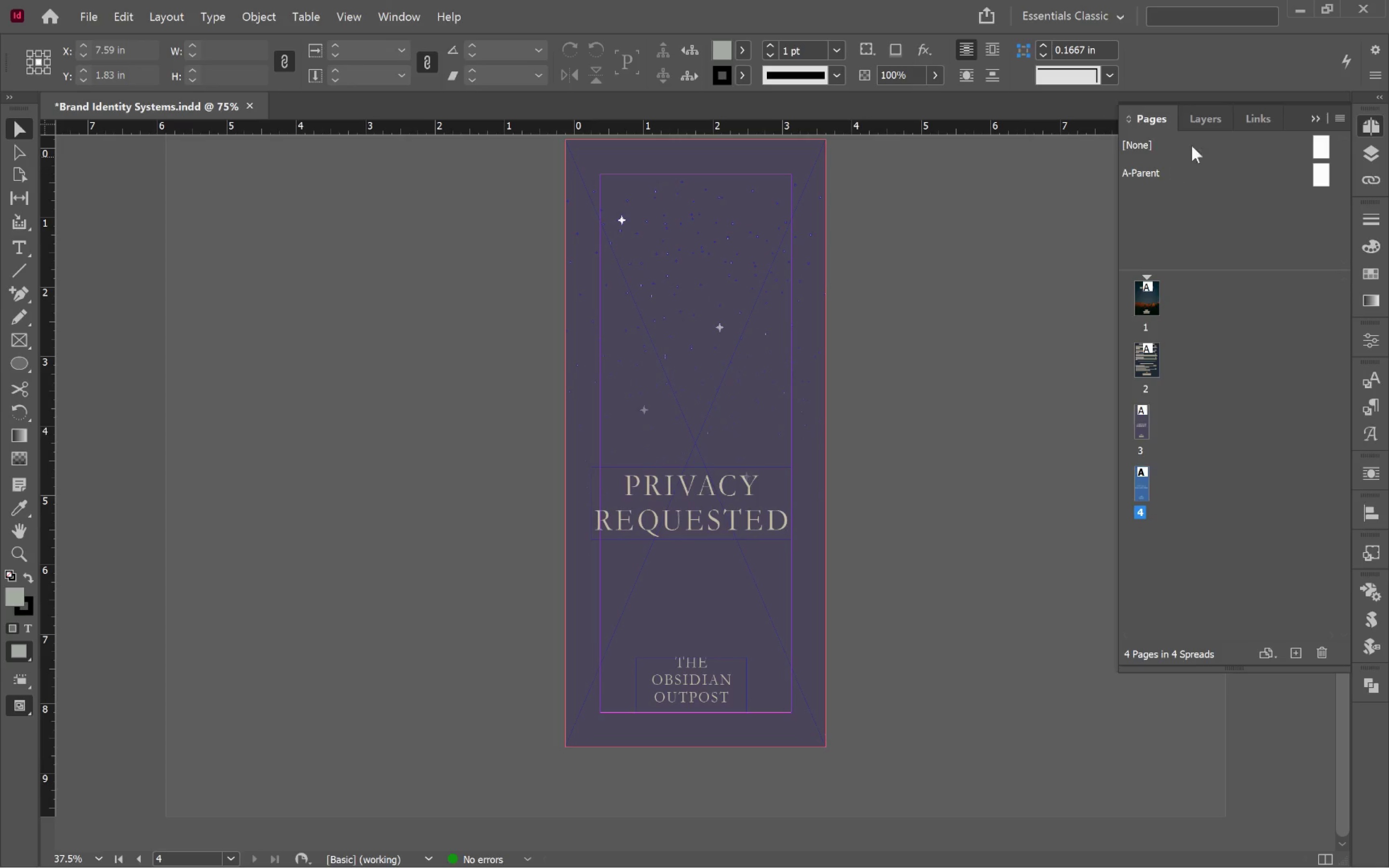 
left_click([1209, 124])
 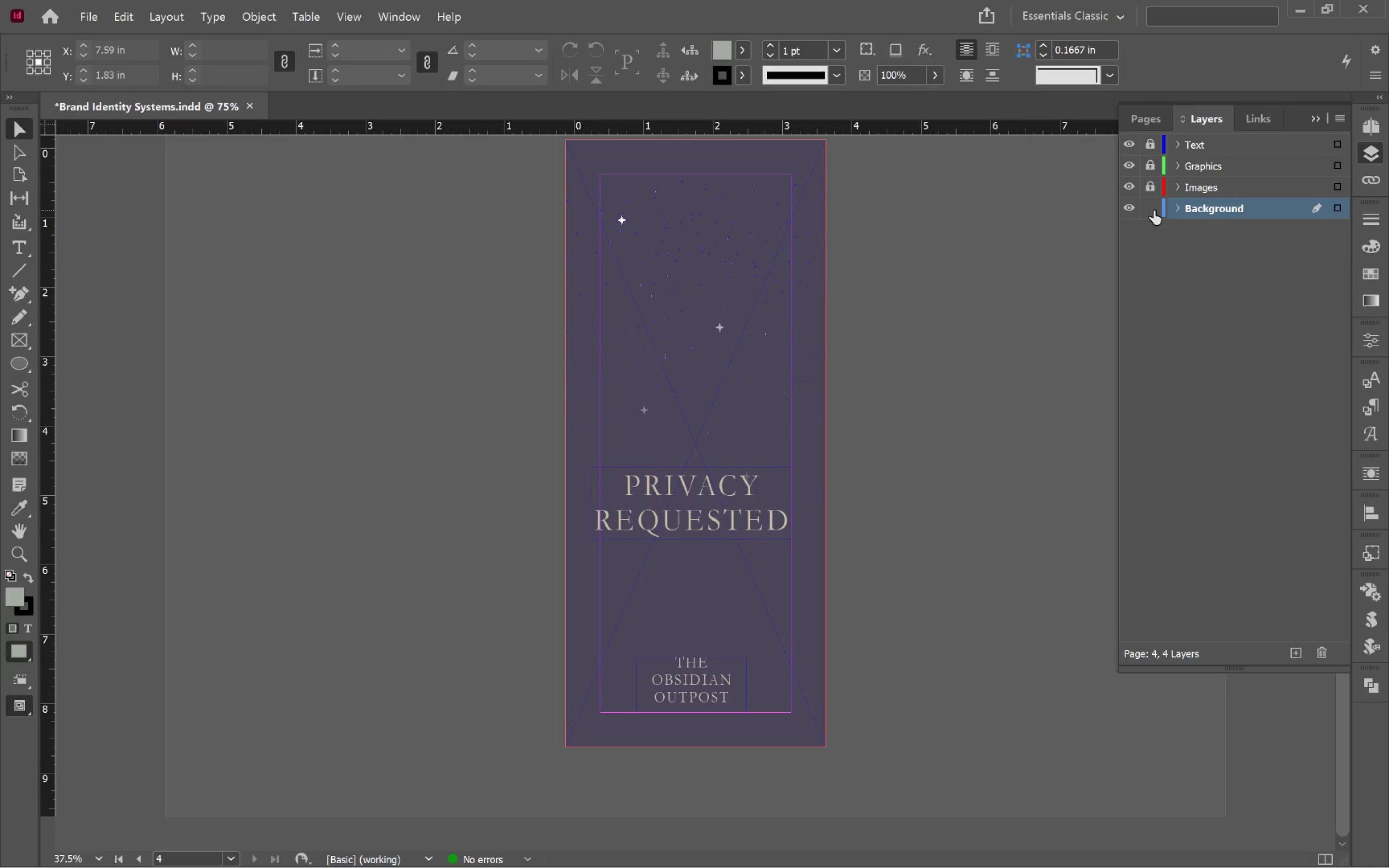 
left_click_drag(start_coordinate=[1150, 182], to_coordinate=[1154, 147])
 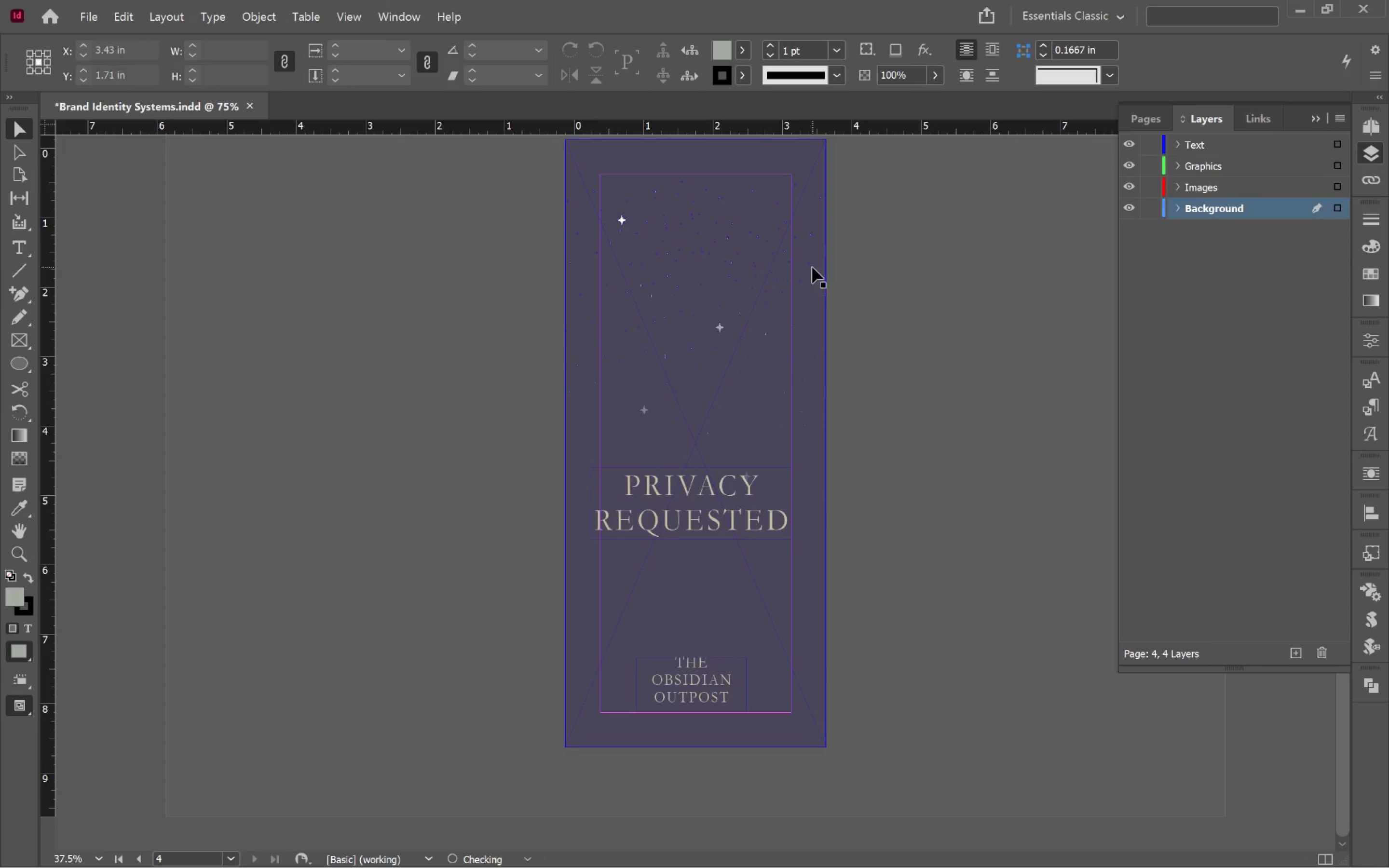 
left_click_drag(start_coordinate=[818, 265], to_coordinate=[878, 300])
 